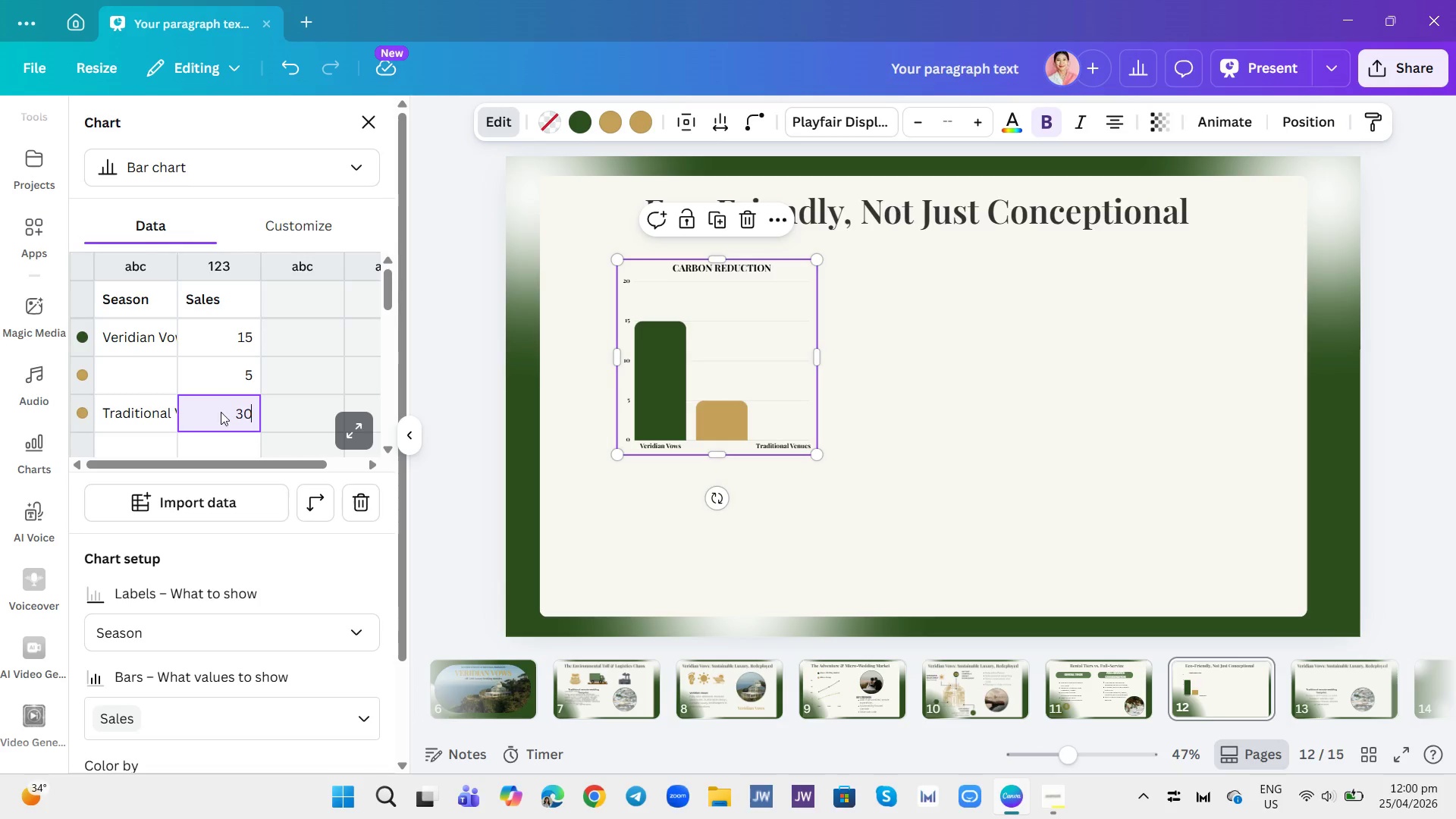 
key(Enter)
 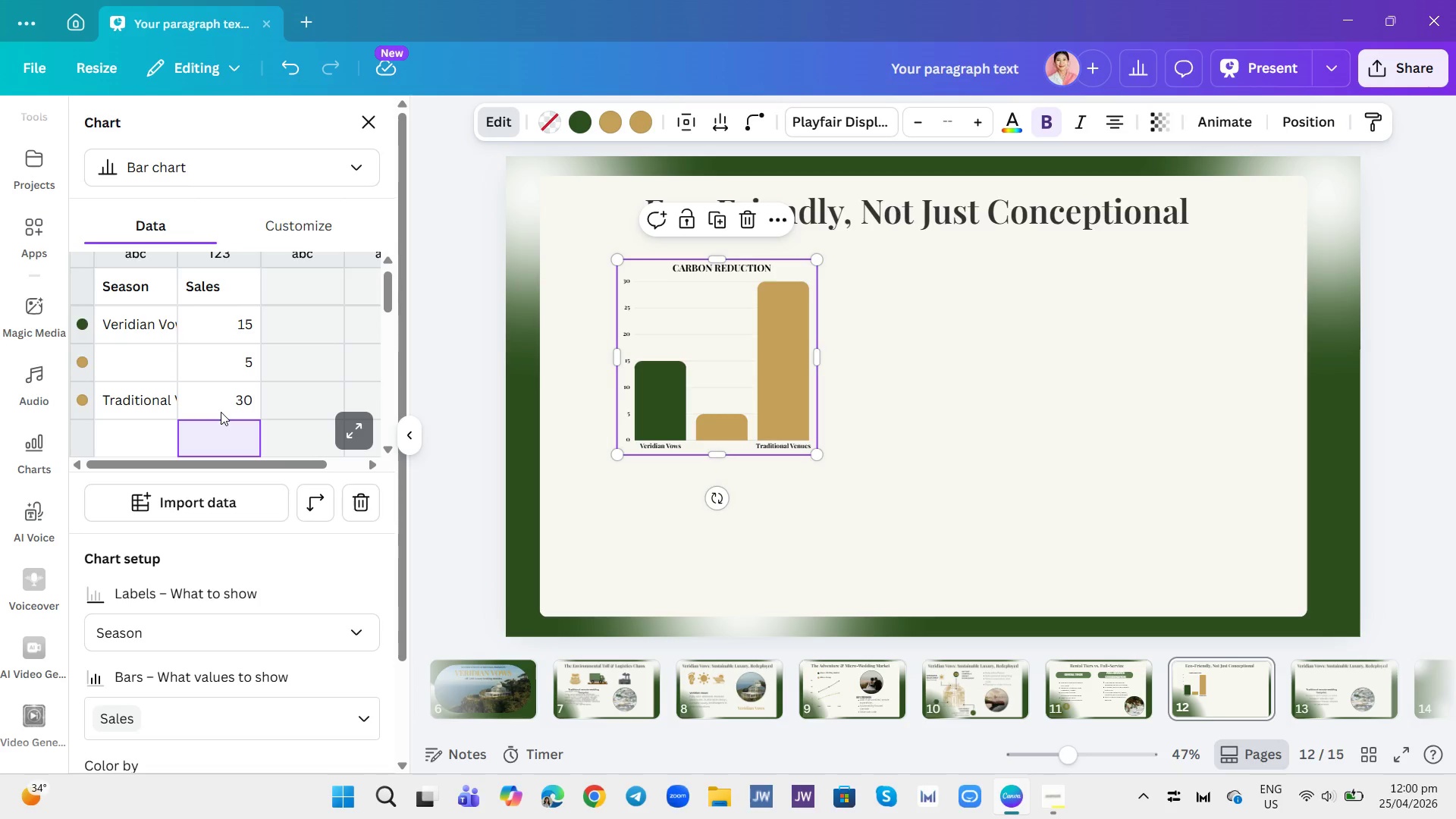 
wait(5.7)
 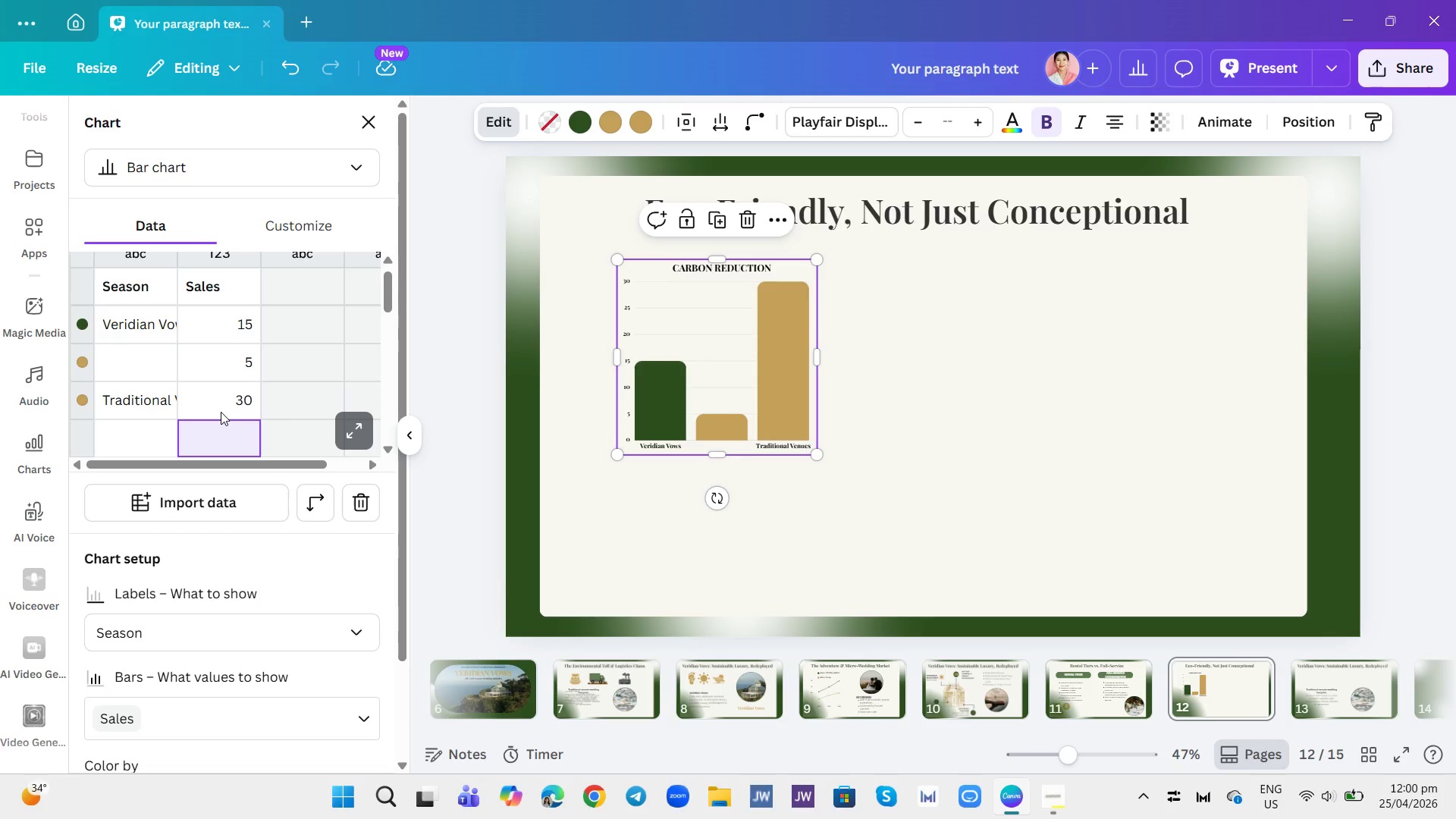 
left_click([235, 397])
 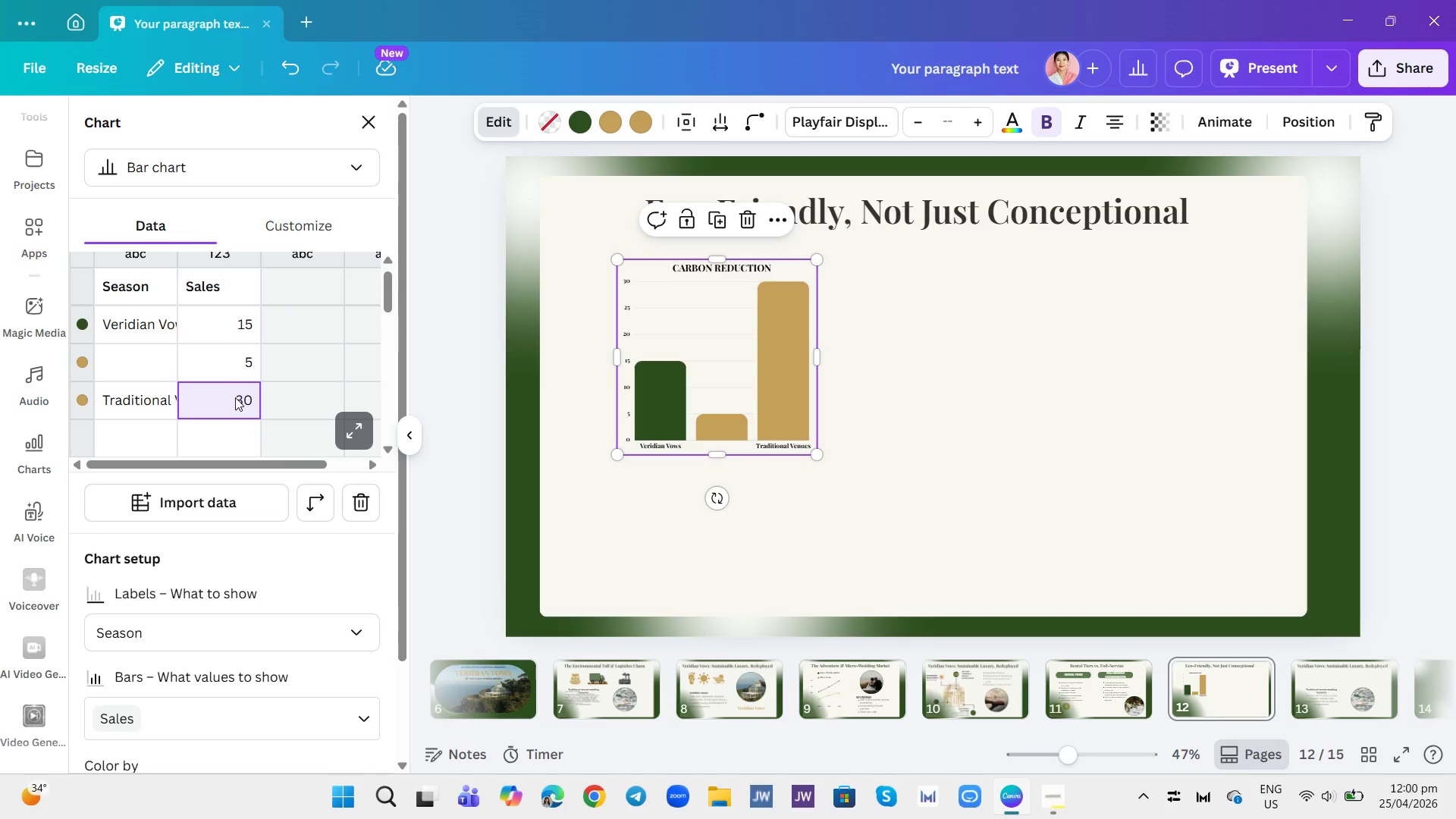 
key(Control+X)
 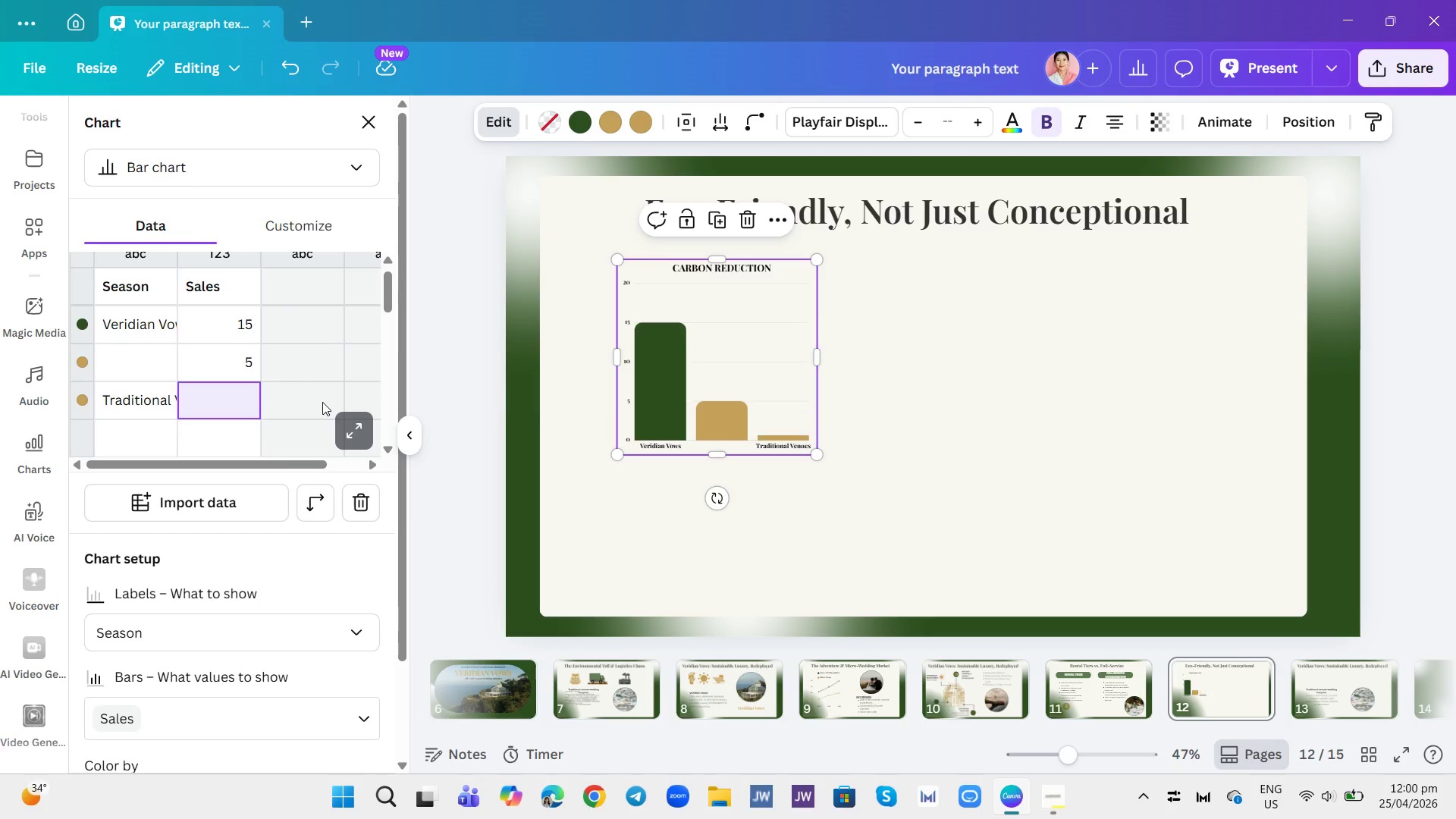 
left_click([322, 402])
 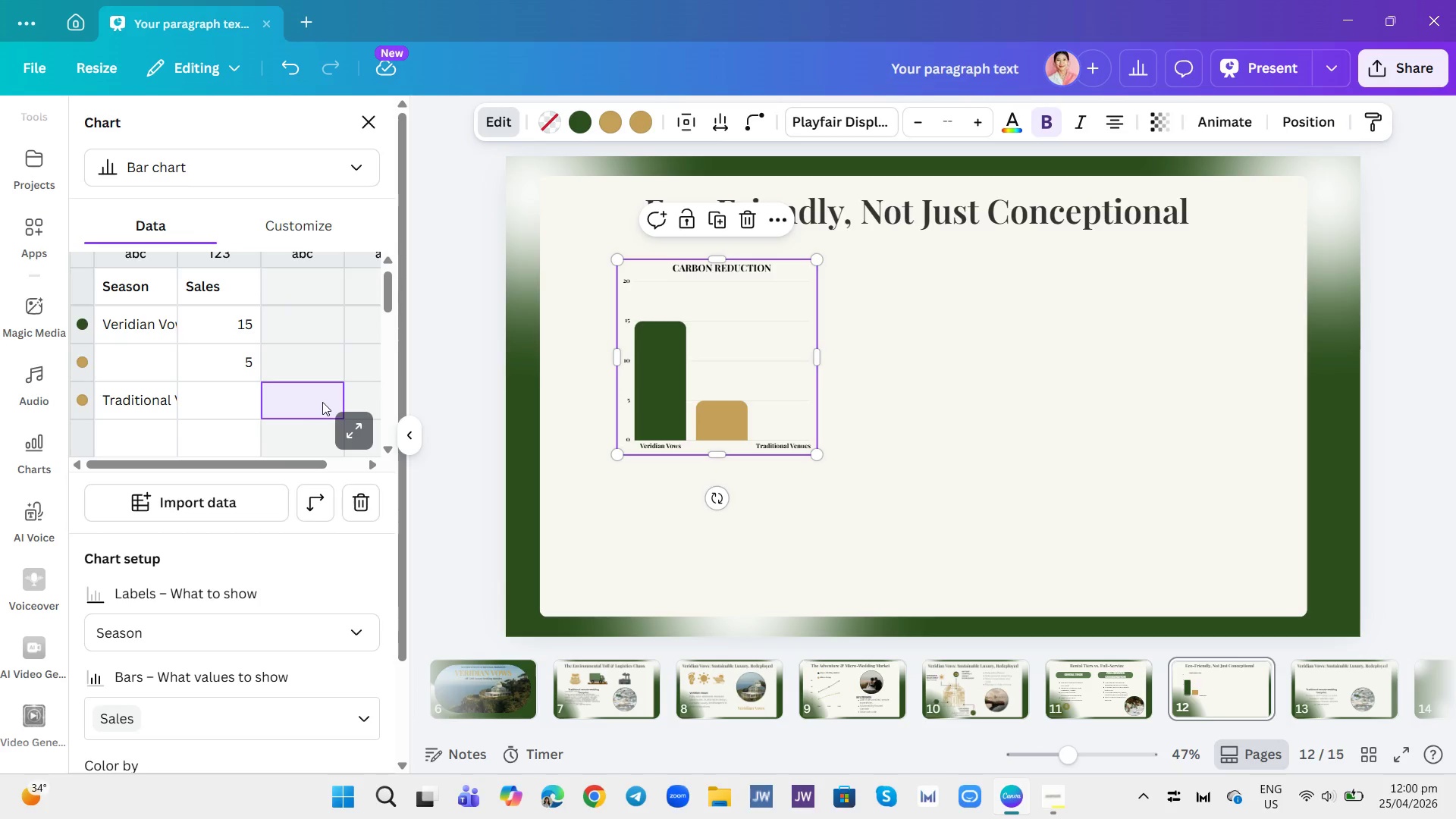 
key(Control+V)
 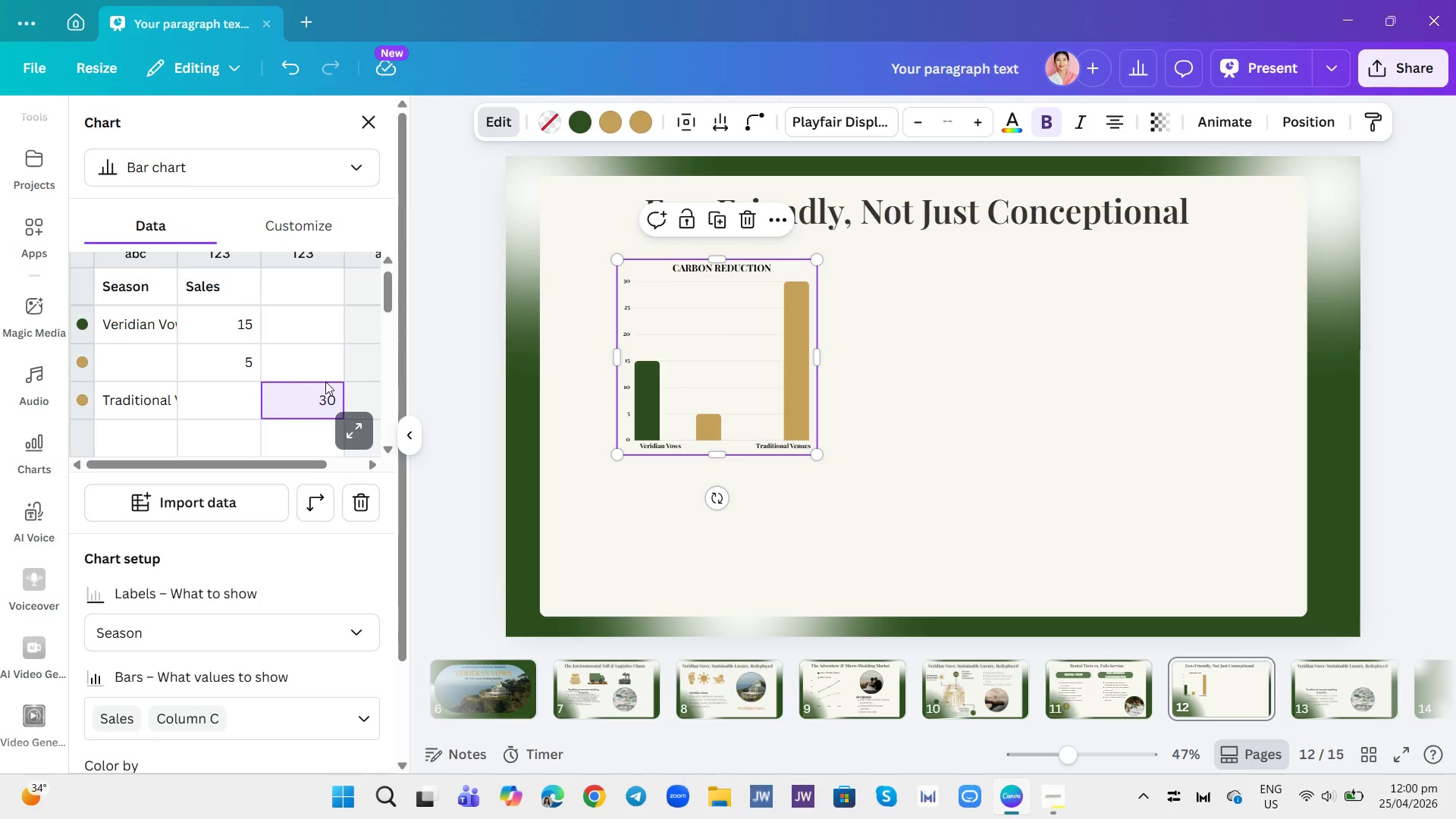 
mouse_move([692, 423])
 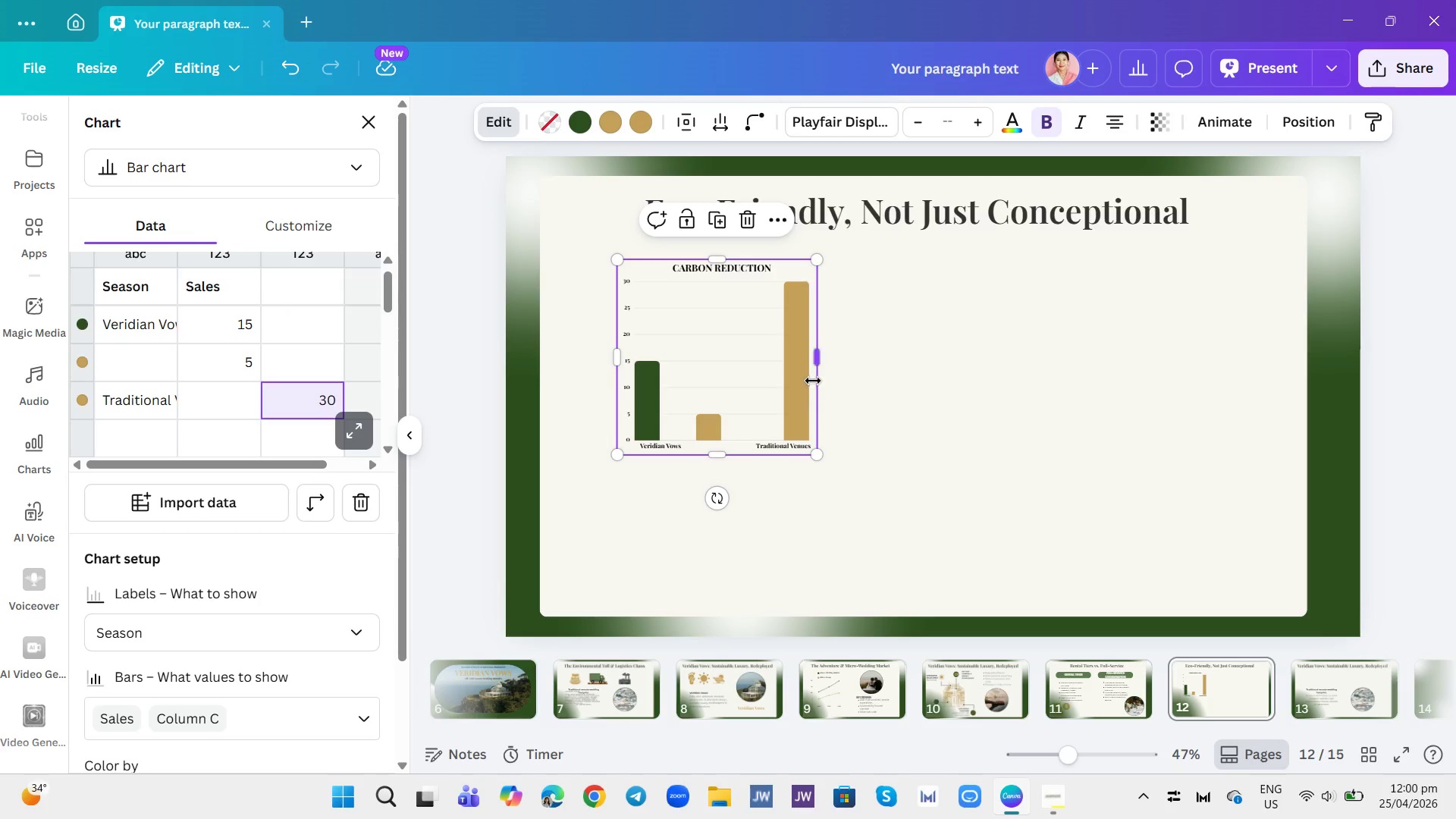 
left_click_drag(start_coordinate=[820, 353], to_coordinate=[870, 354])
 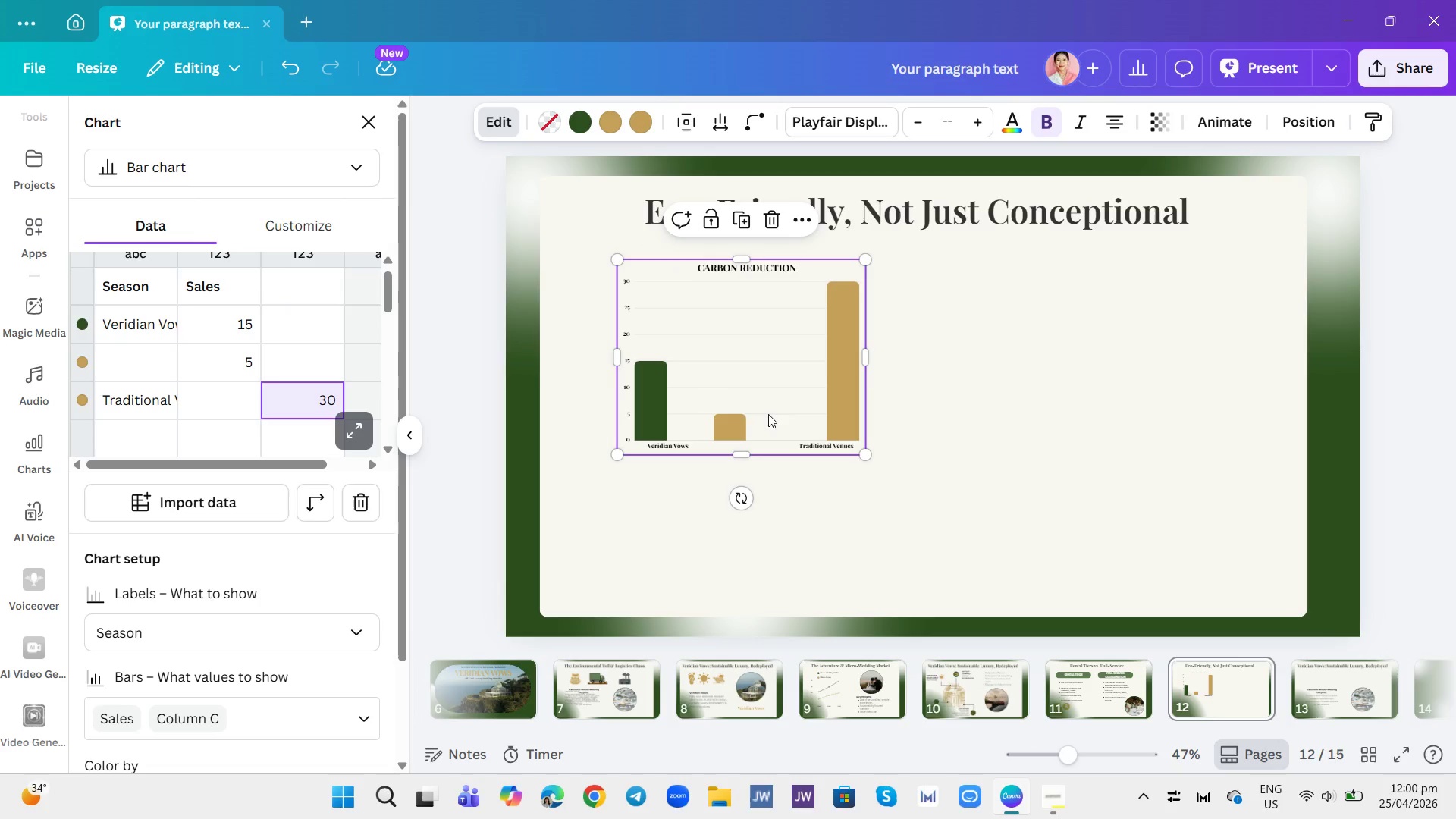 
left_click([735, 424])
 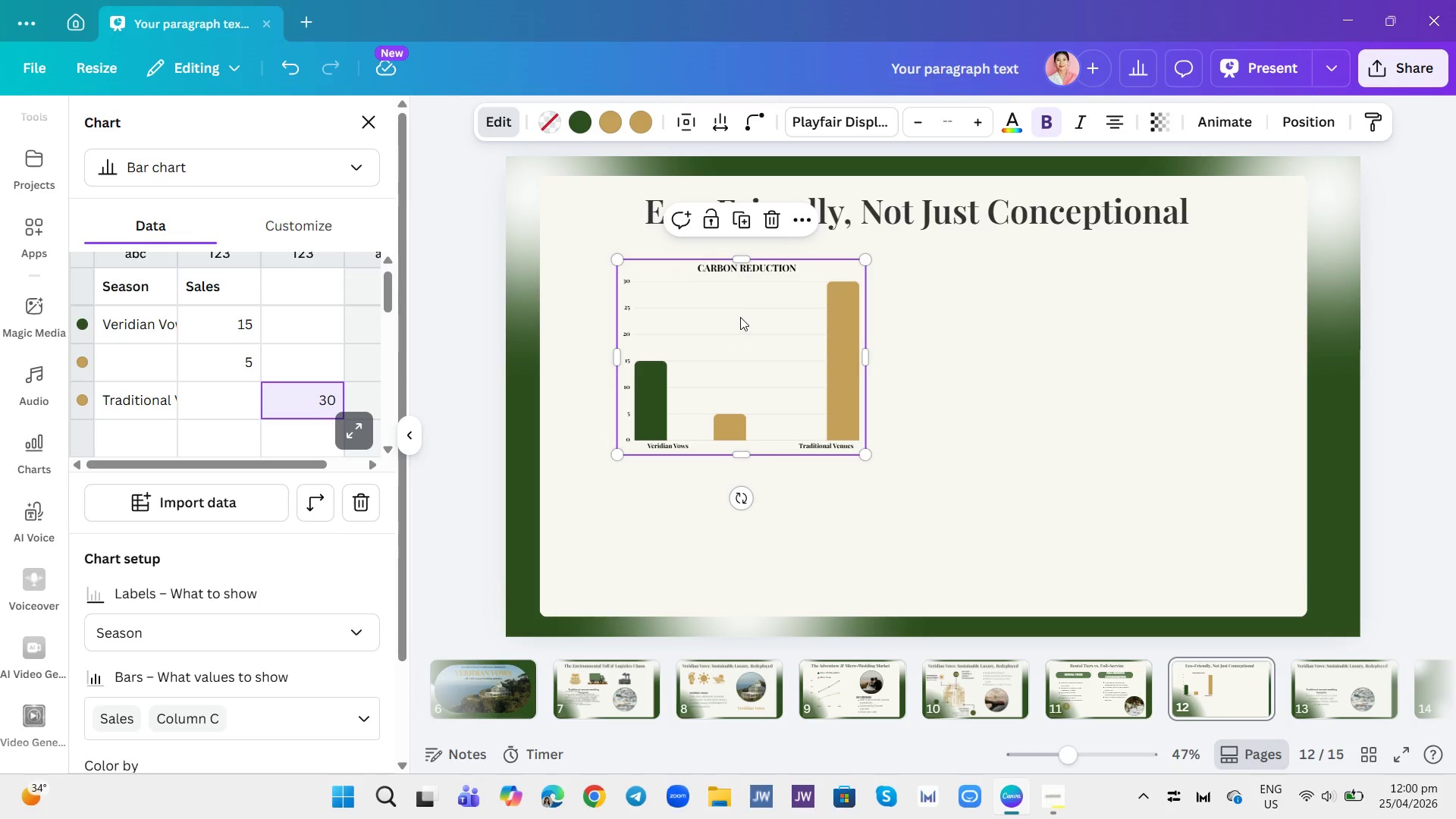 
left_click([722, 120])
 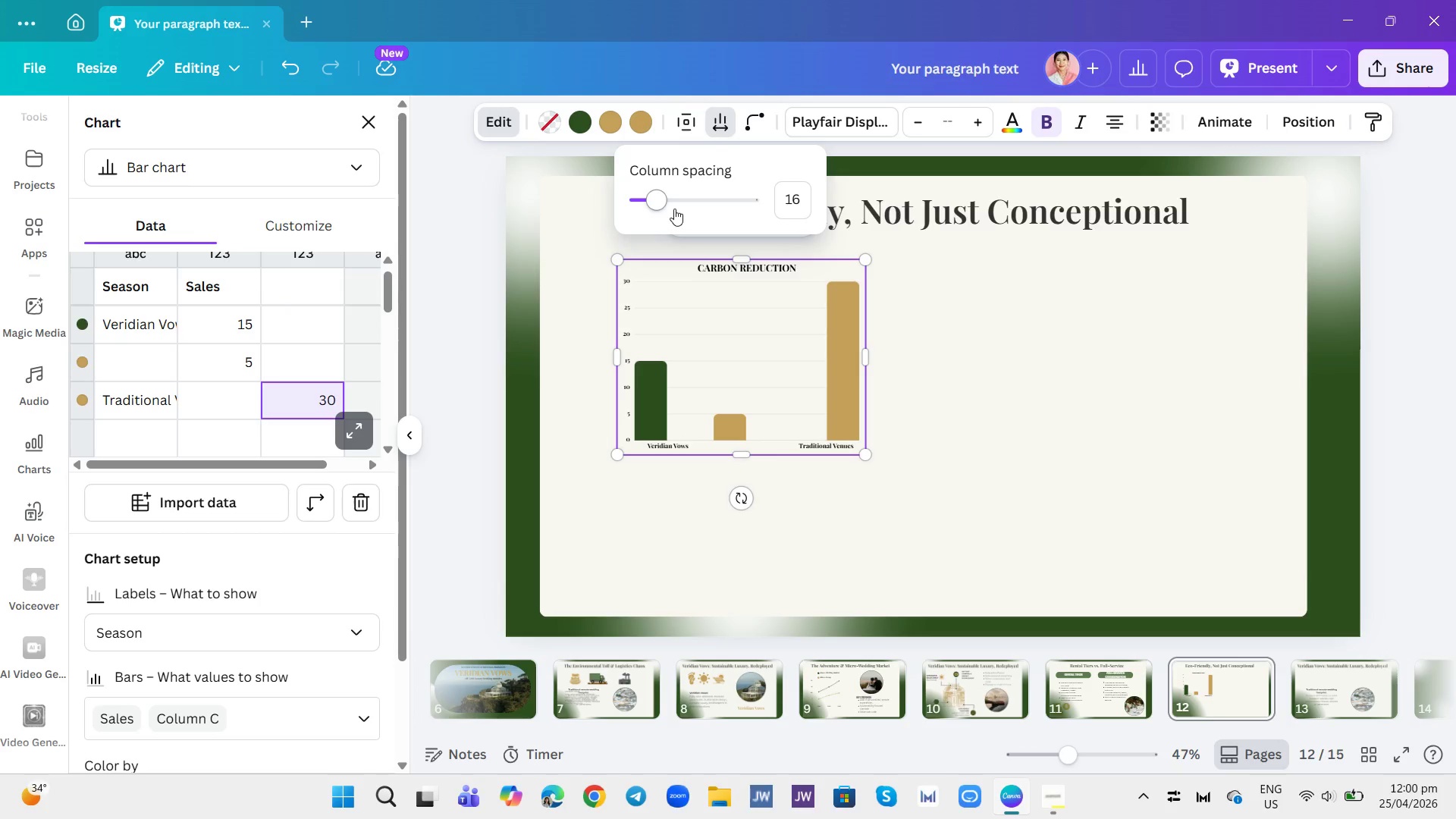 
left_click_drag(start_coordinate=[659, 199], to_coordinate=[610, 223])
 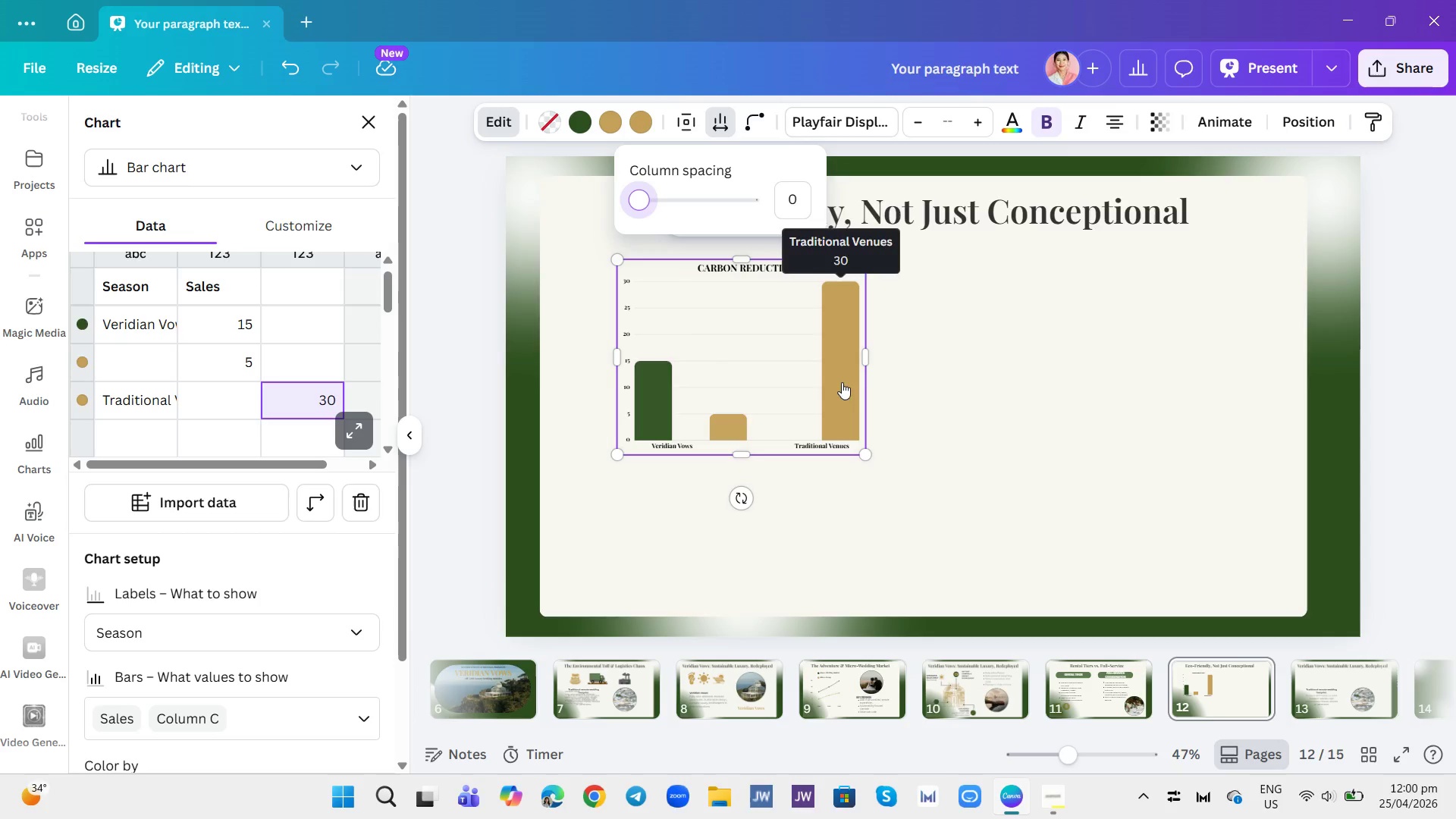 
left_click([926, 377])
 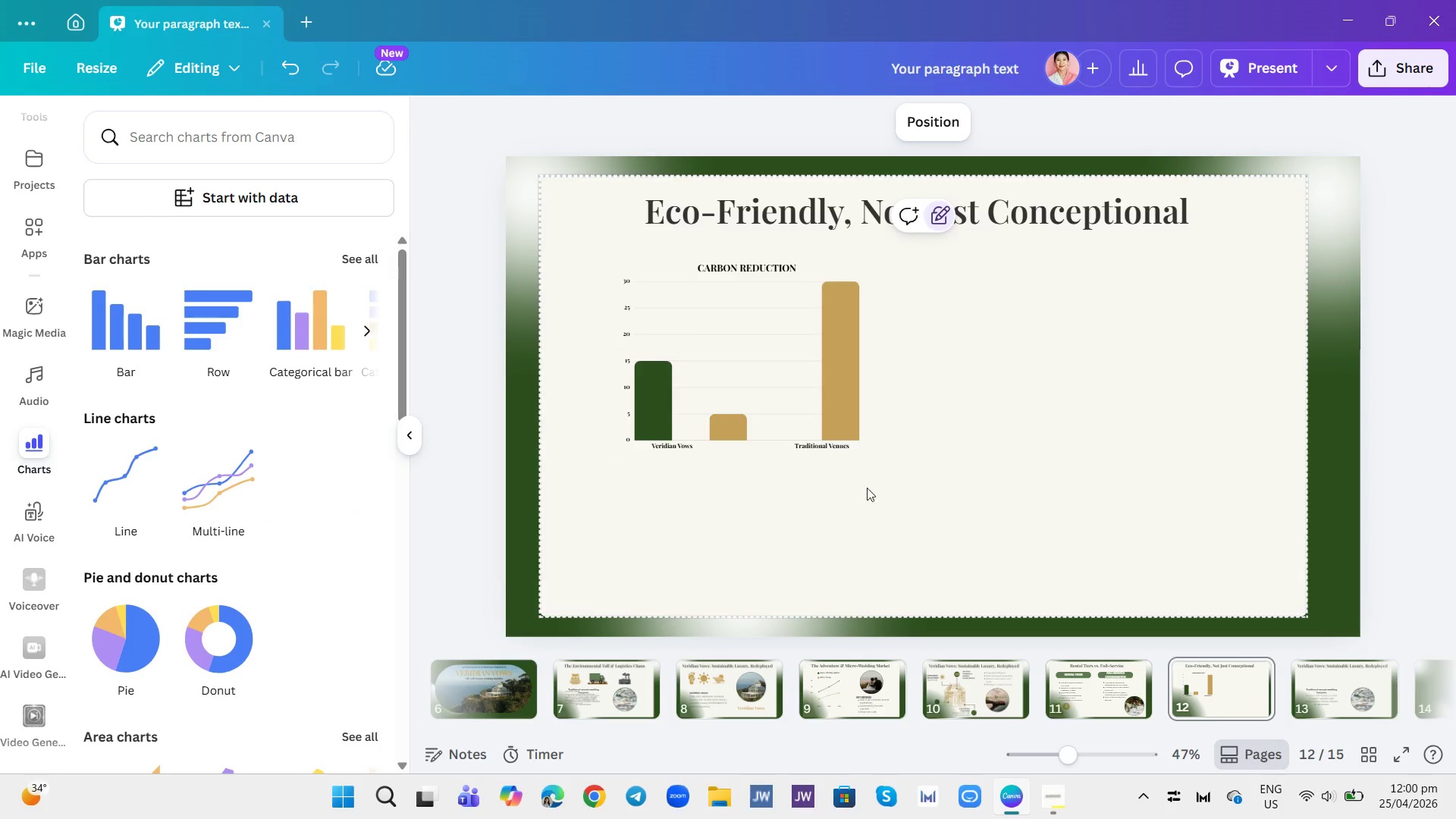 
left_click([805, 420])
 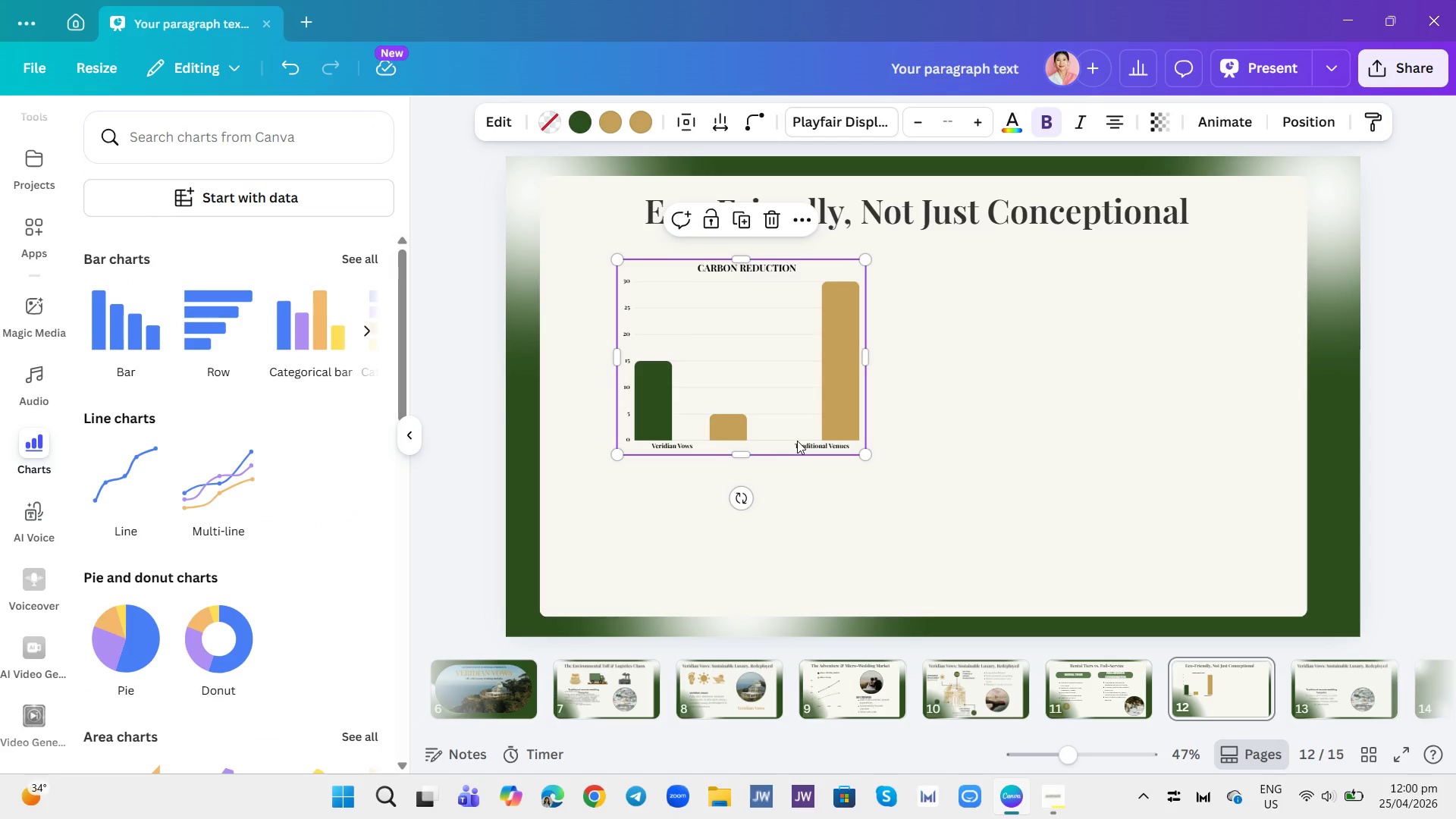 
left_click([739, 501])
 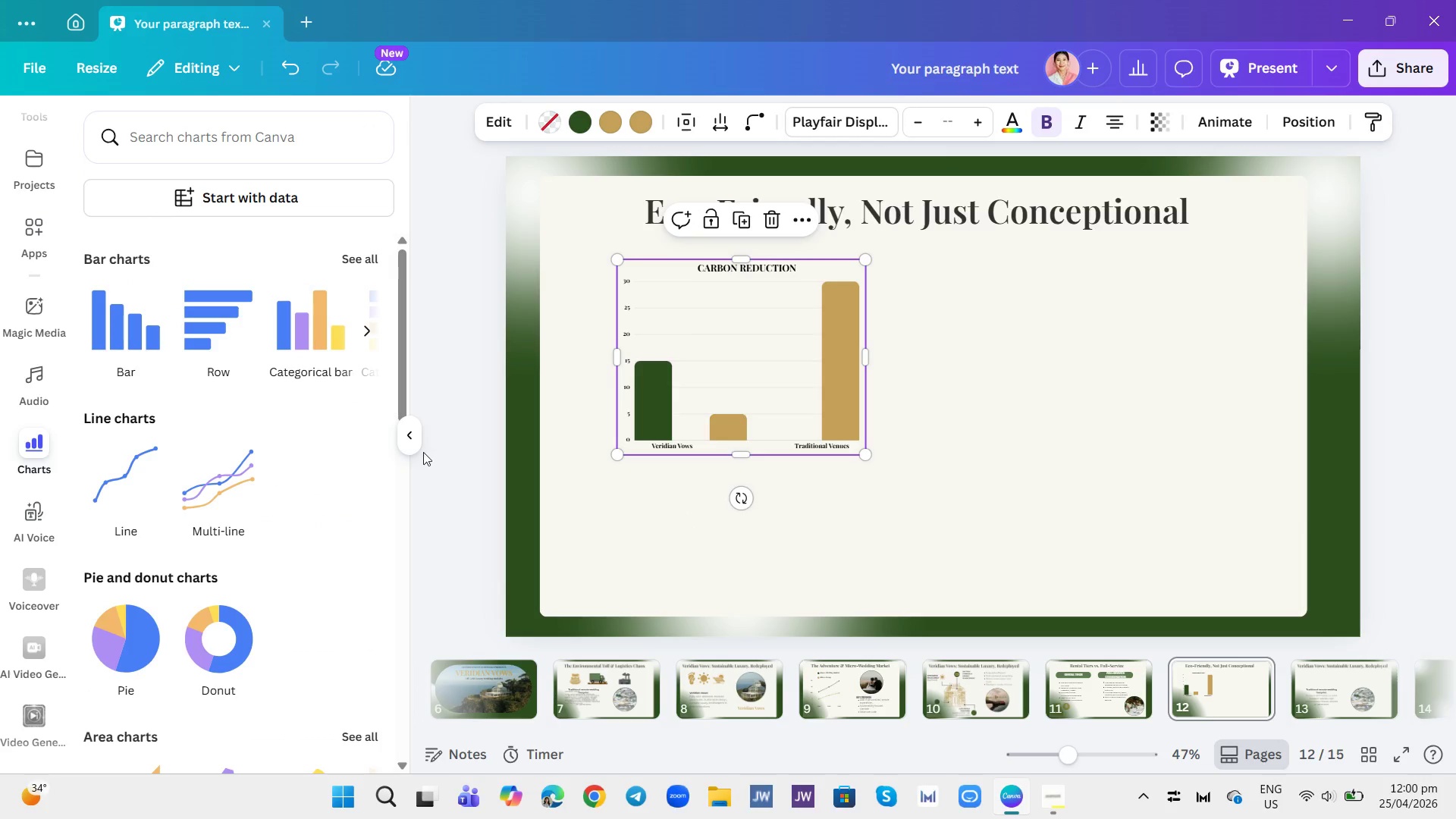 
left_click([406, 434])
 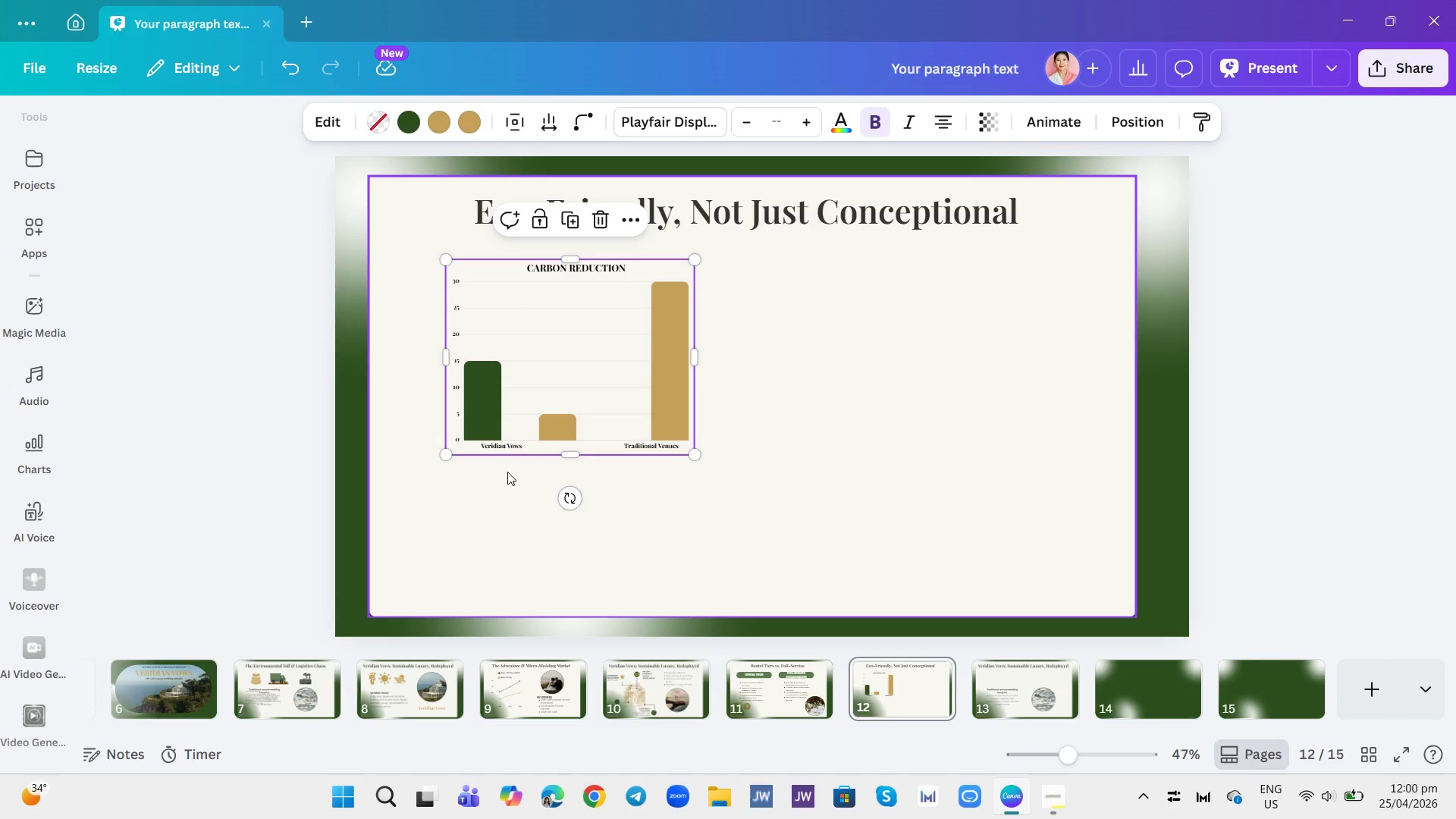 
left_click([536, 475])
 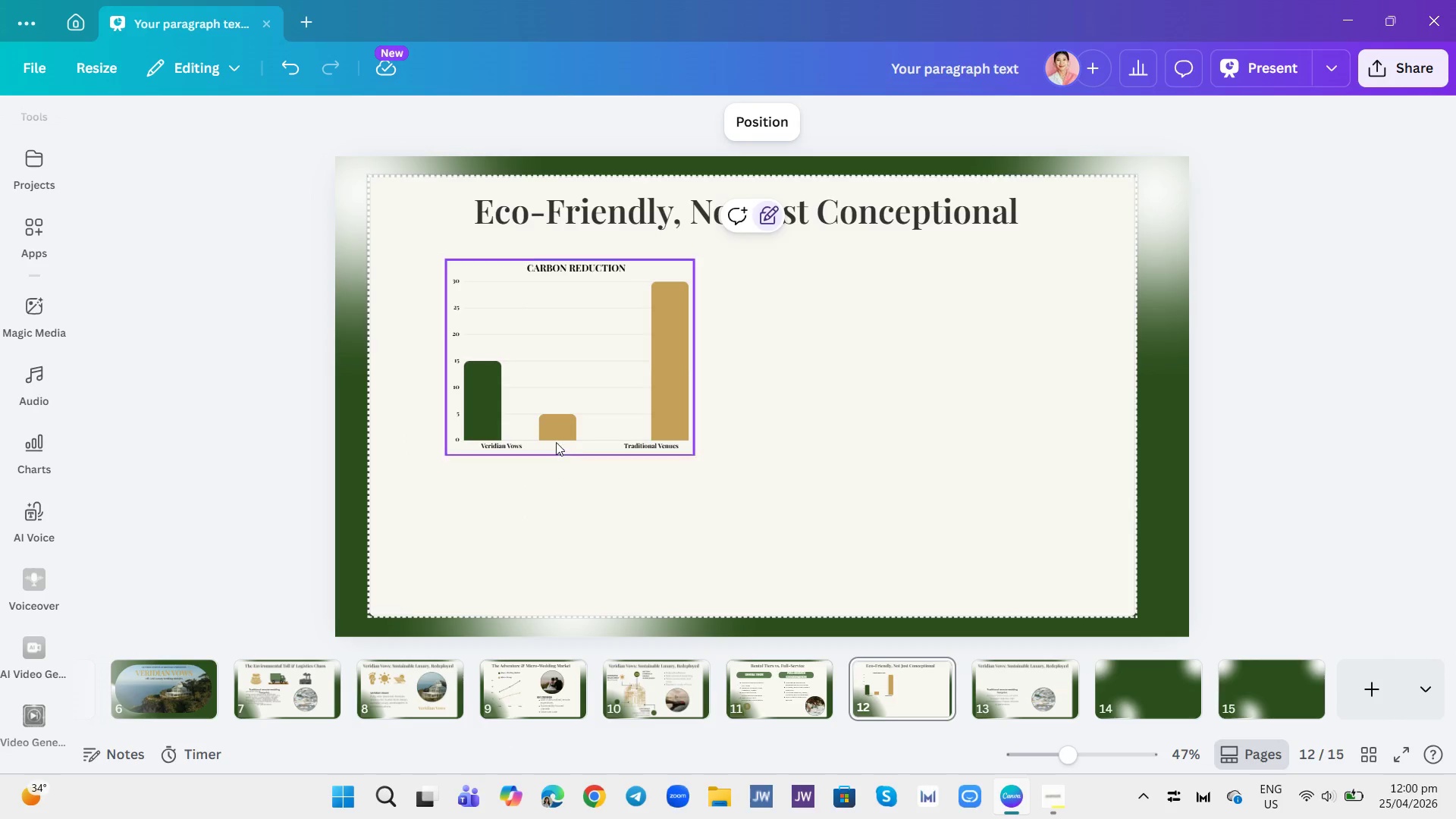 
left_click([554, 437])
 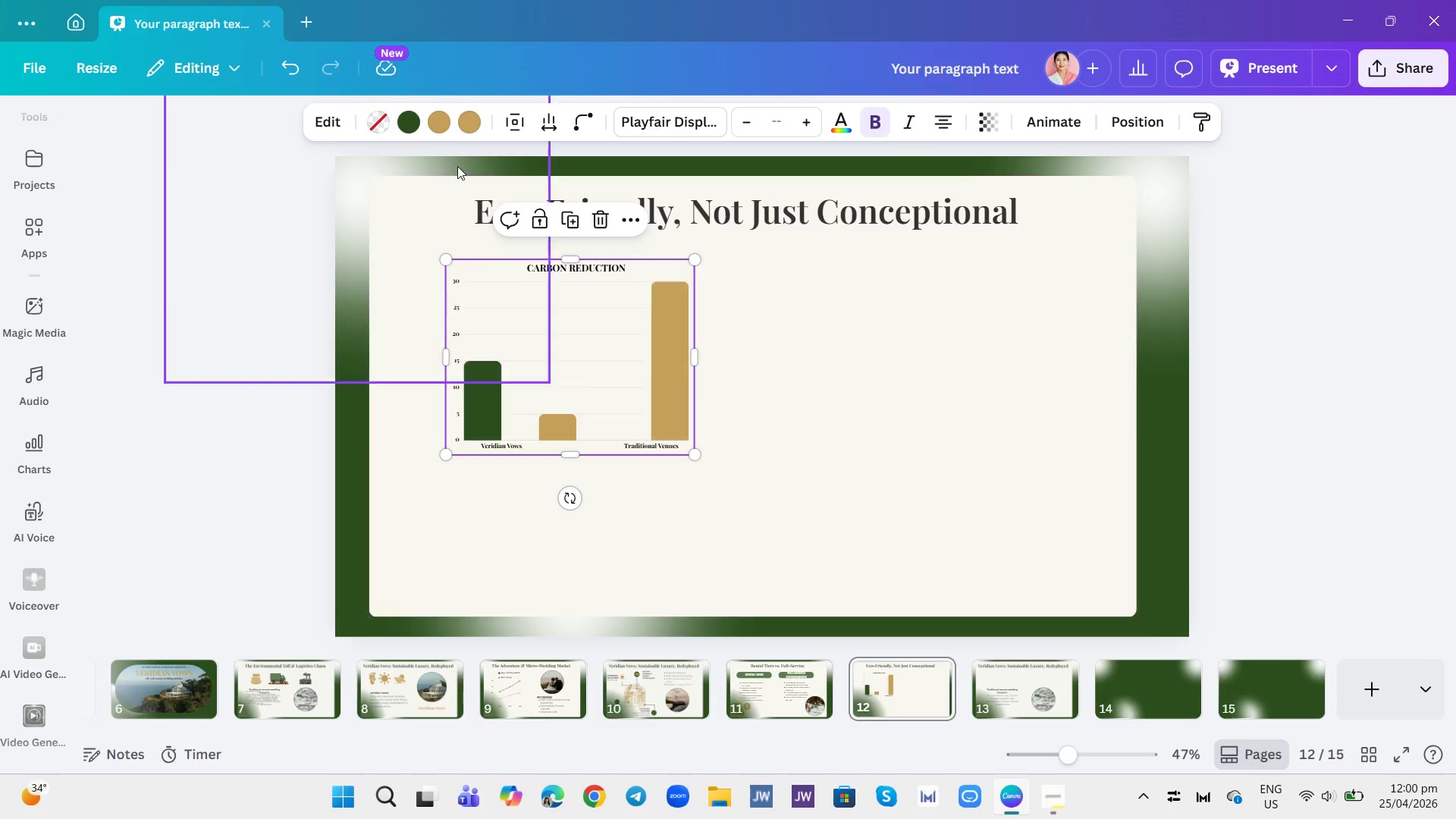 
left_click([438, 124])
 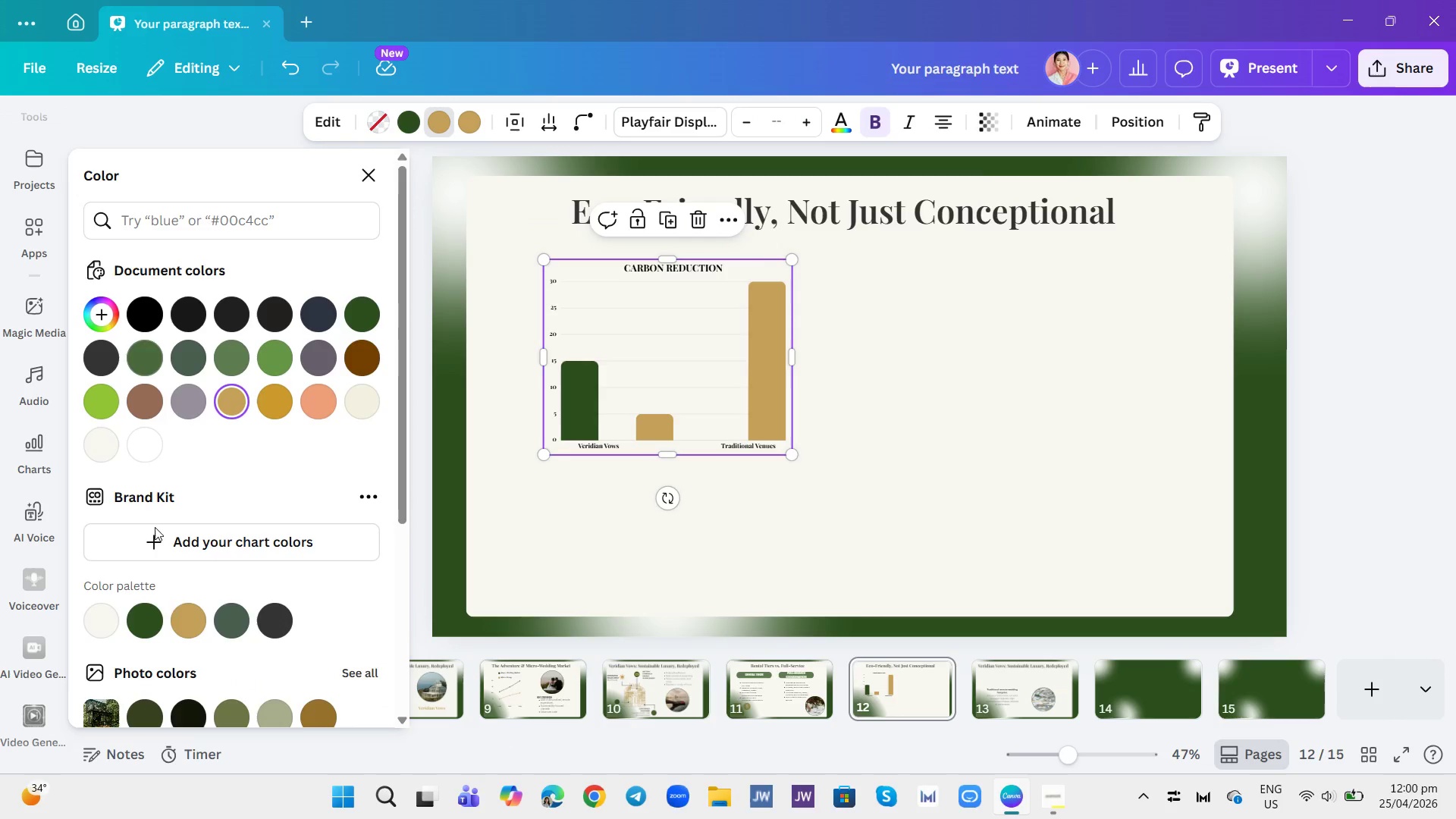 
left_click([150, 612])
 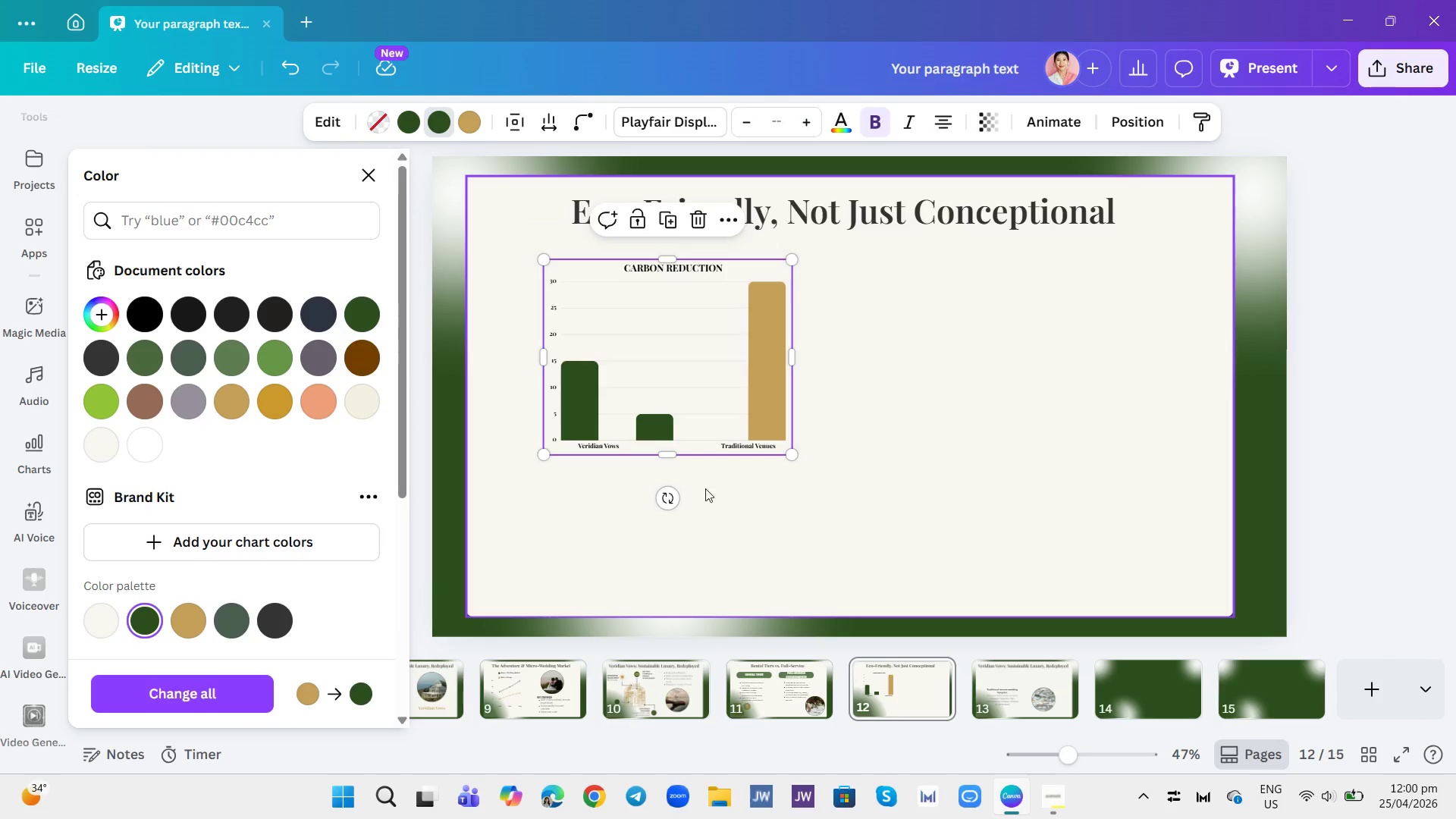 
left_click([698, 520])
 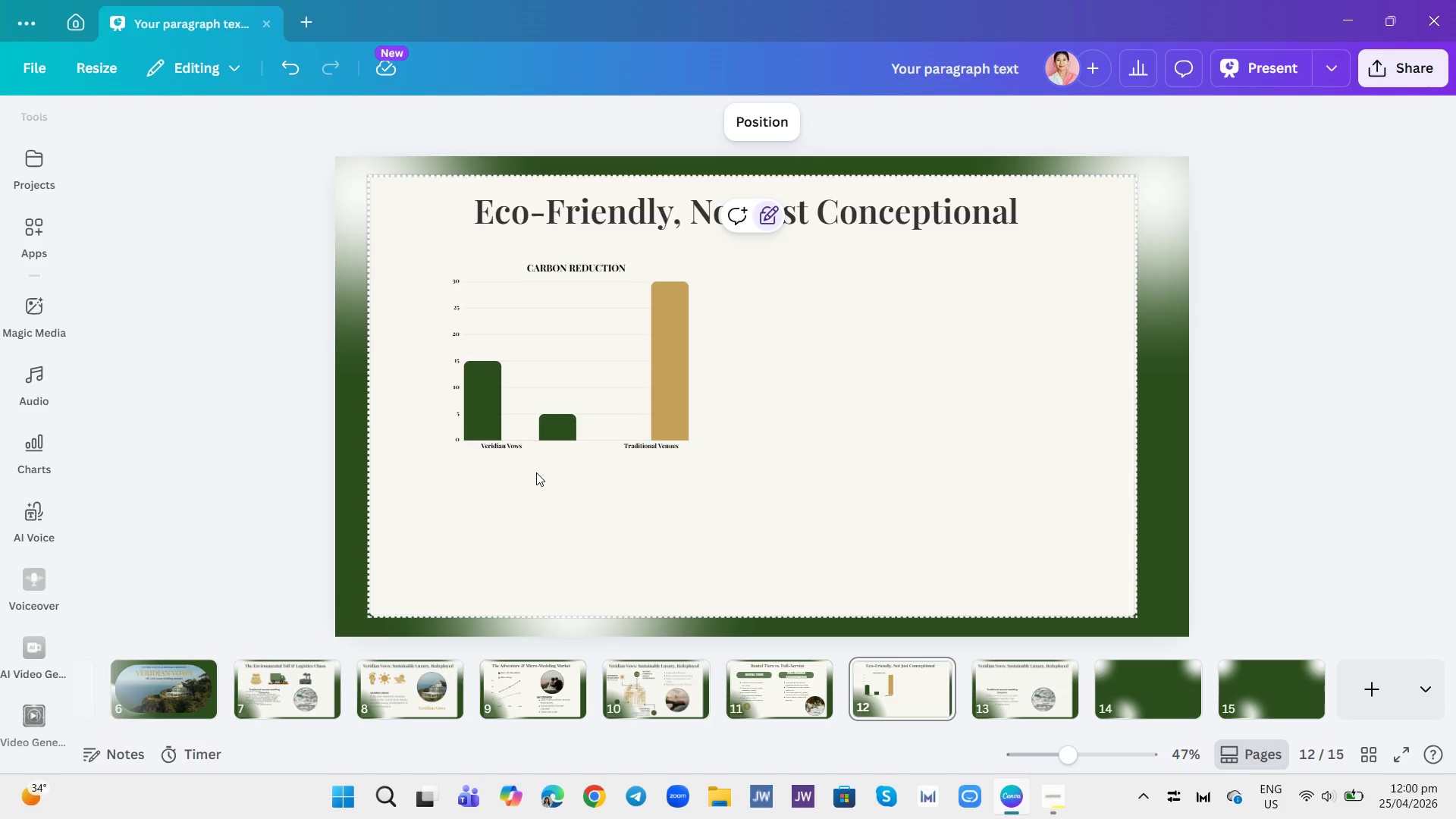 
left_click([562, 397])
 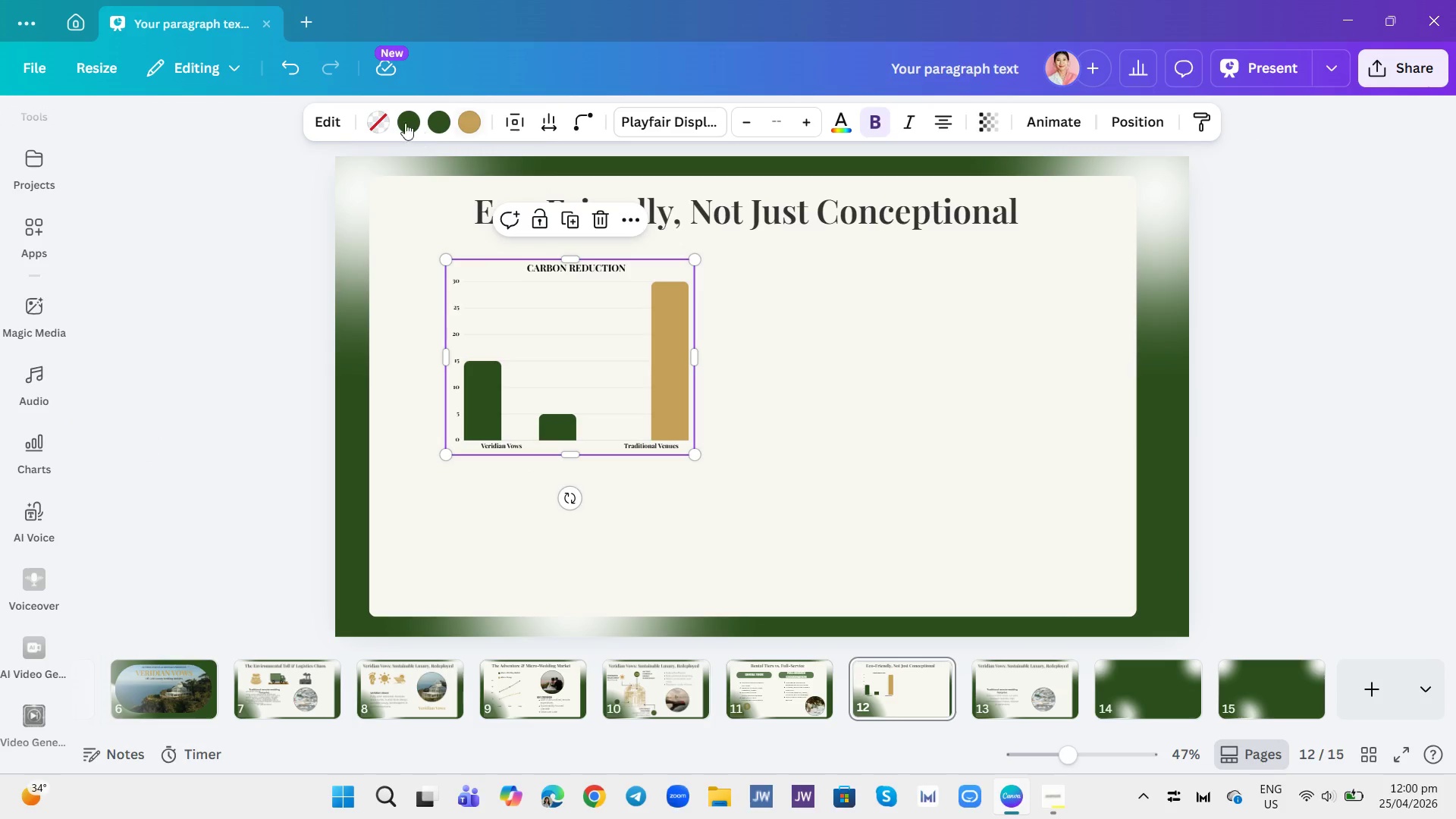 
left_click([344, 121])
 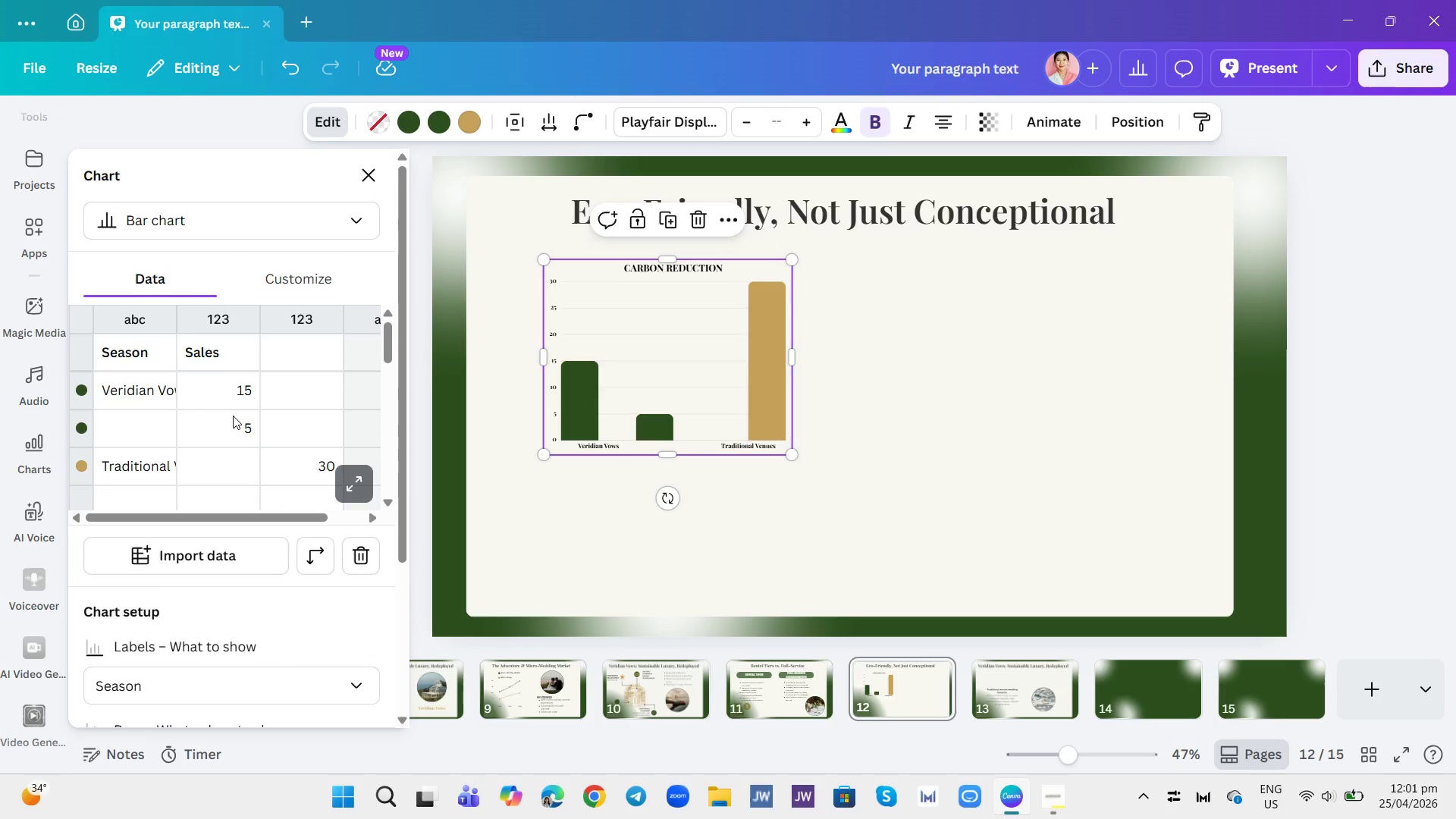 
wait(16.72)
 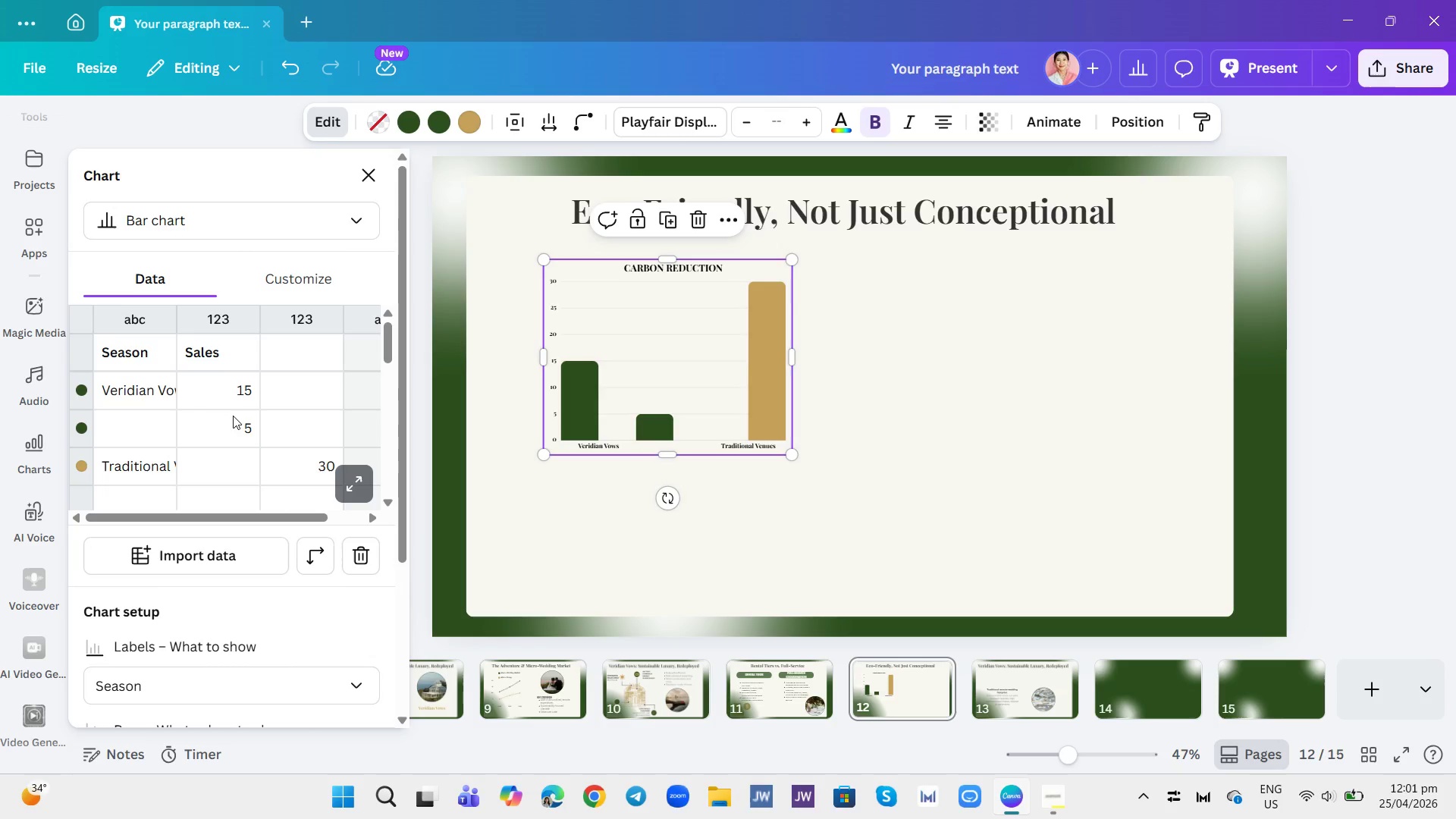 
left_click([237, 429])
 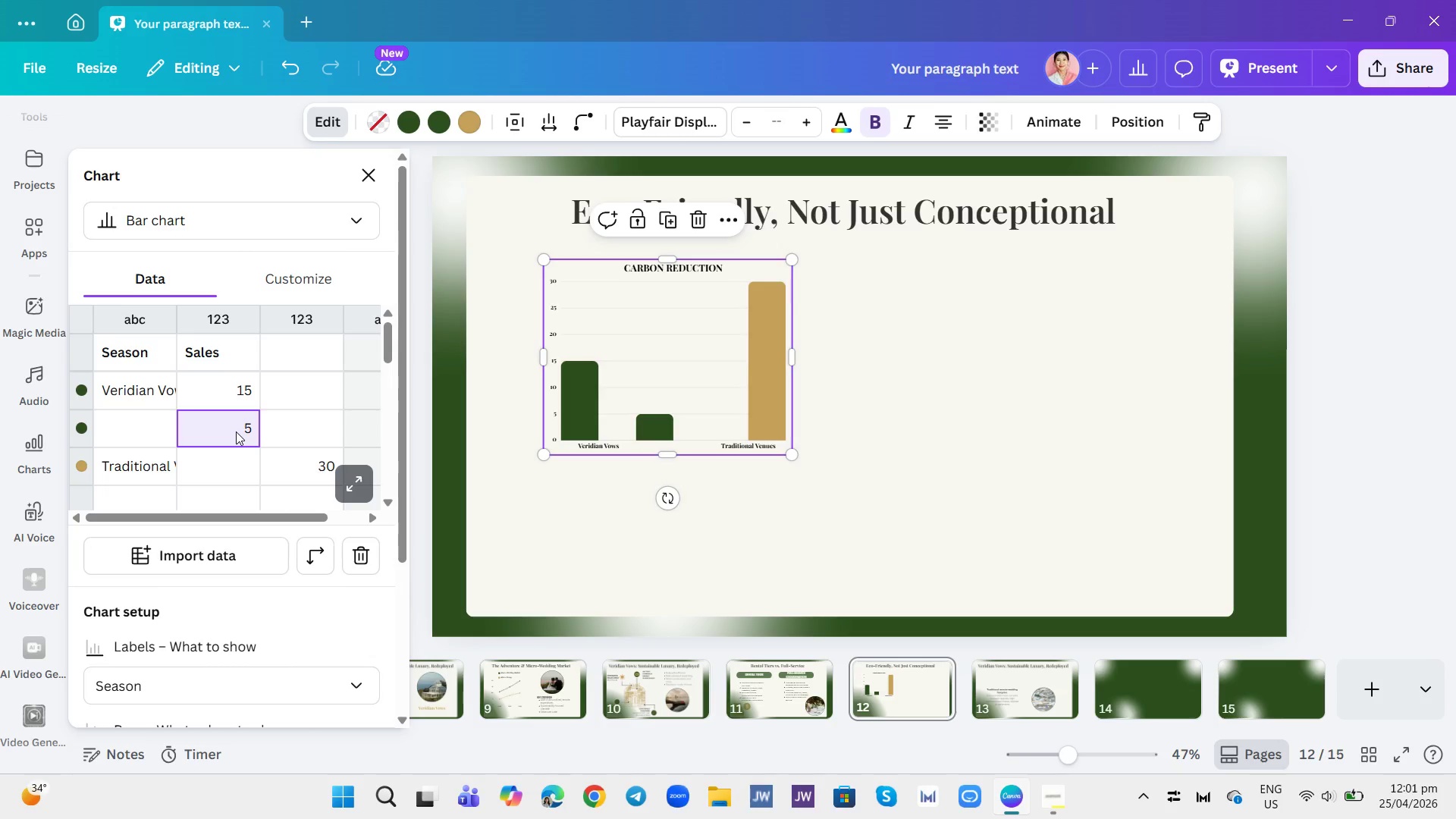 
key(Control+X)
 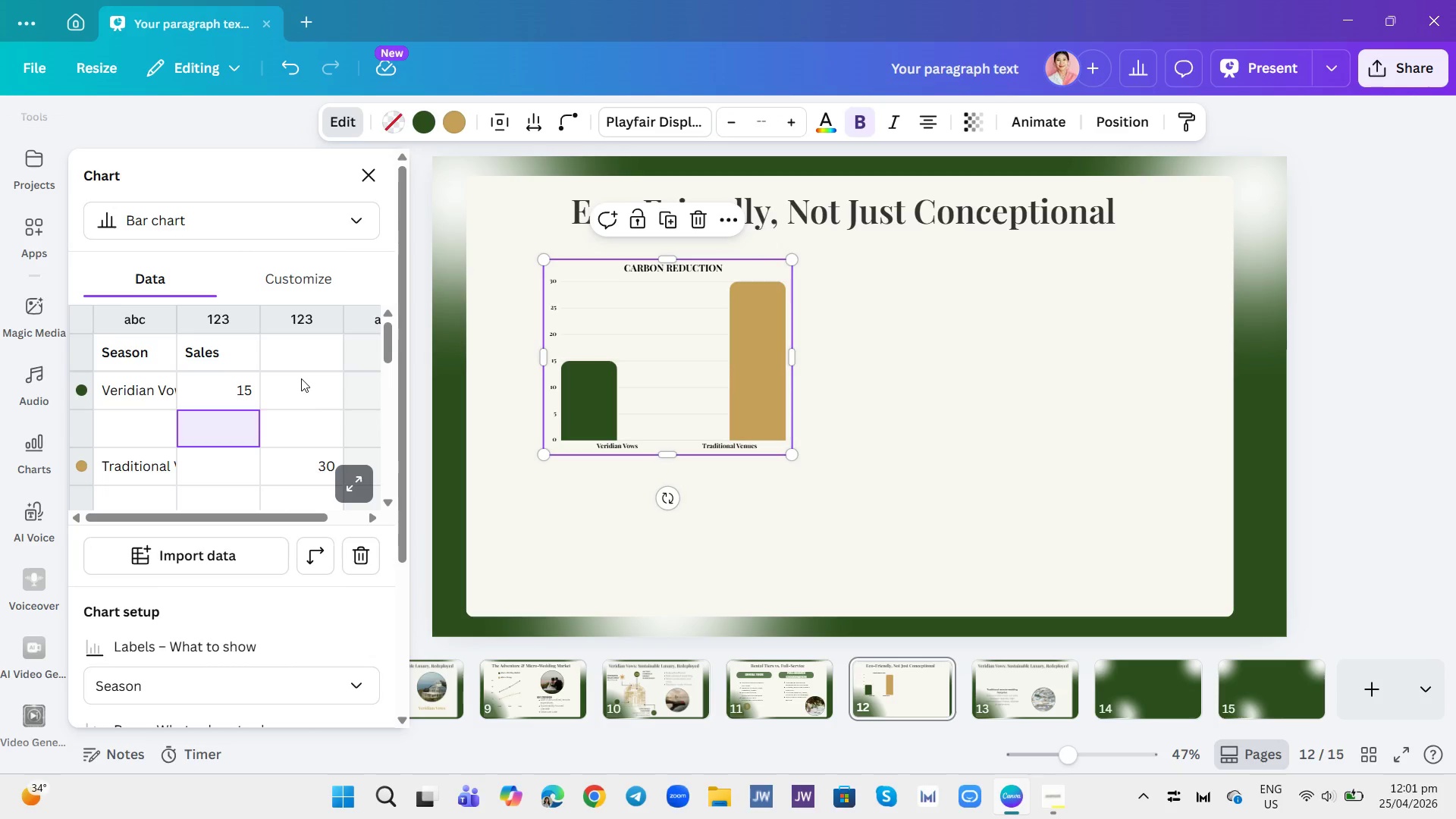 
left_click_drag(start_coordinate=[303, 372], to_coordinate=[307, 388])
 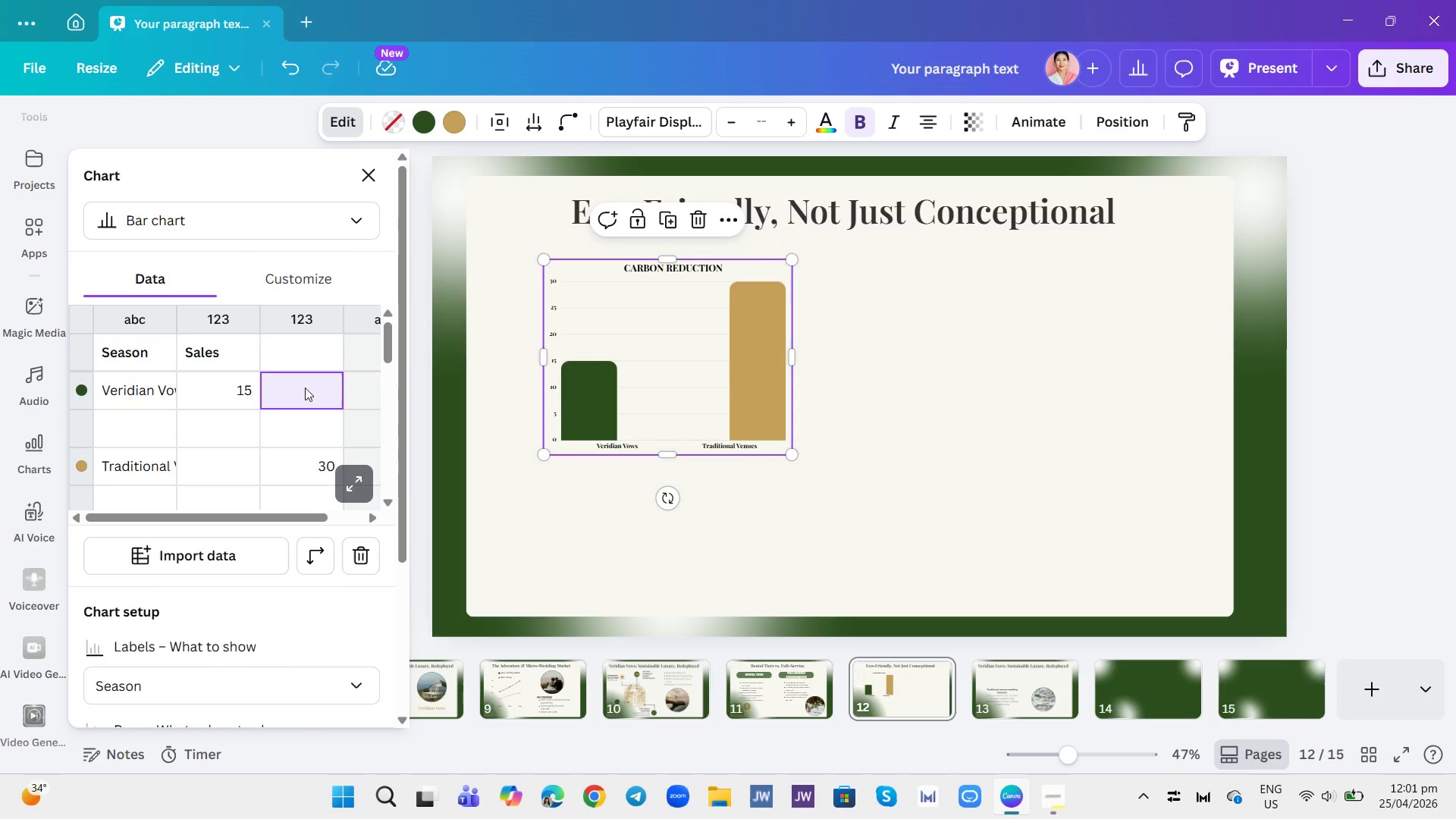 
key(Control+V)
 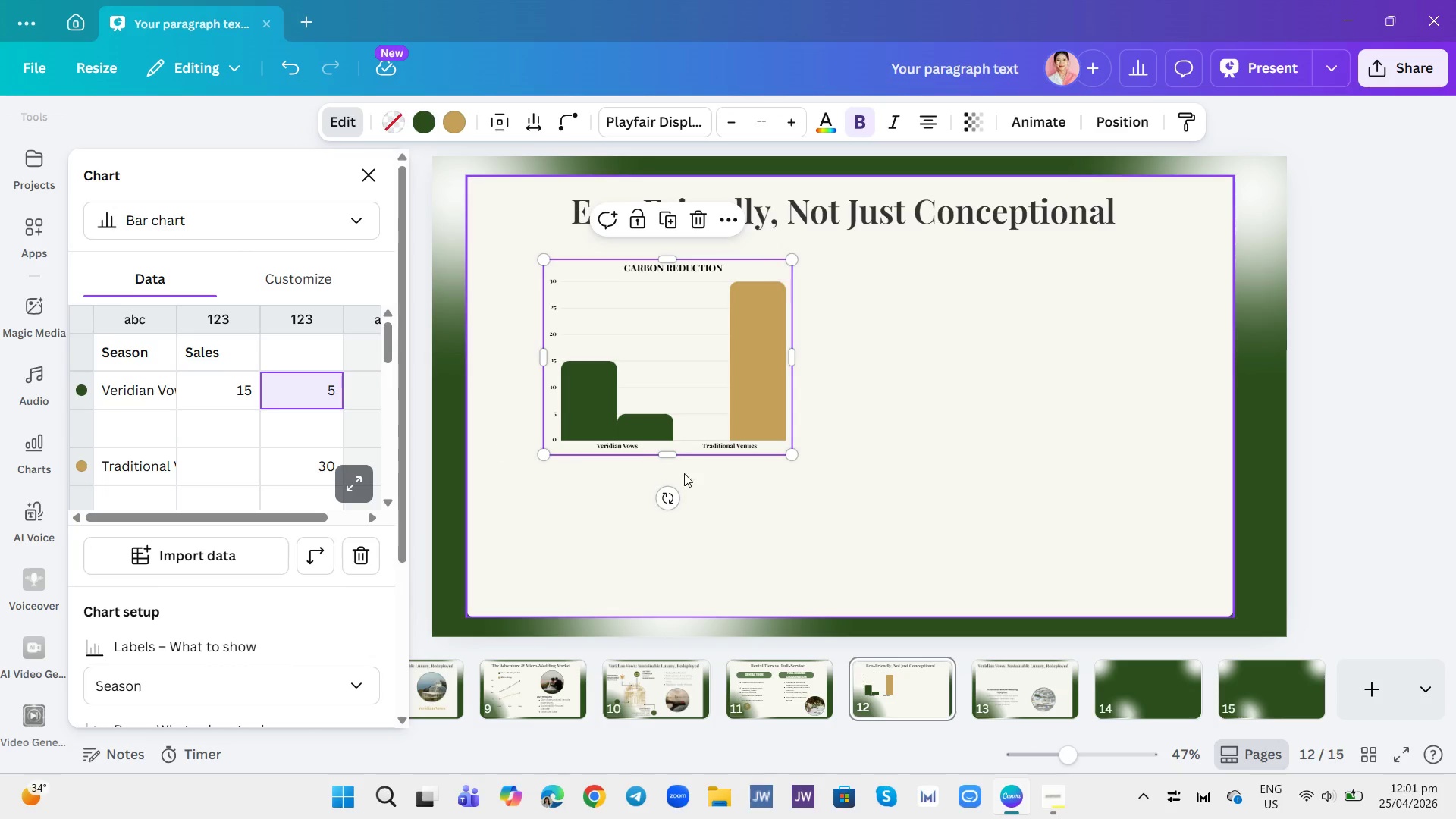 
left_click([890, 423])
 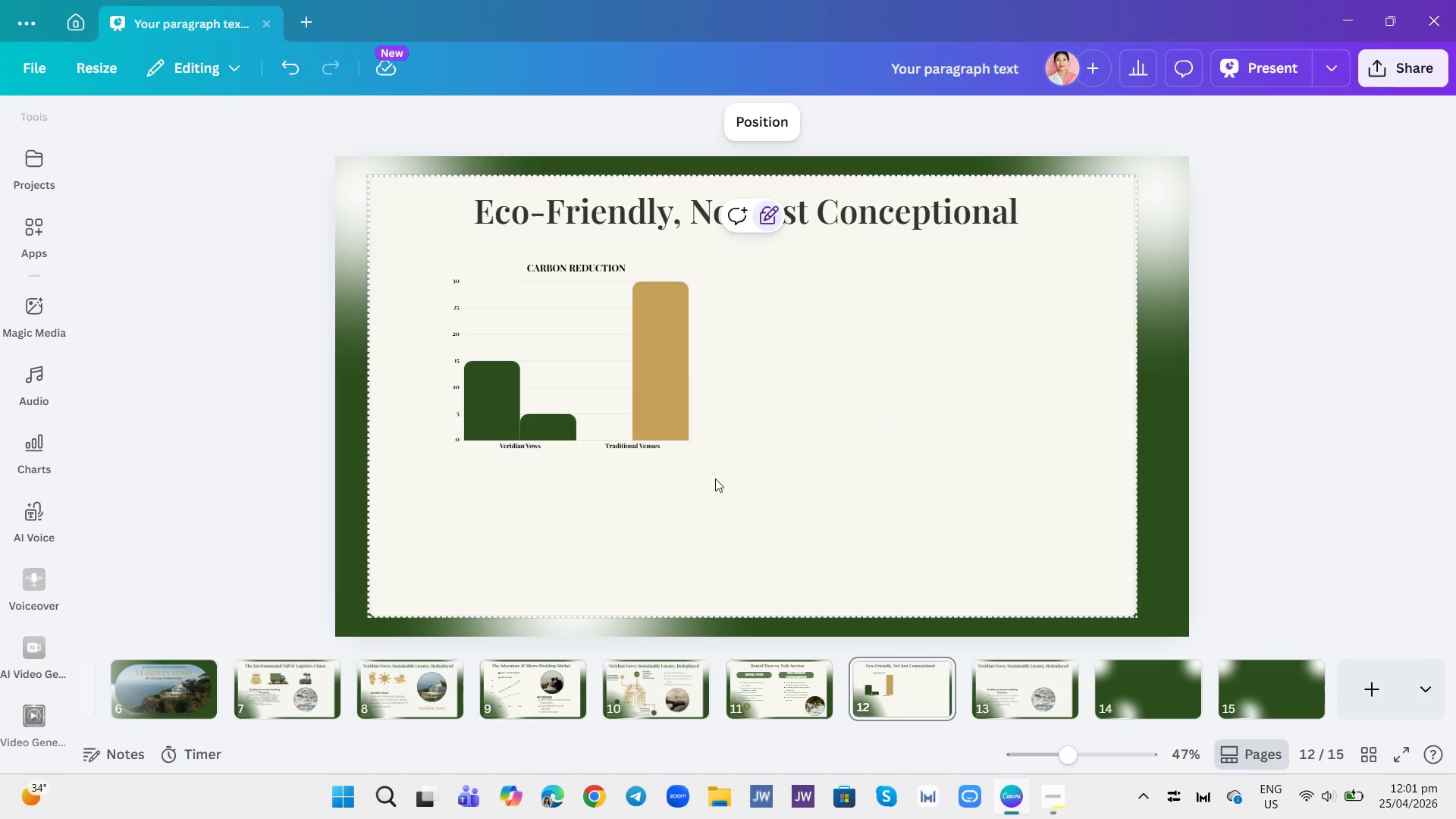 
left_click([623, 453])
 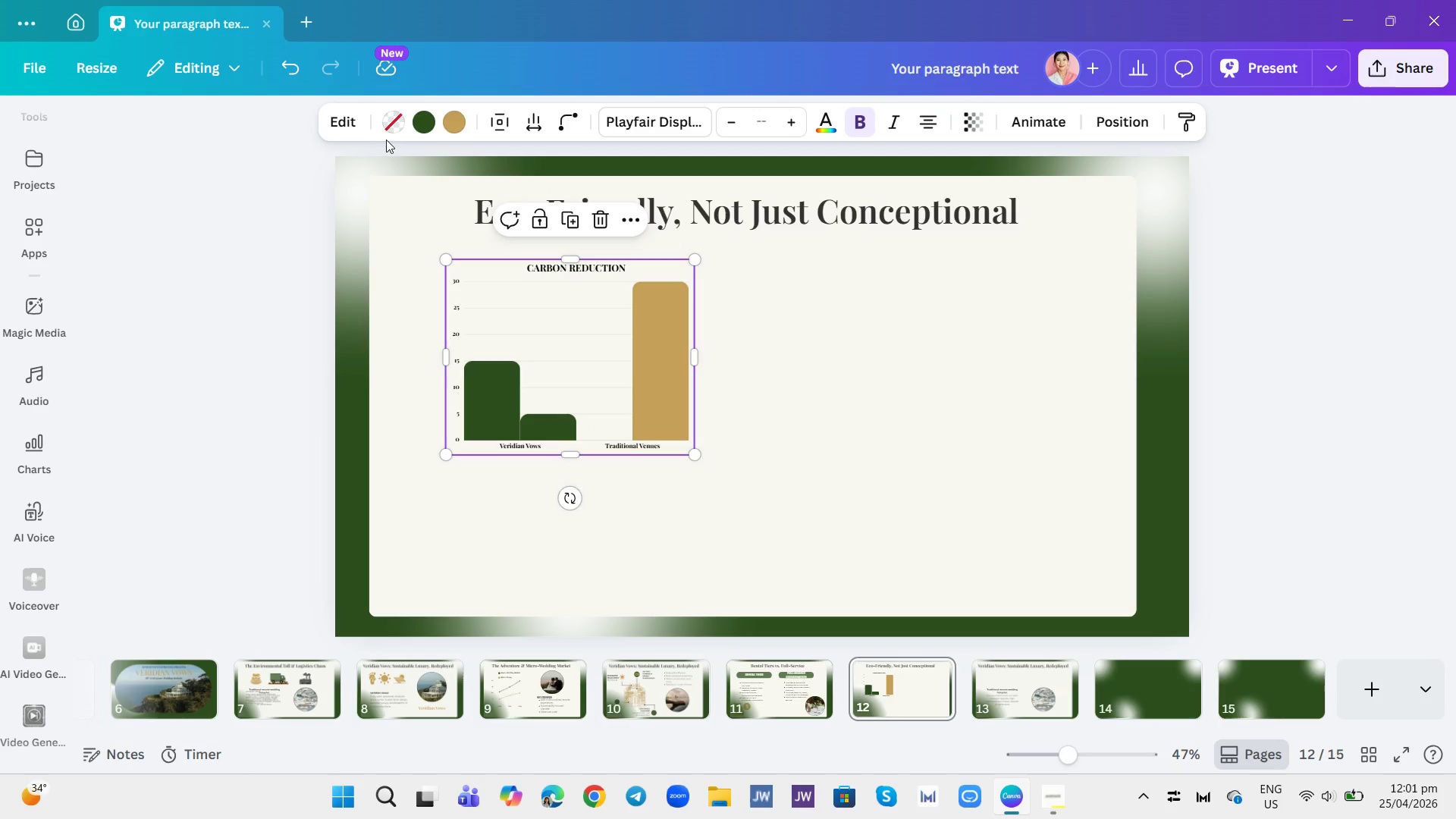 
left_click([331, 123])
 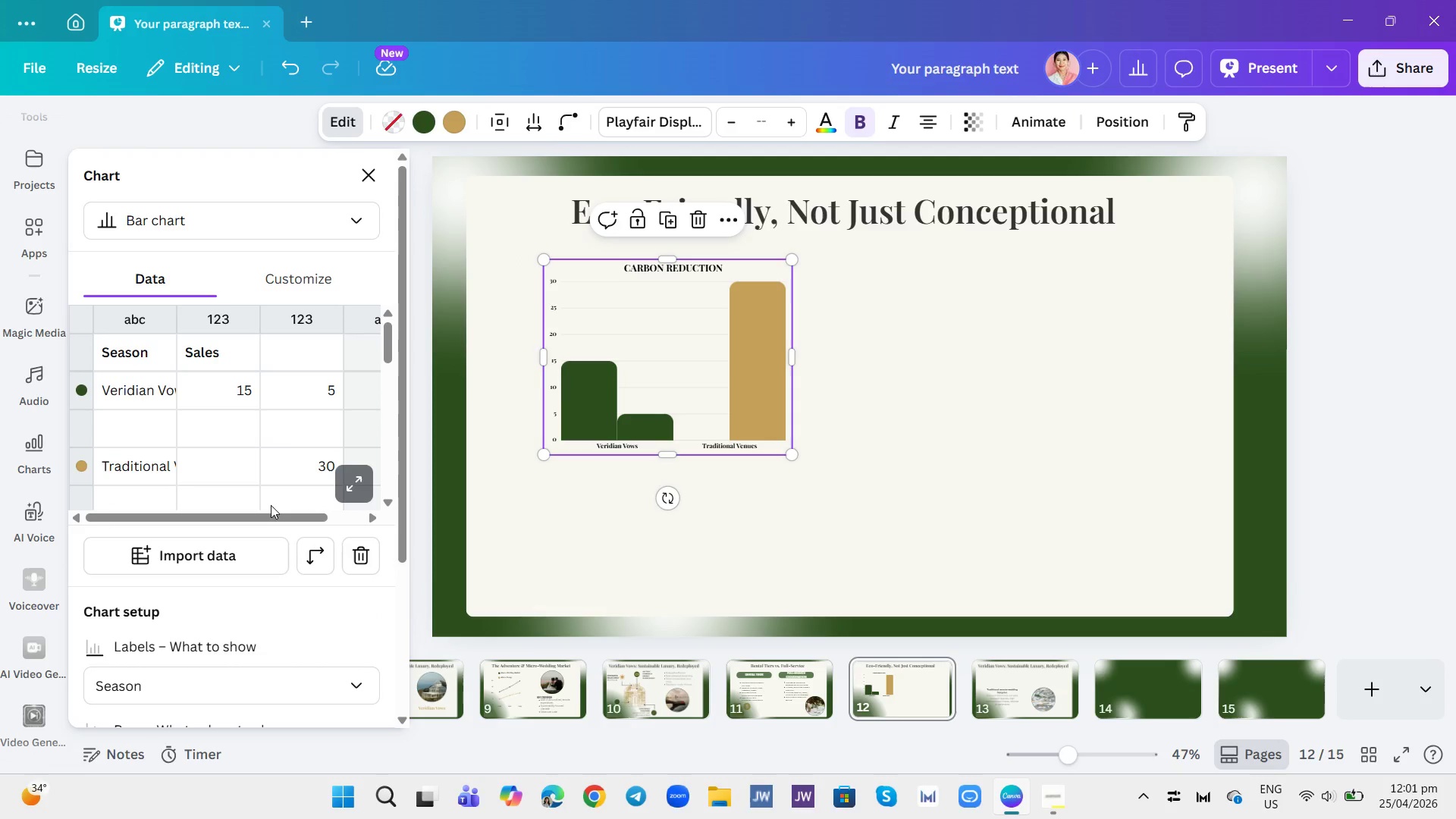 
left_click_drag(start_coordinate=[271, 516], to_coordinate=[303, 538])
 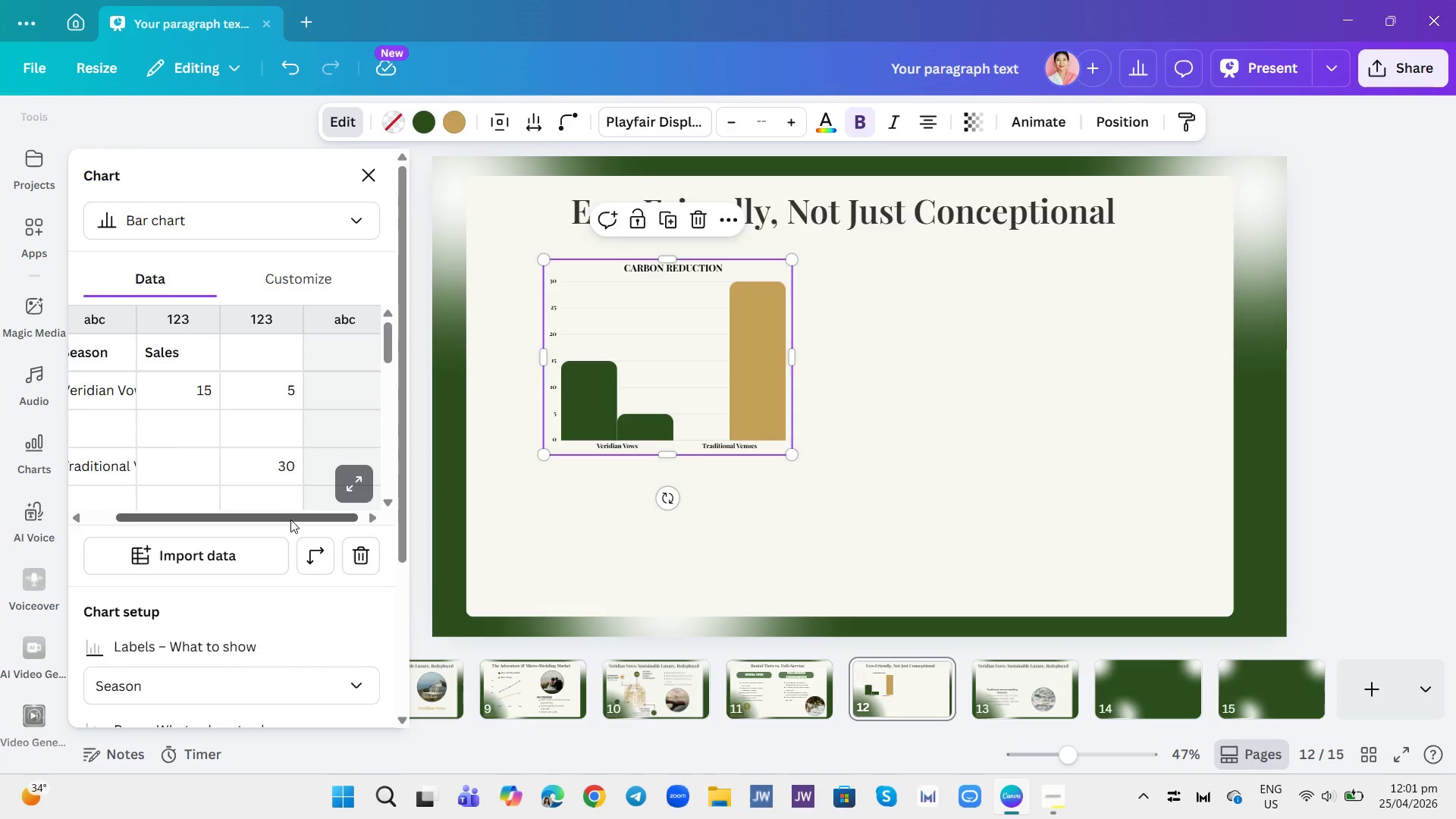 
left_click_drag(start_coordinate=[290, 519], to_coordinate=[270, 520])
 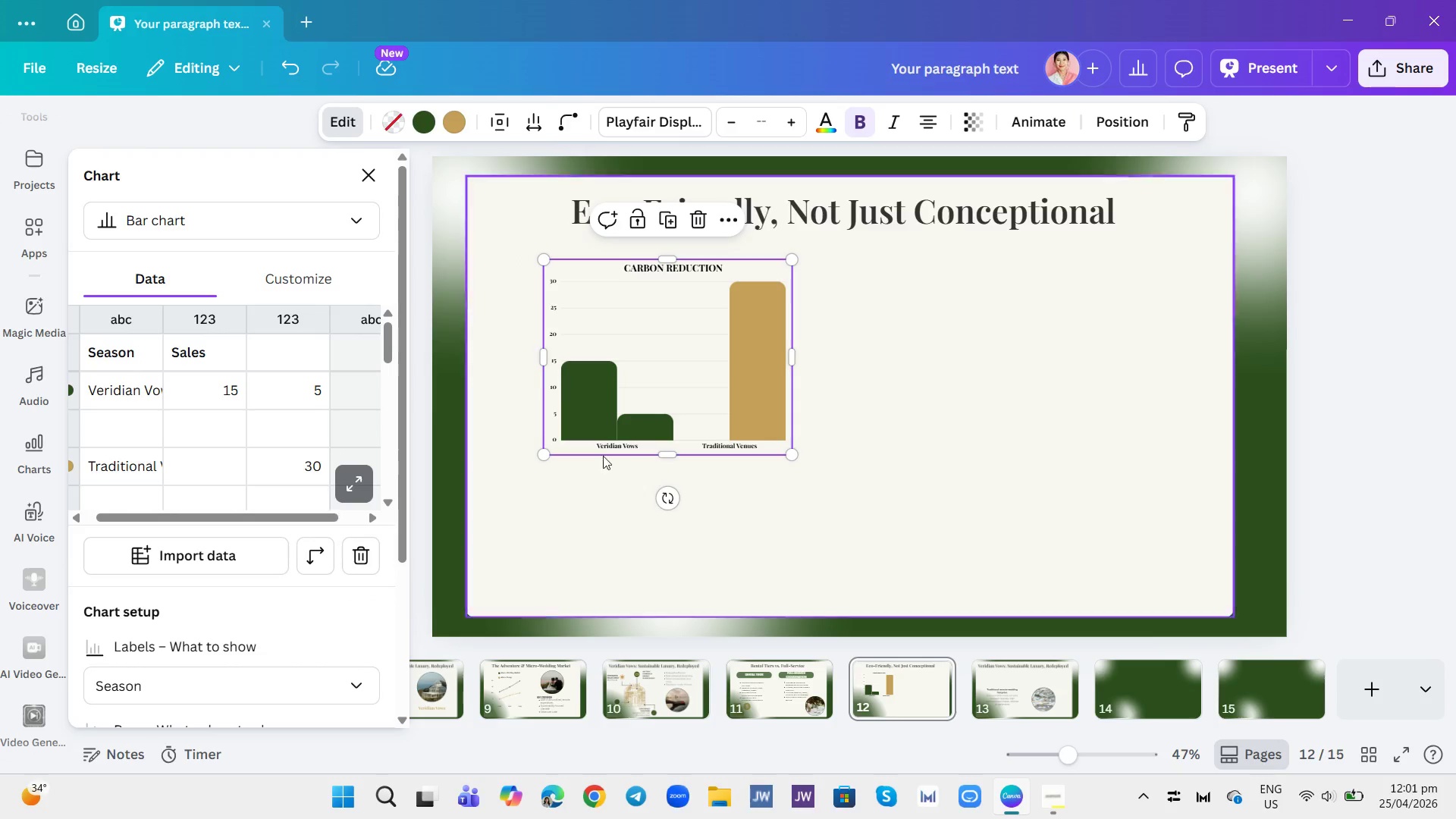 
left_click([810, 493])
 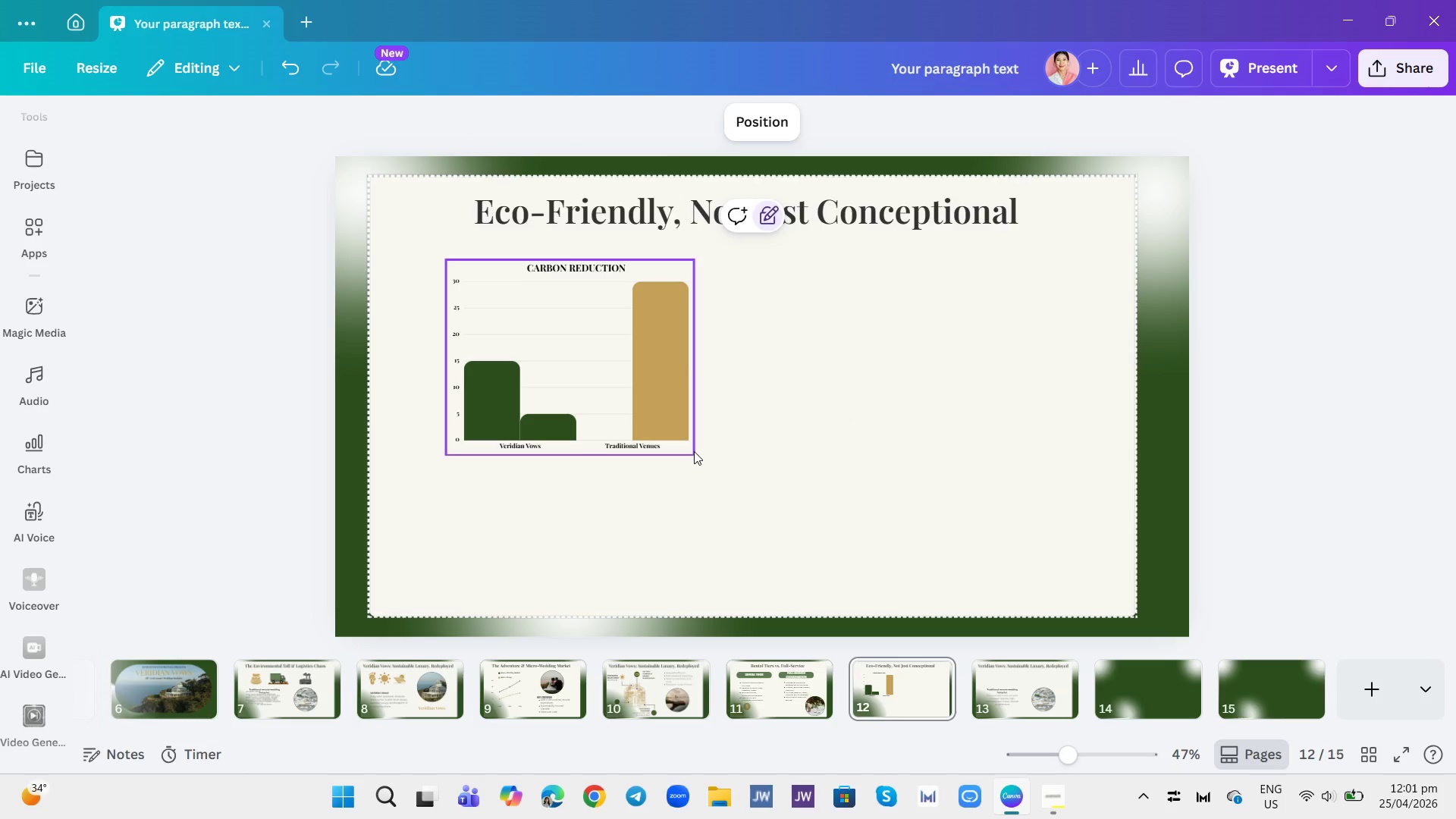 
left_click([742, 419])
 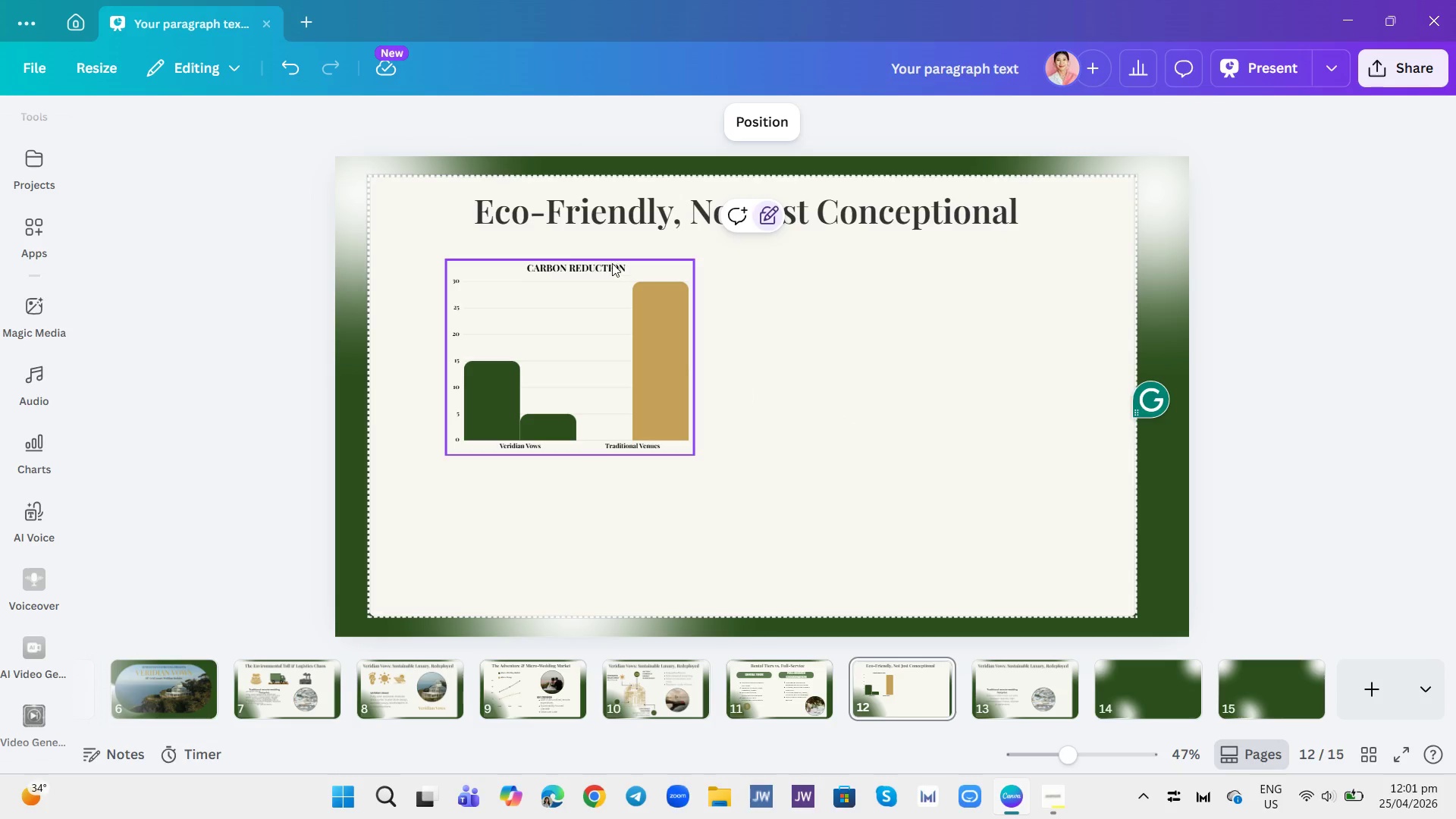 
double_click([612, 263])
 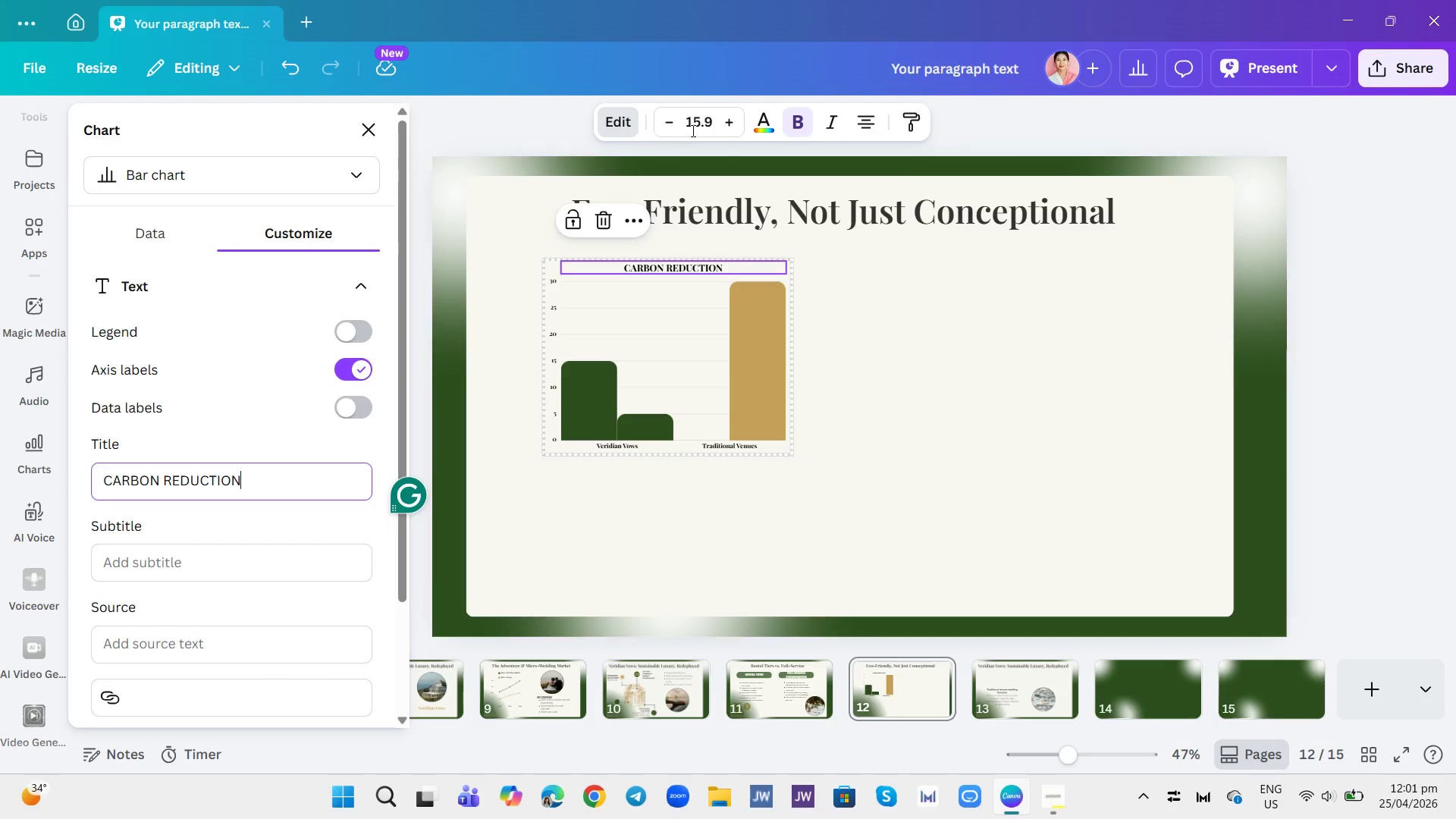 
left_click([695, 123])
 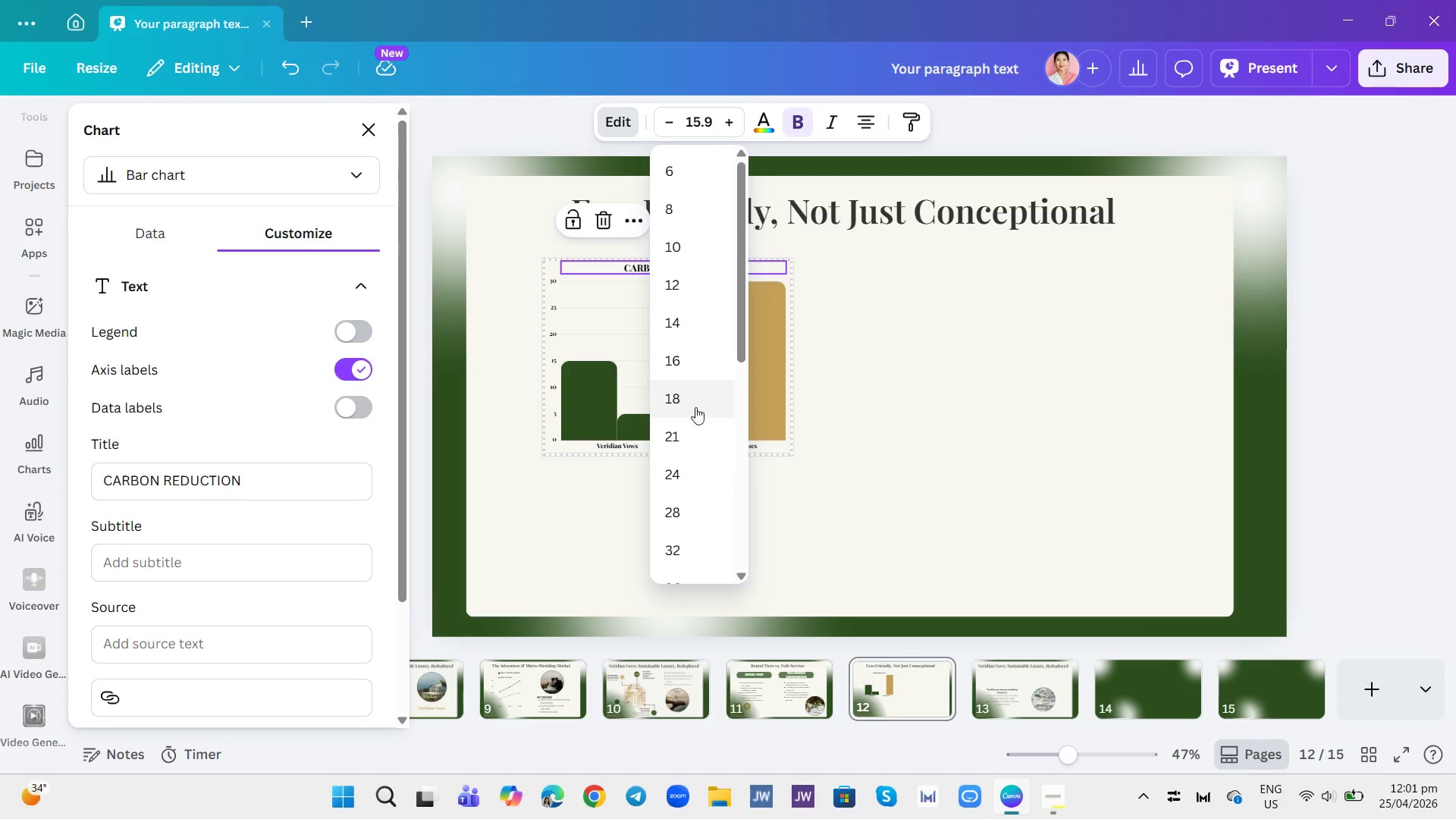 
left_click([680, 438])
 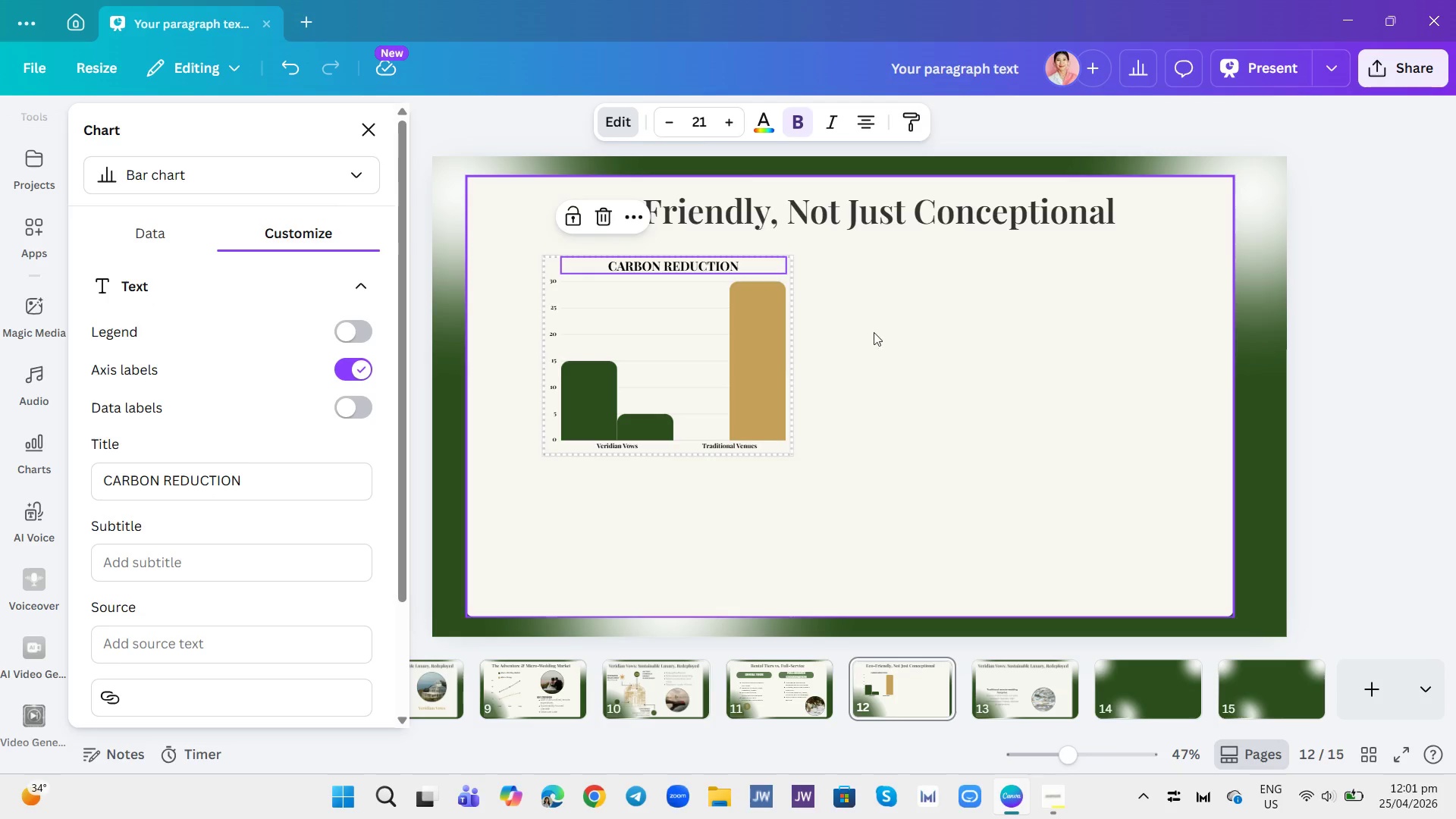 
left_click([920, 304])
 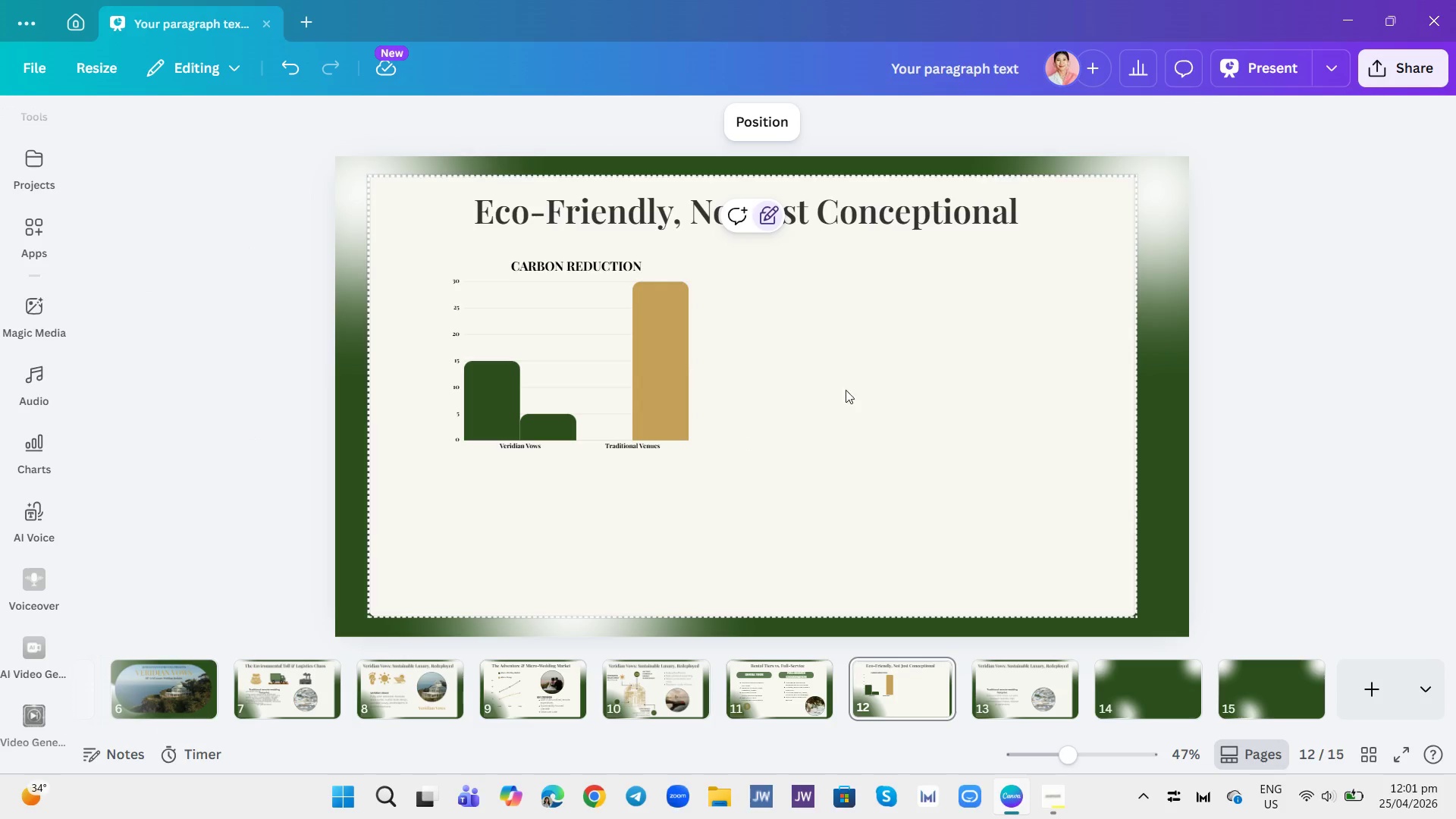 
left_click([832, 409])
 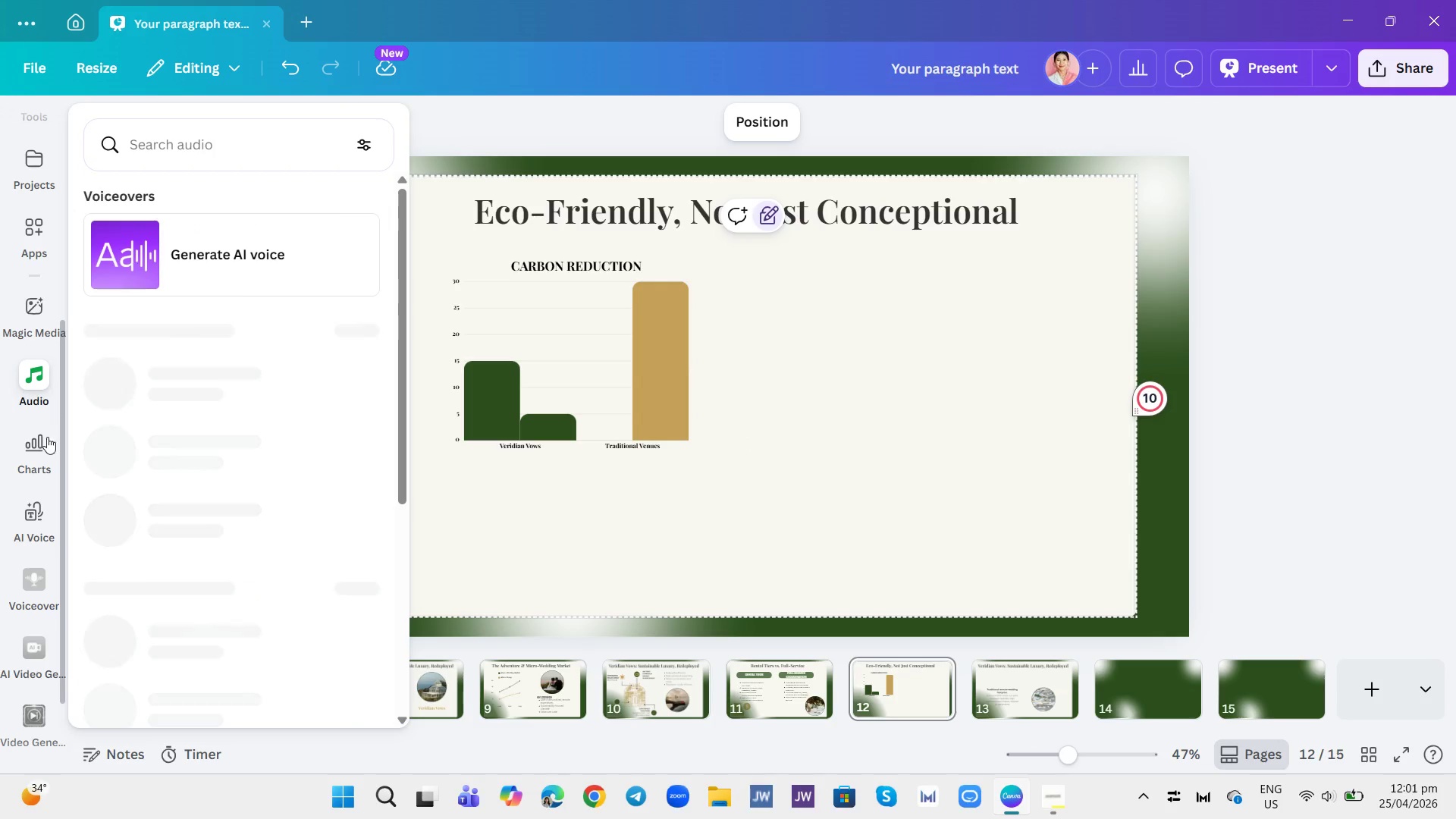 
scroll: coordinate [33, 268], scroll_direction: up, amount: 3.0
 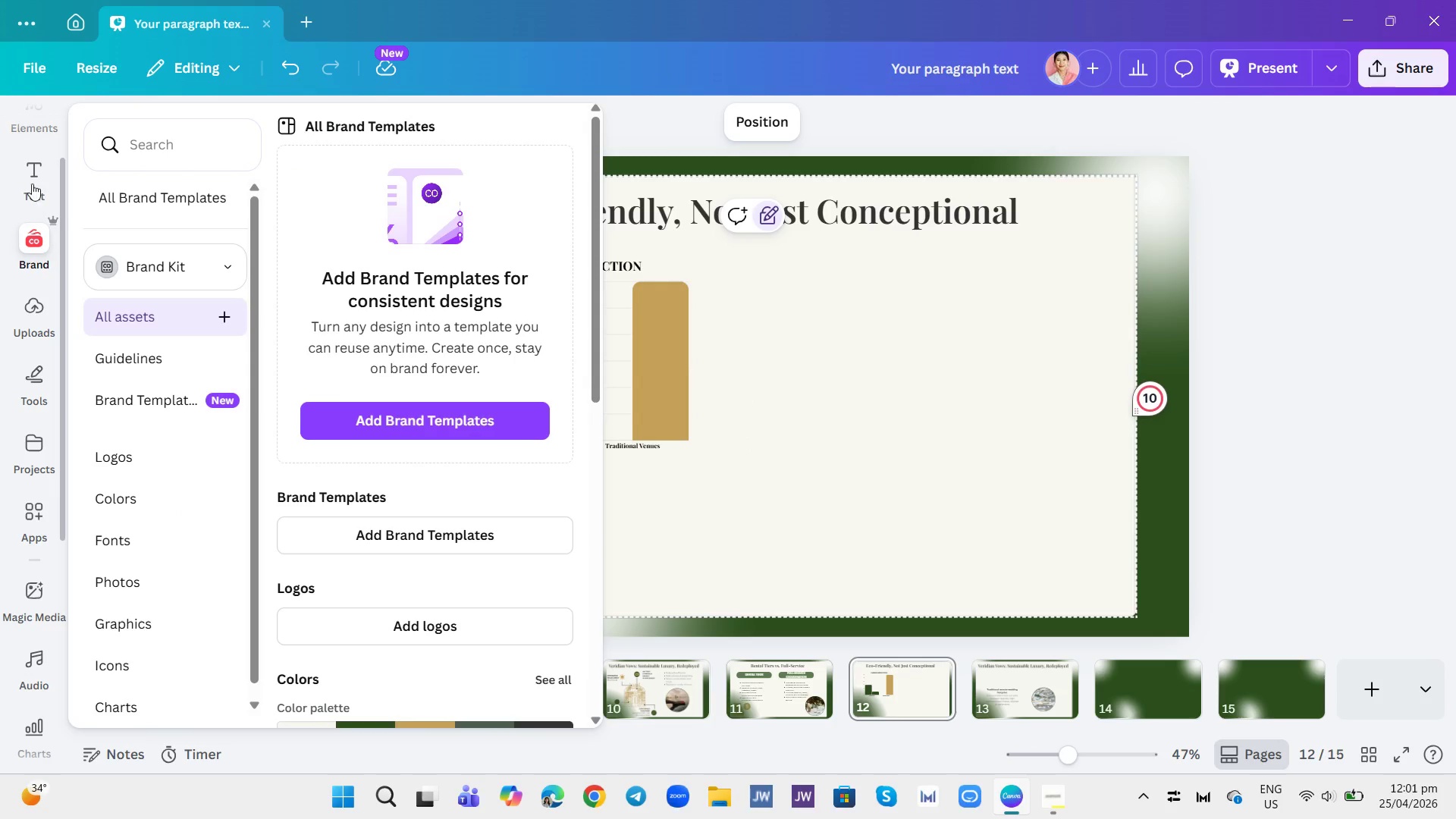 
left_click([32, 182])
 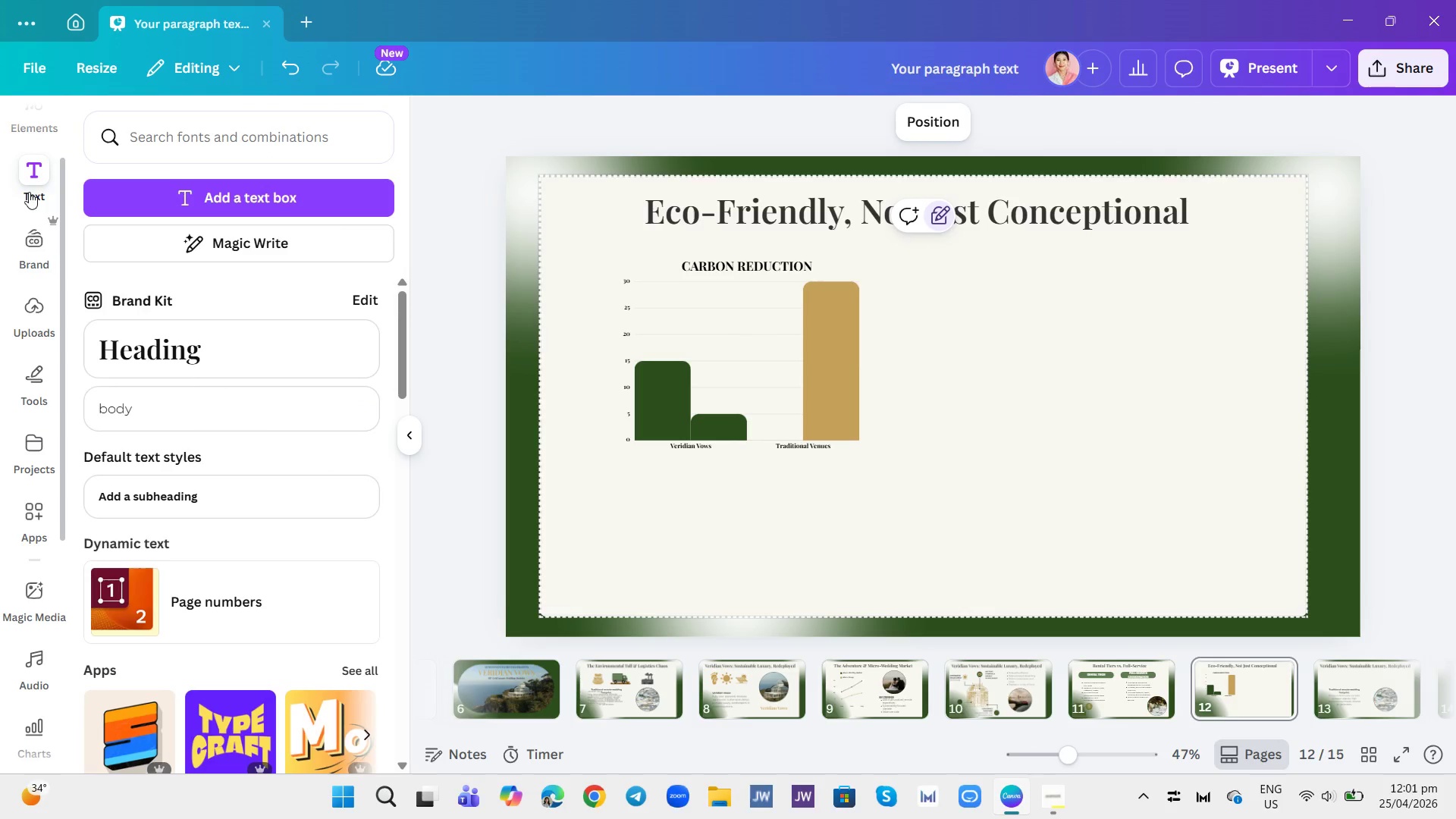 
mouse_move([41, 223])
 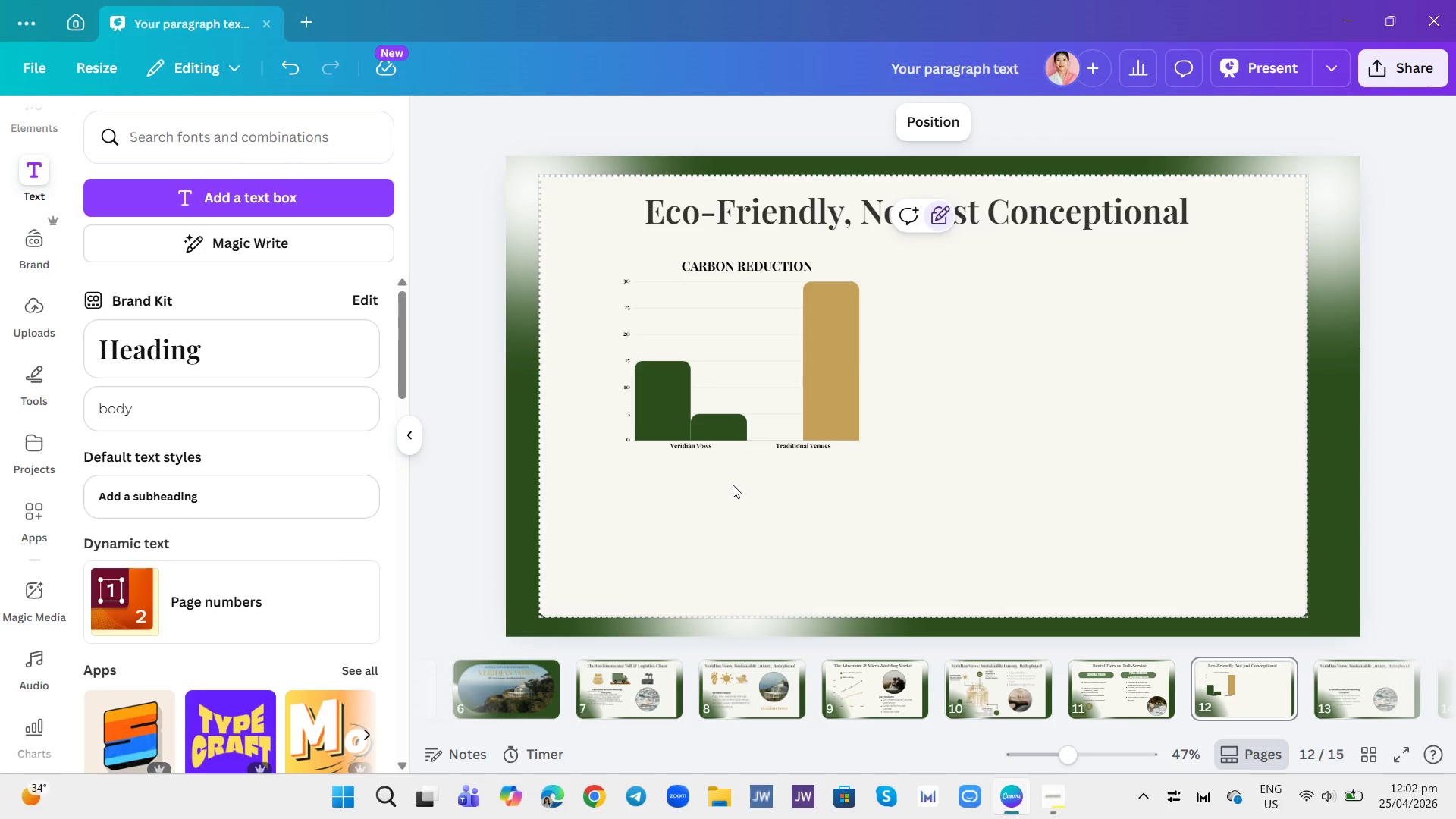 
wait(19.13)
 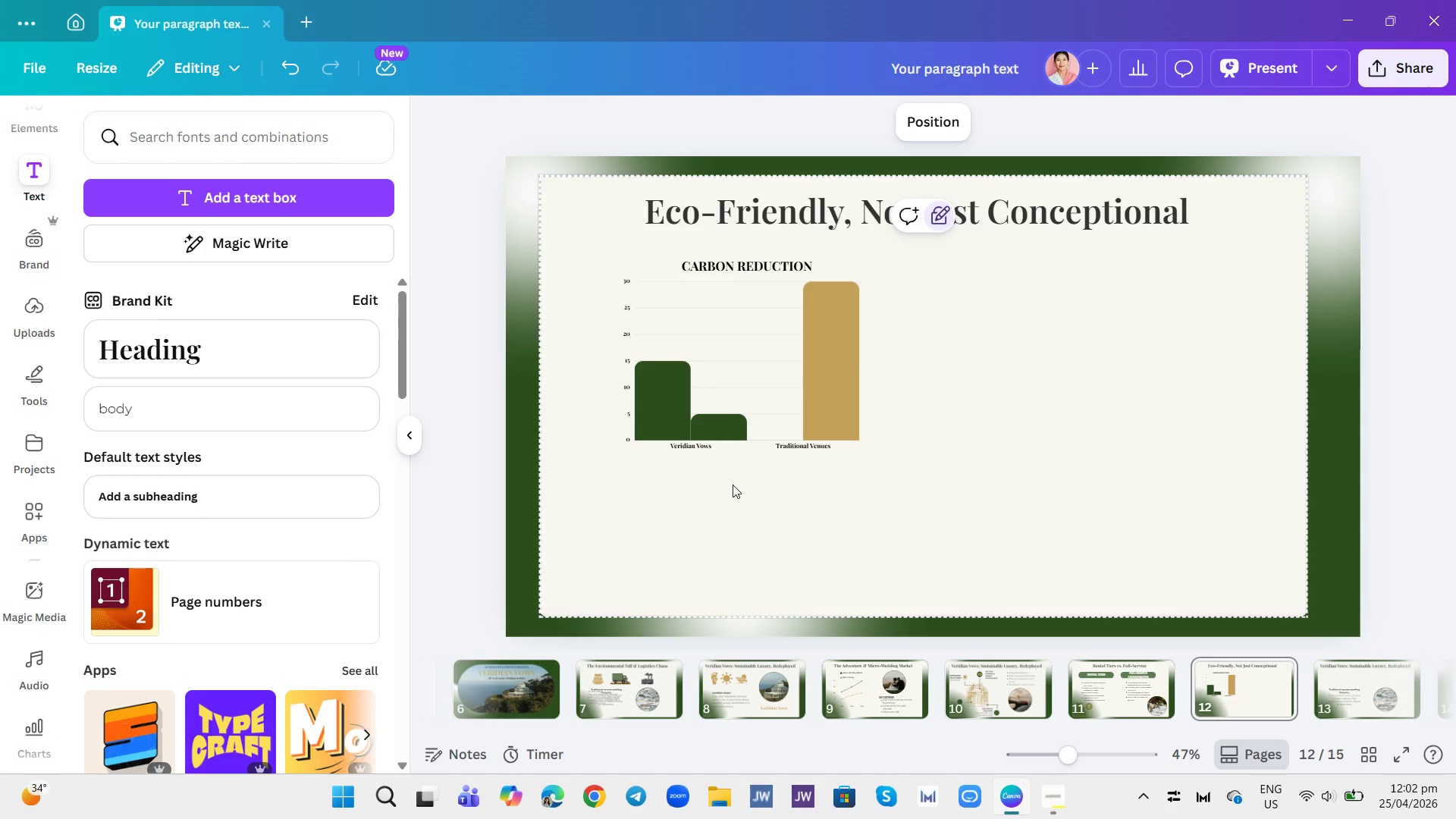 
left_click([179, 397])
 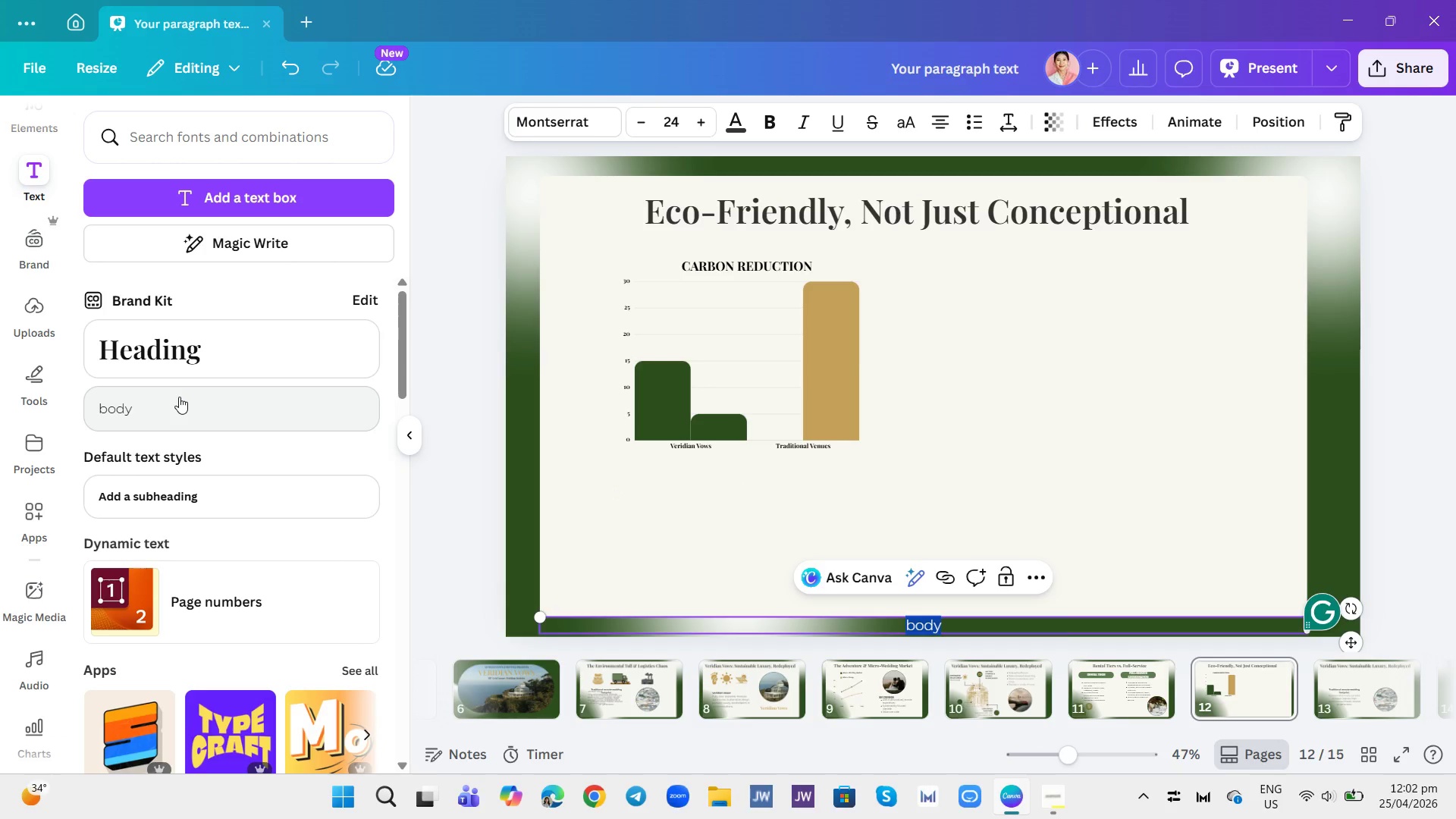 
type(VERidian Vows: )
 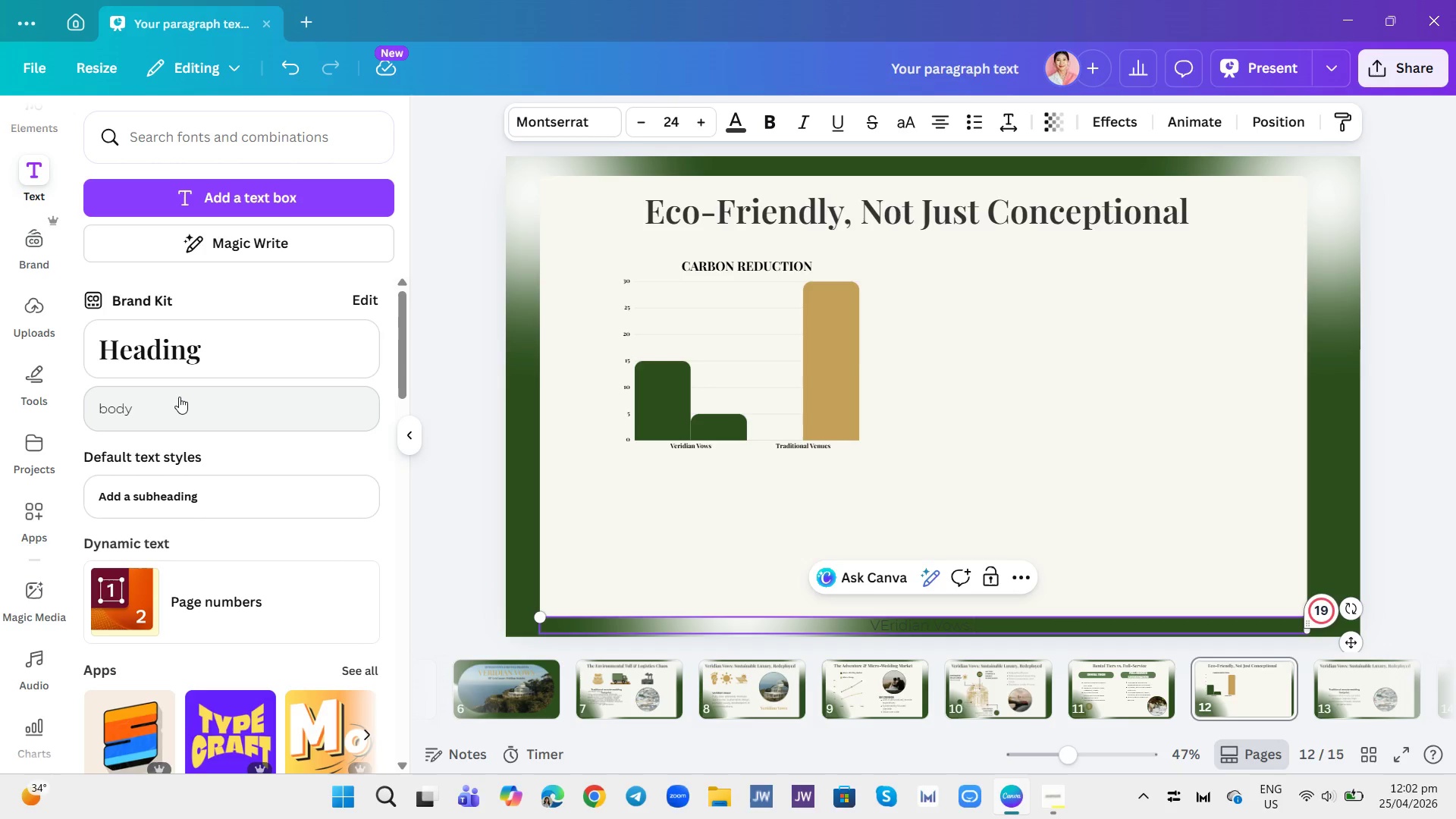 
type(9 TOns A)
key(Backspace)
type(avoided vs. Traditional Venues )
 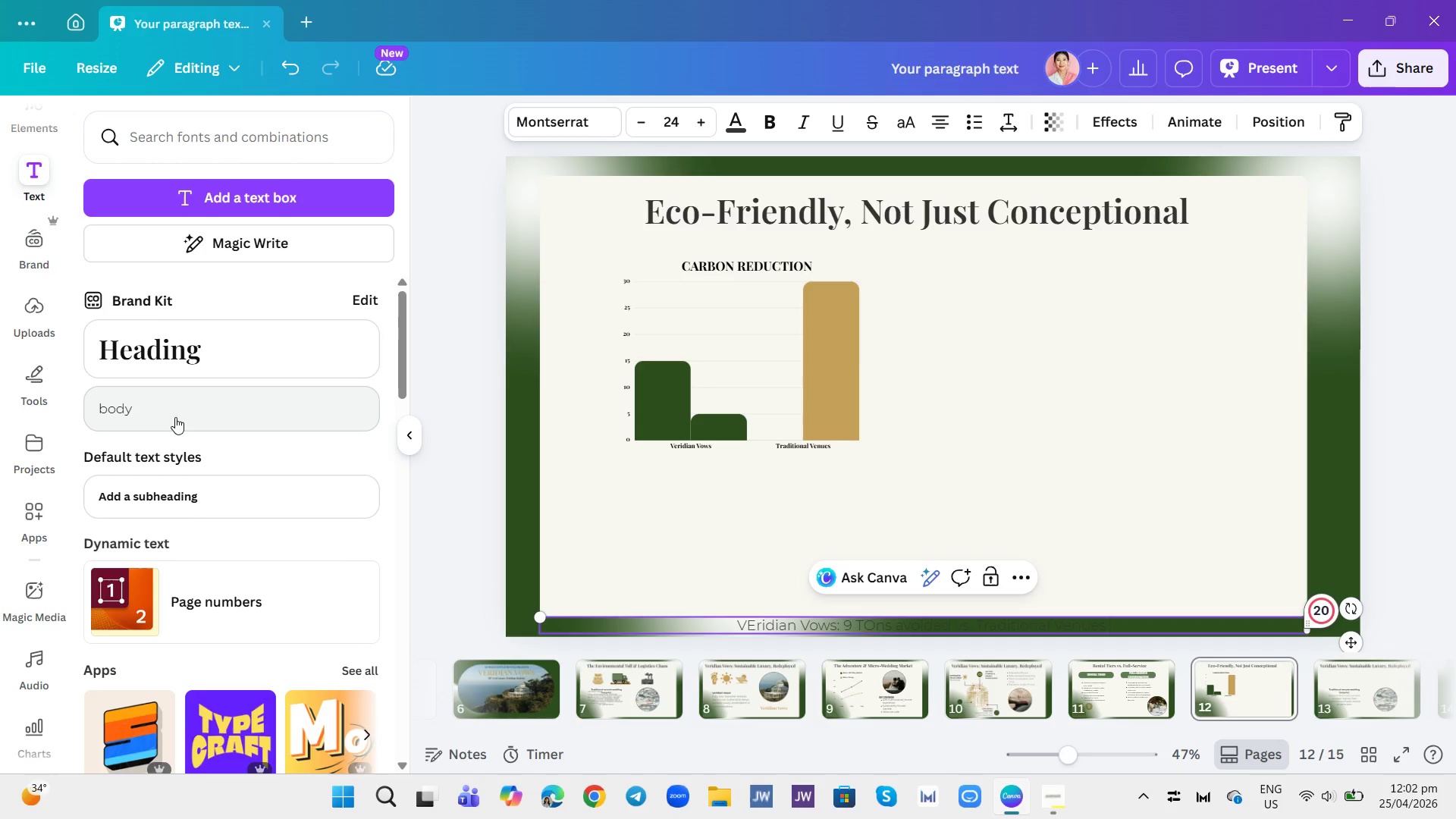 
wait(20.95)
 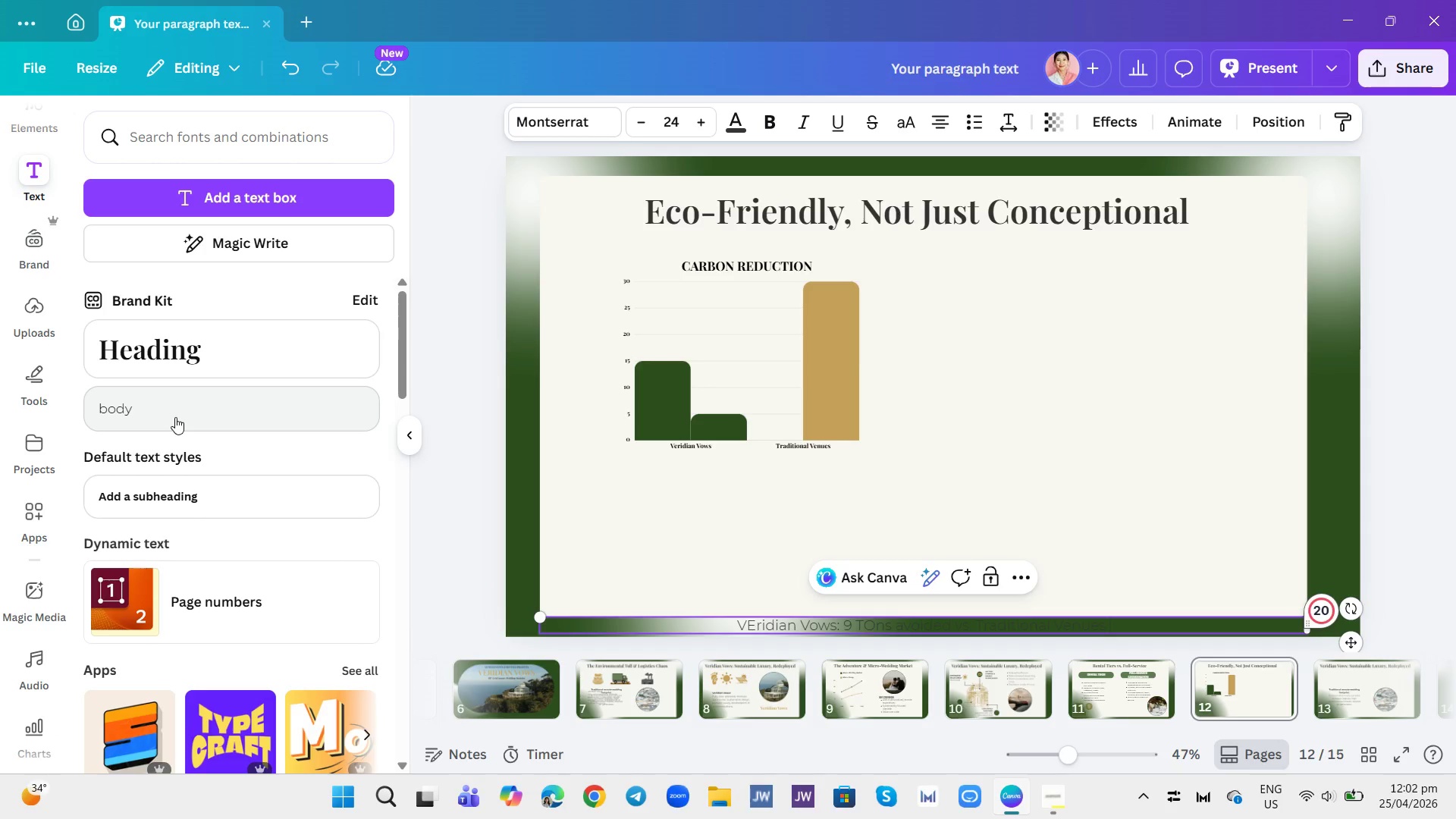 
type(30)
 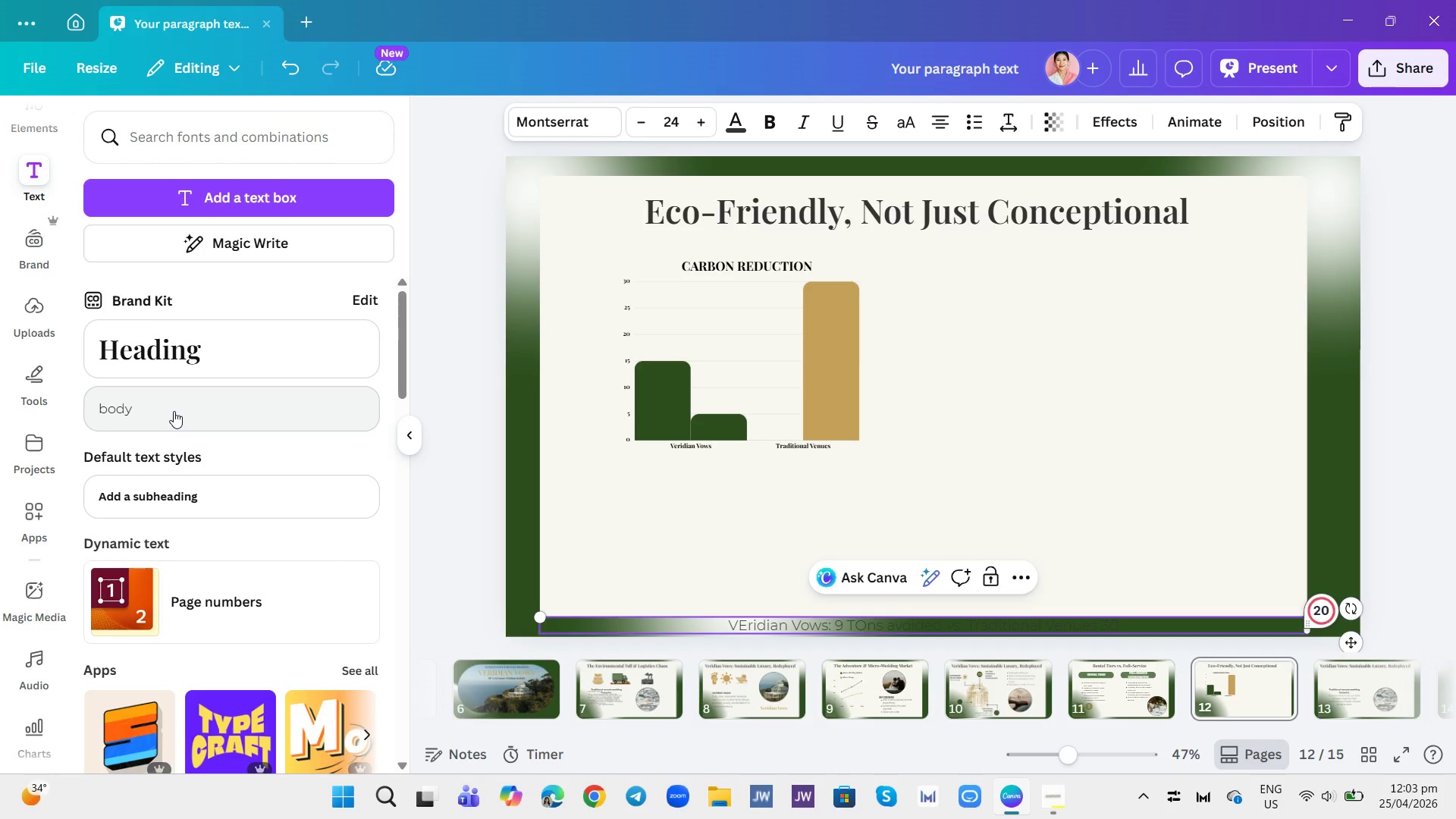 
wait(7.44)
 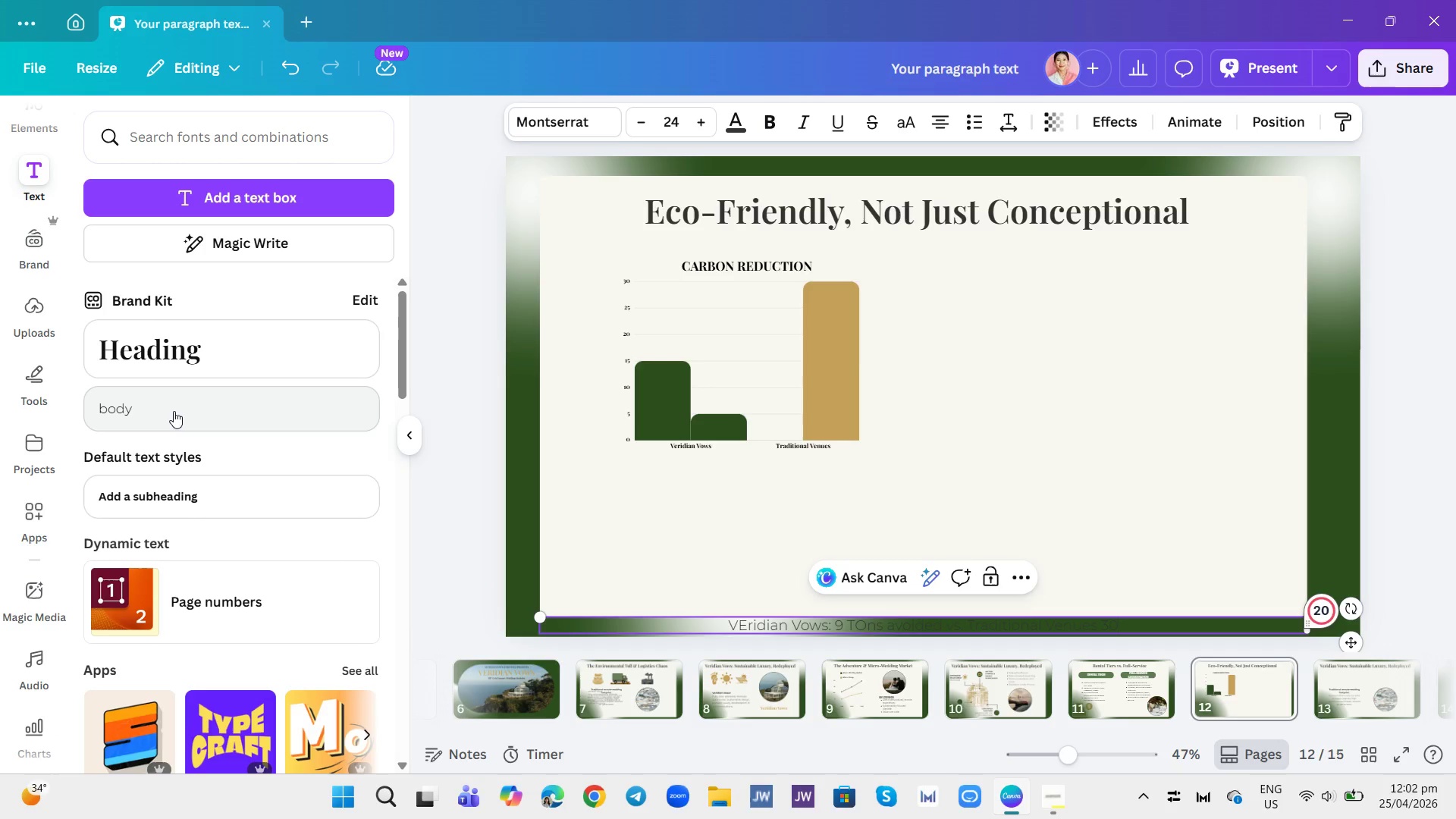 
key(Enter)
 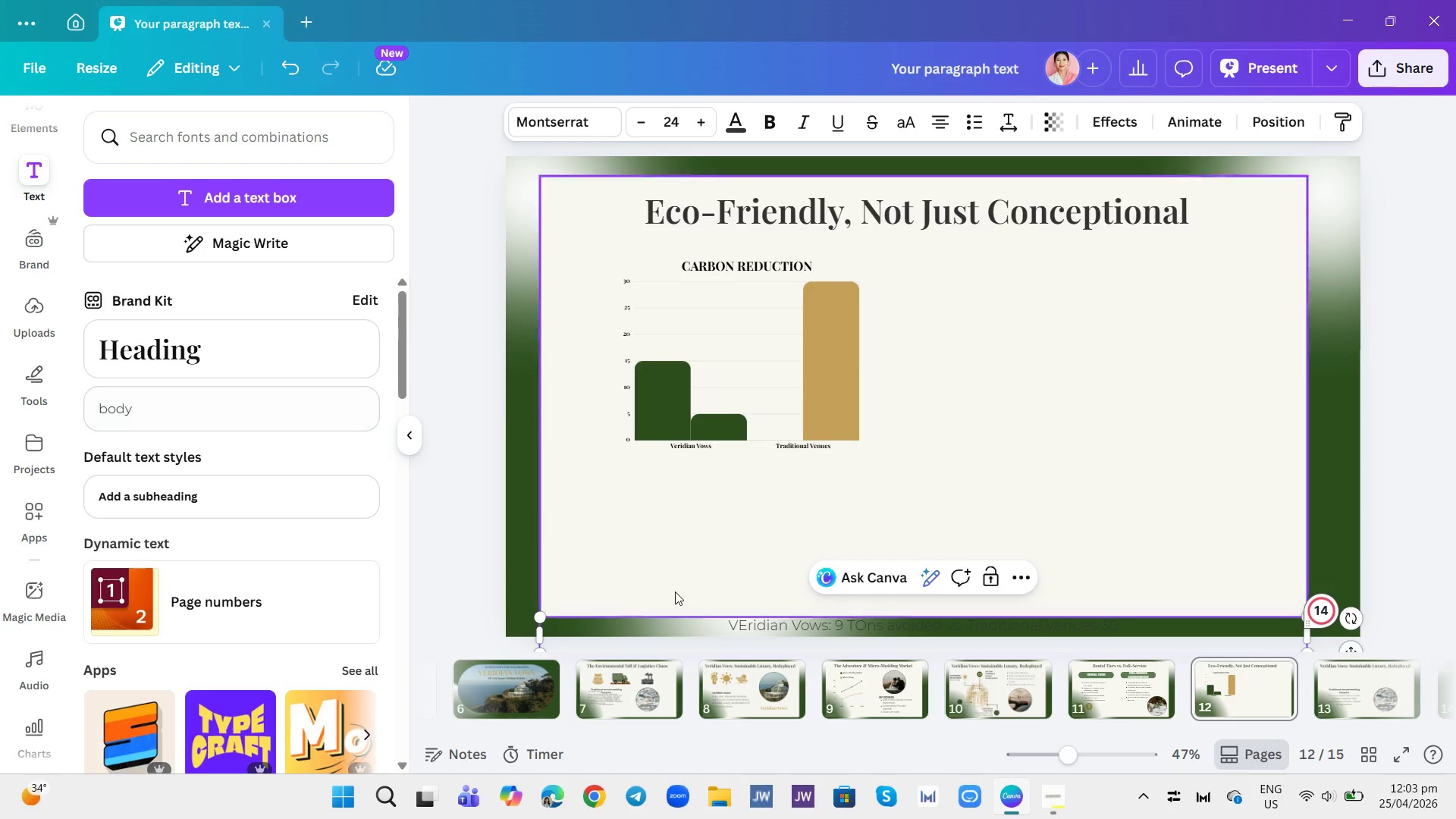 
double_click([780, 629])
 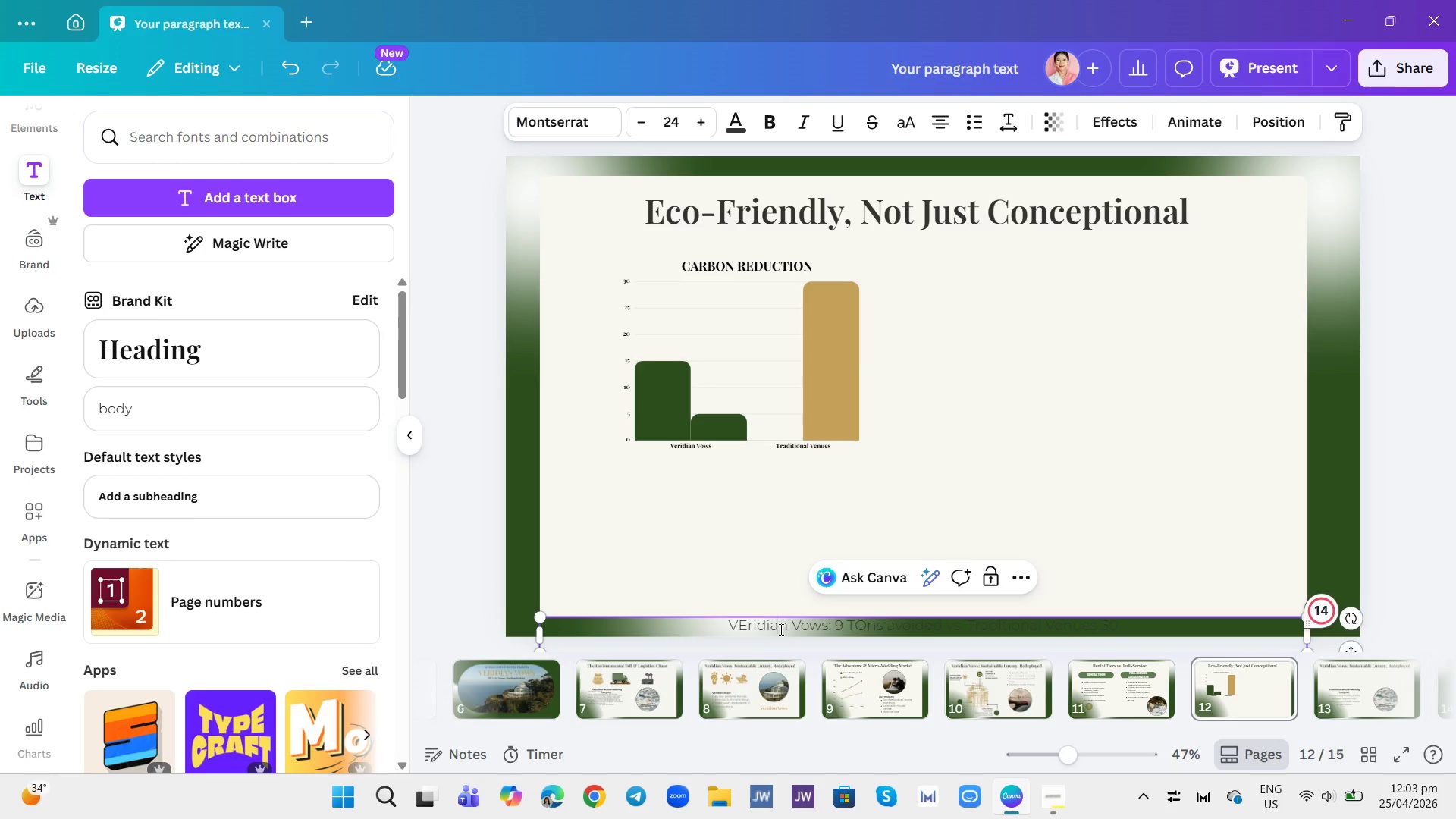 
triple_click([780, 629])
 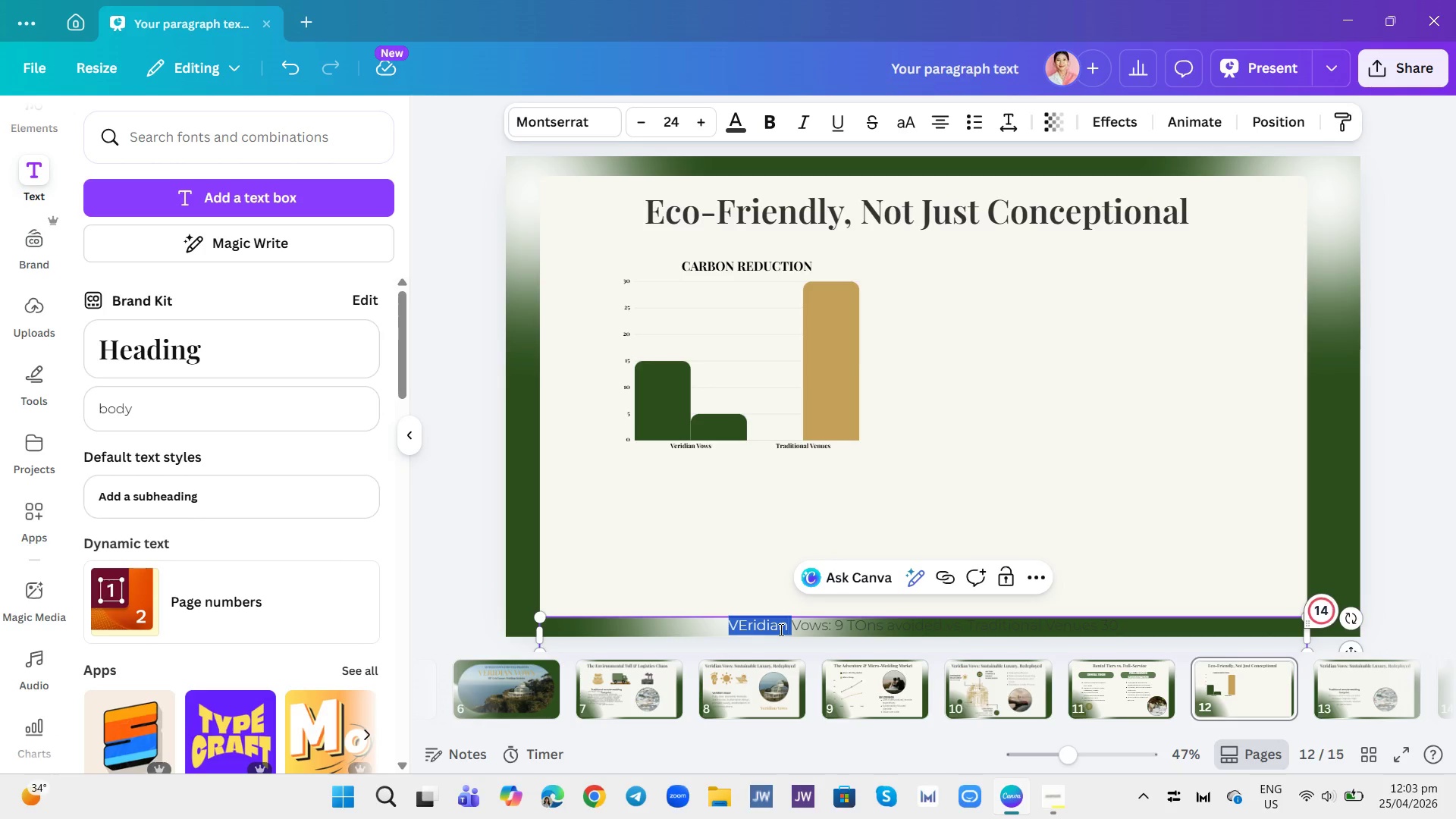 
key(Control+A)
 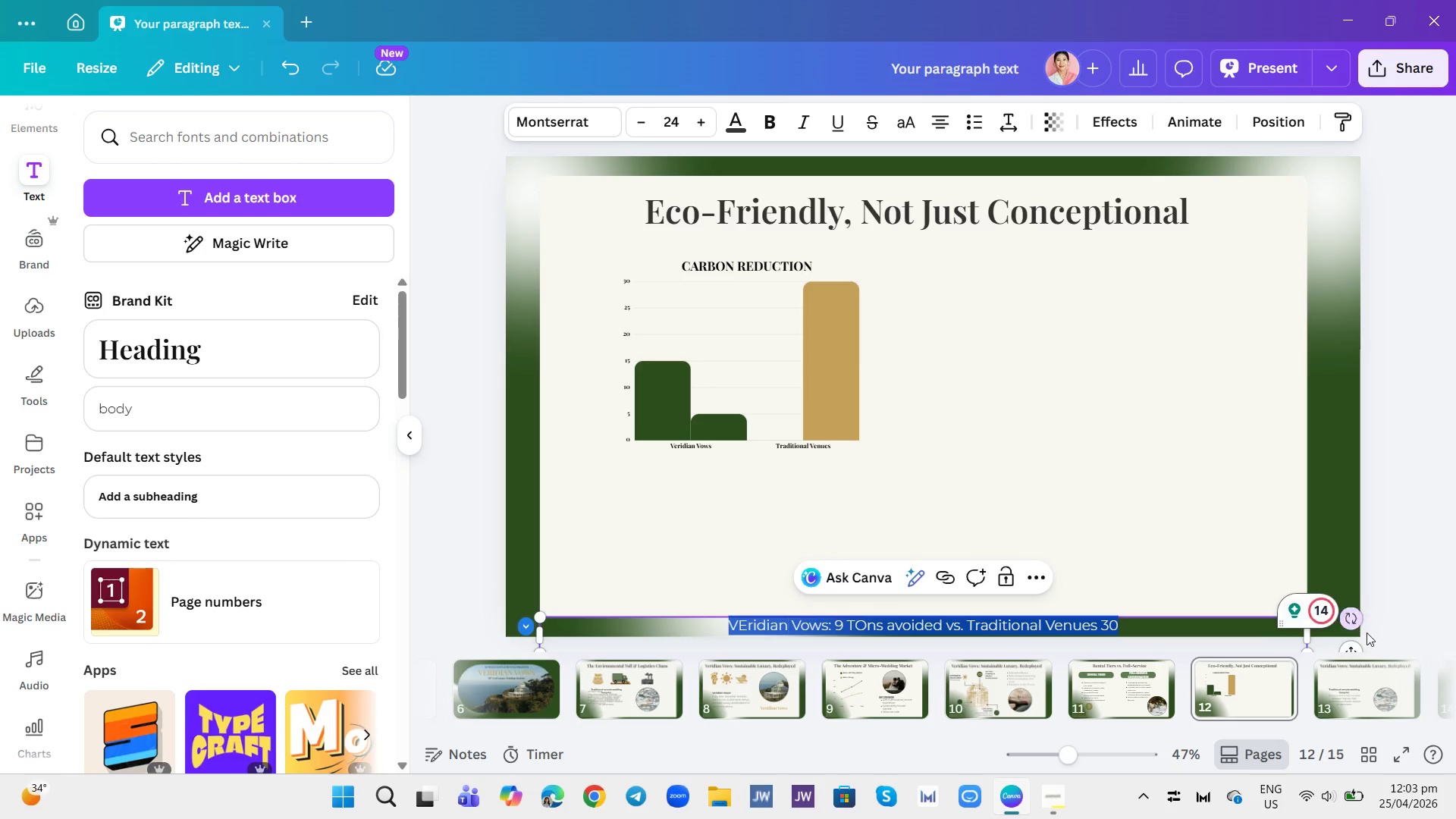 
left_click_drag(start_coordinate=[1354, 651], to_coordinate=[1285, 533])
 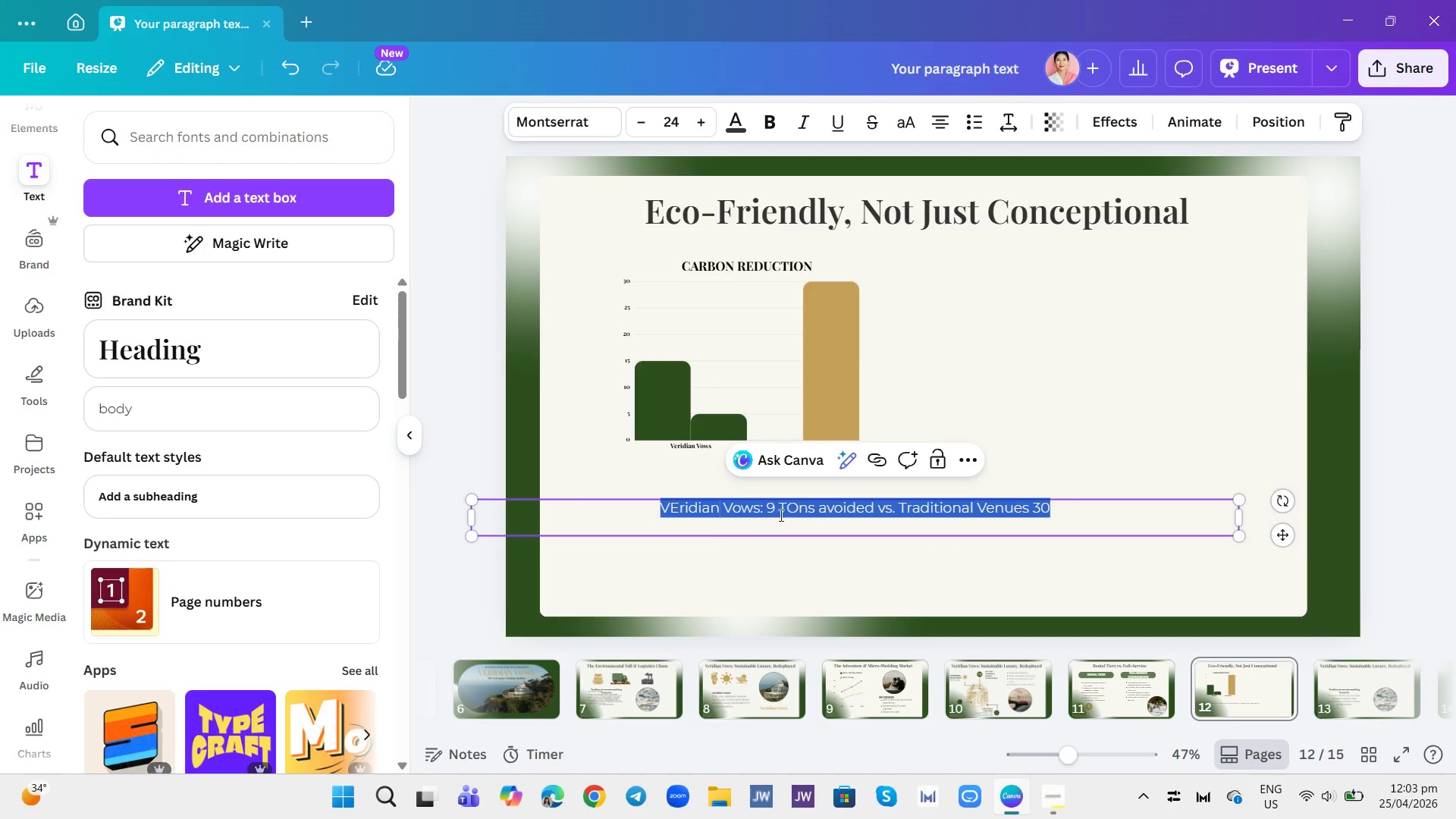 
left_click([772, 505])
 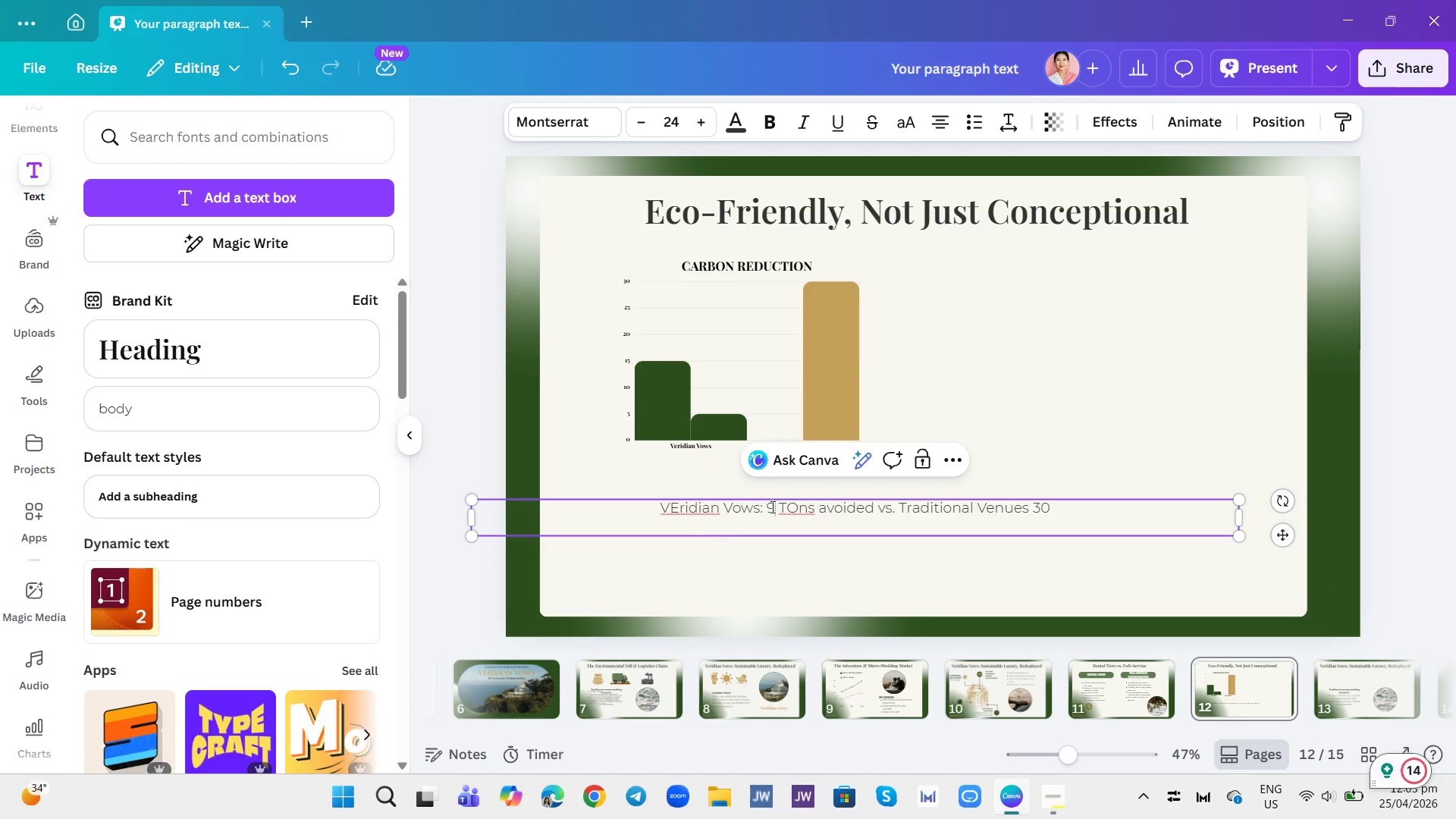 
left_click([773, 508])
 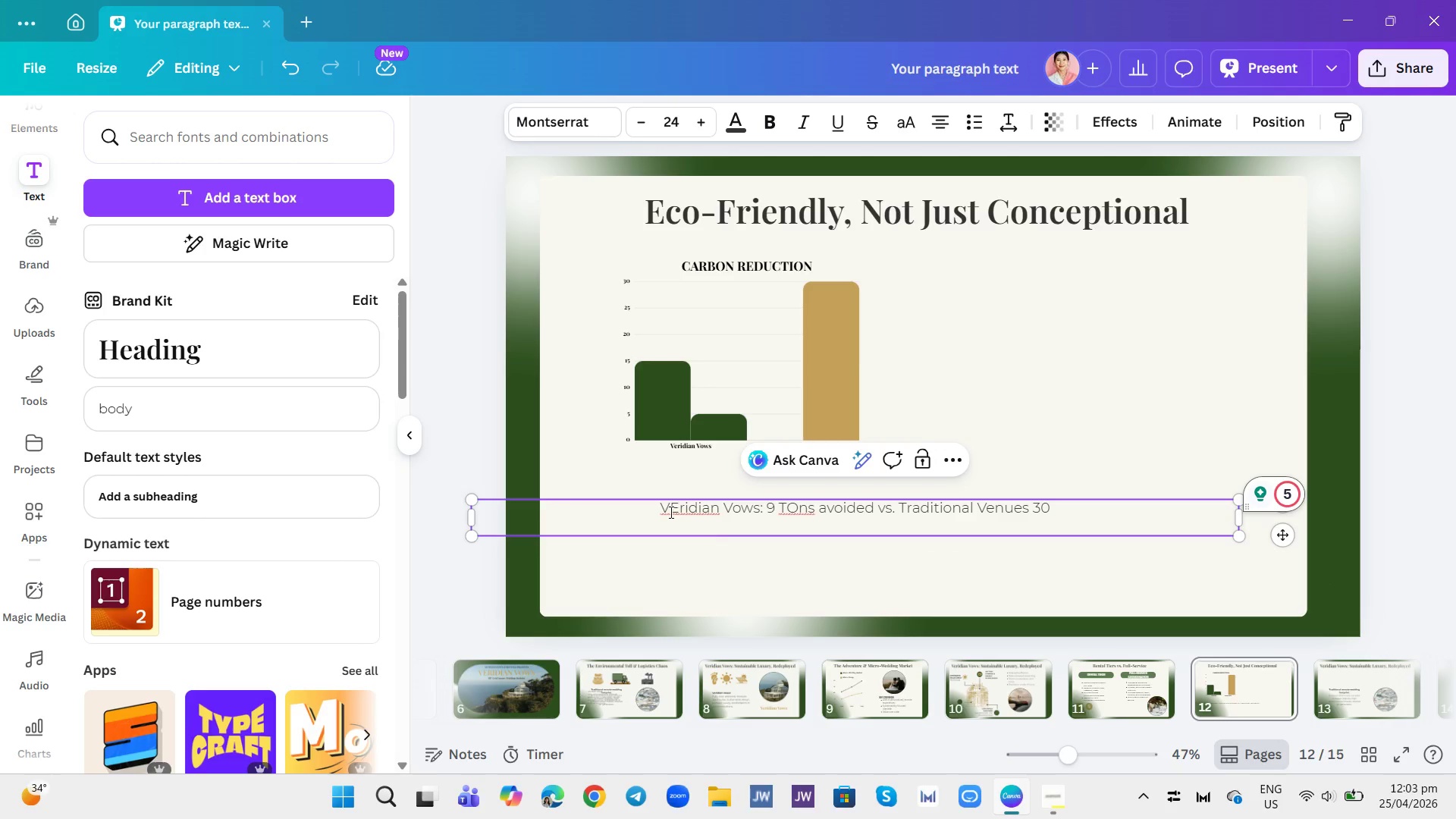 
left_click([676, 512])
 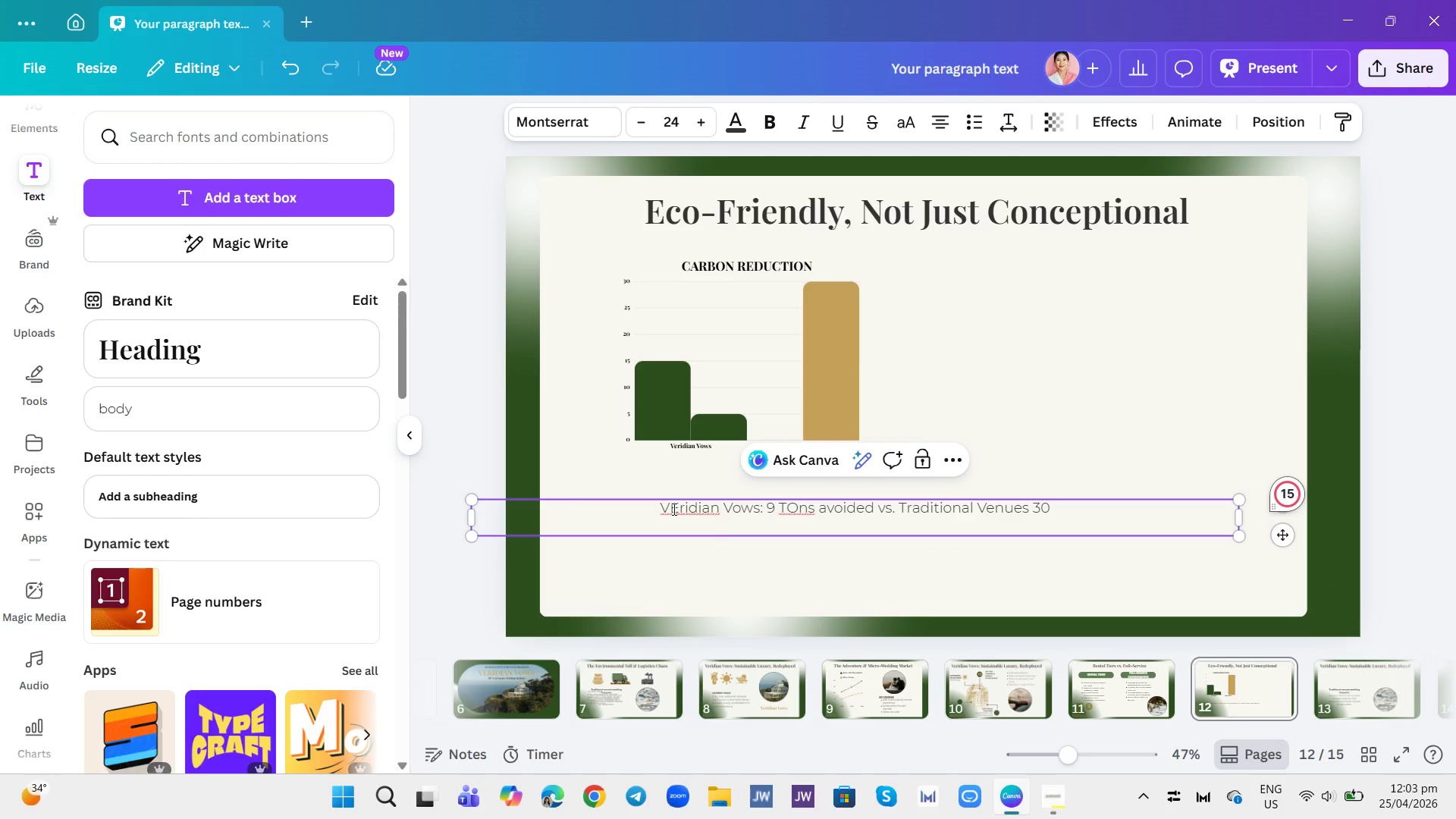 
key(Backspace)
 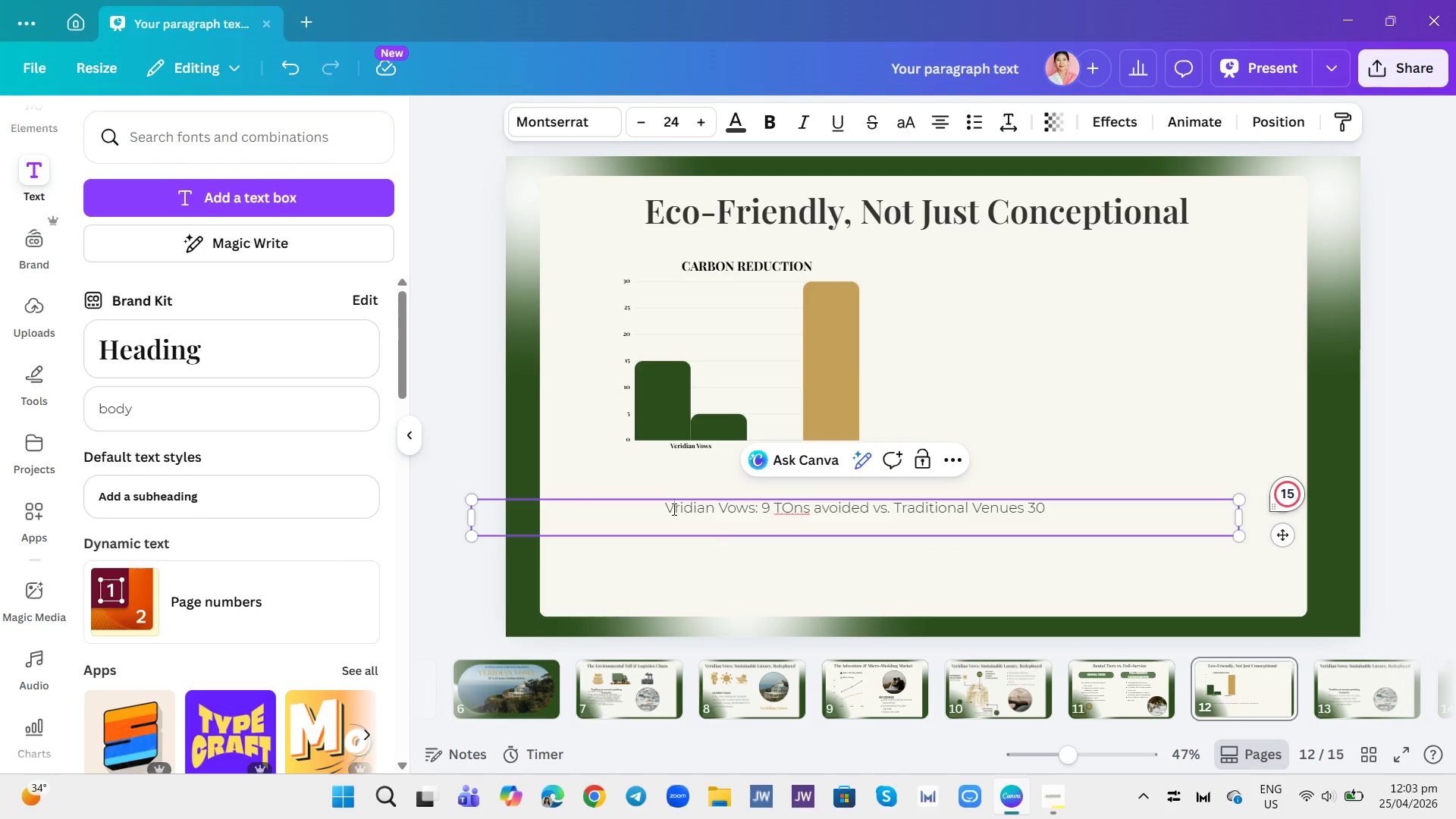 
key(E)
 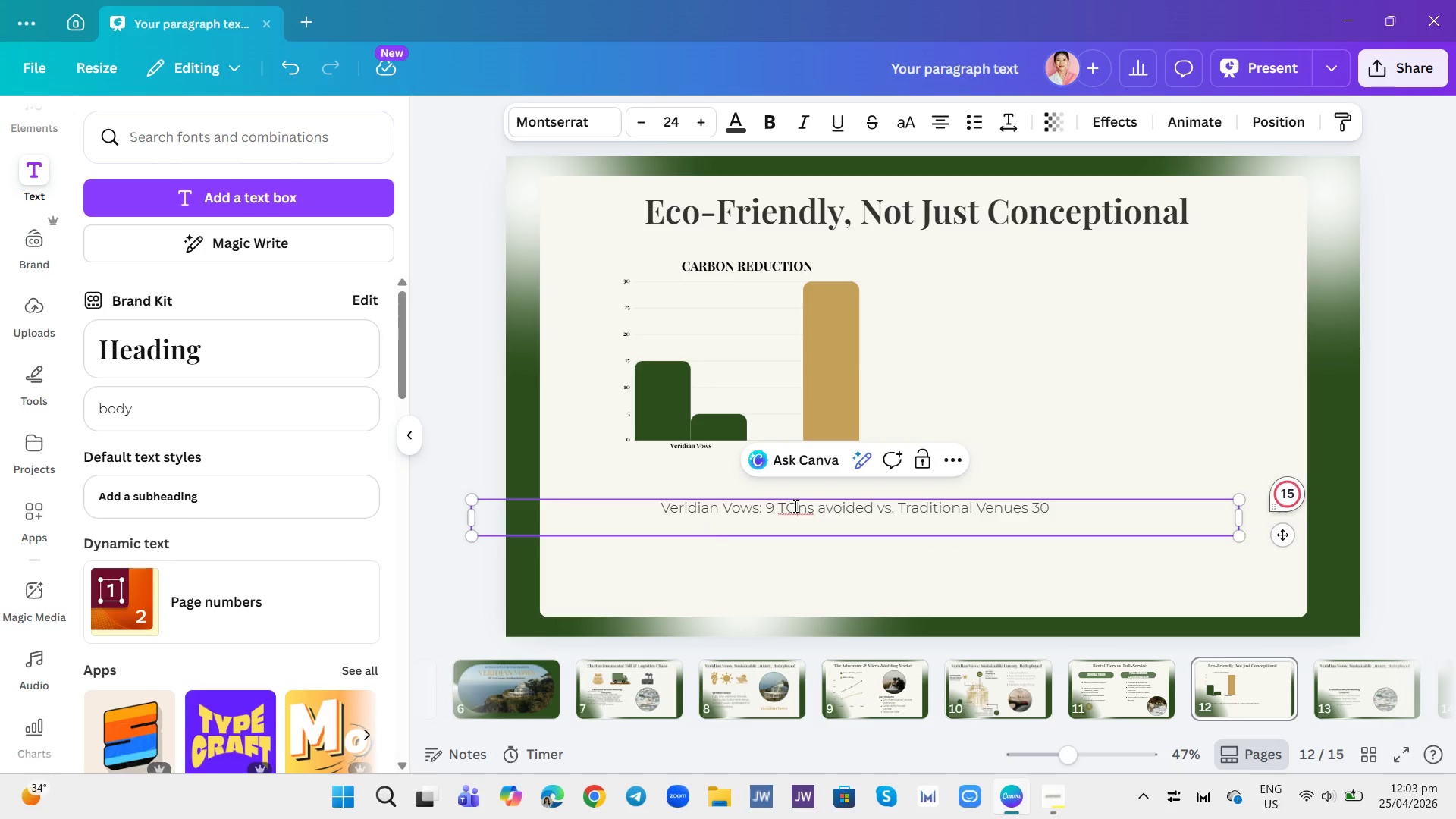 
key(Backspace)
 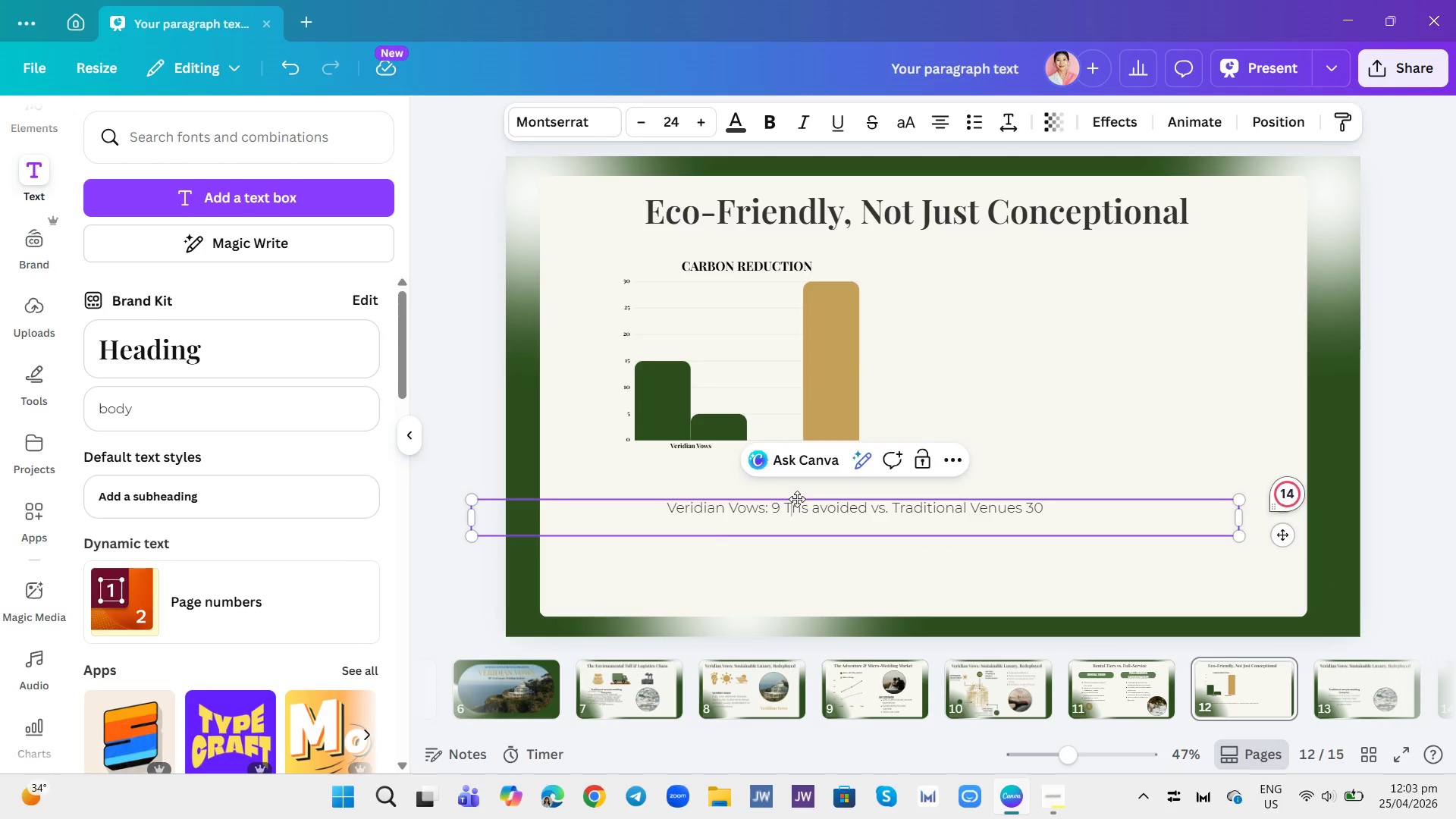 
key(O)
 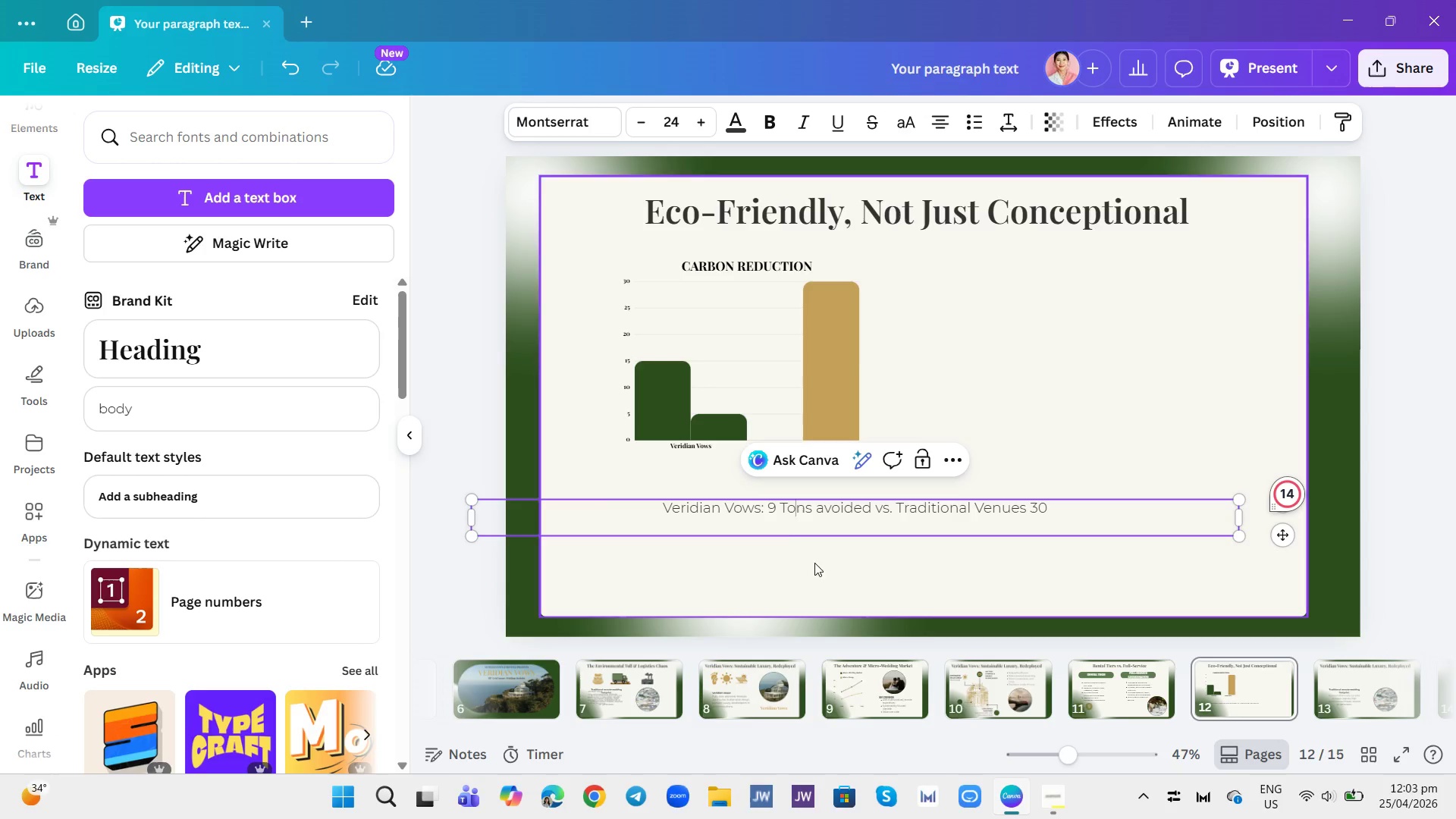 
left_click([775, 509])
 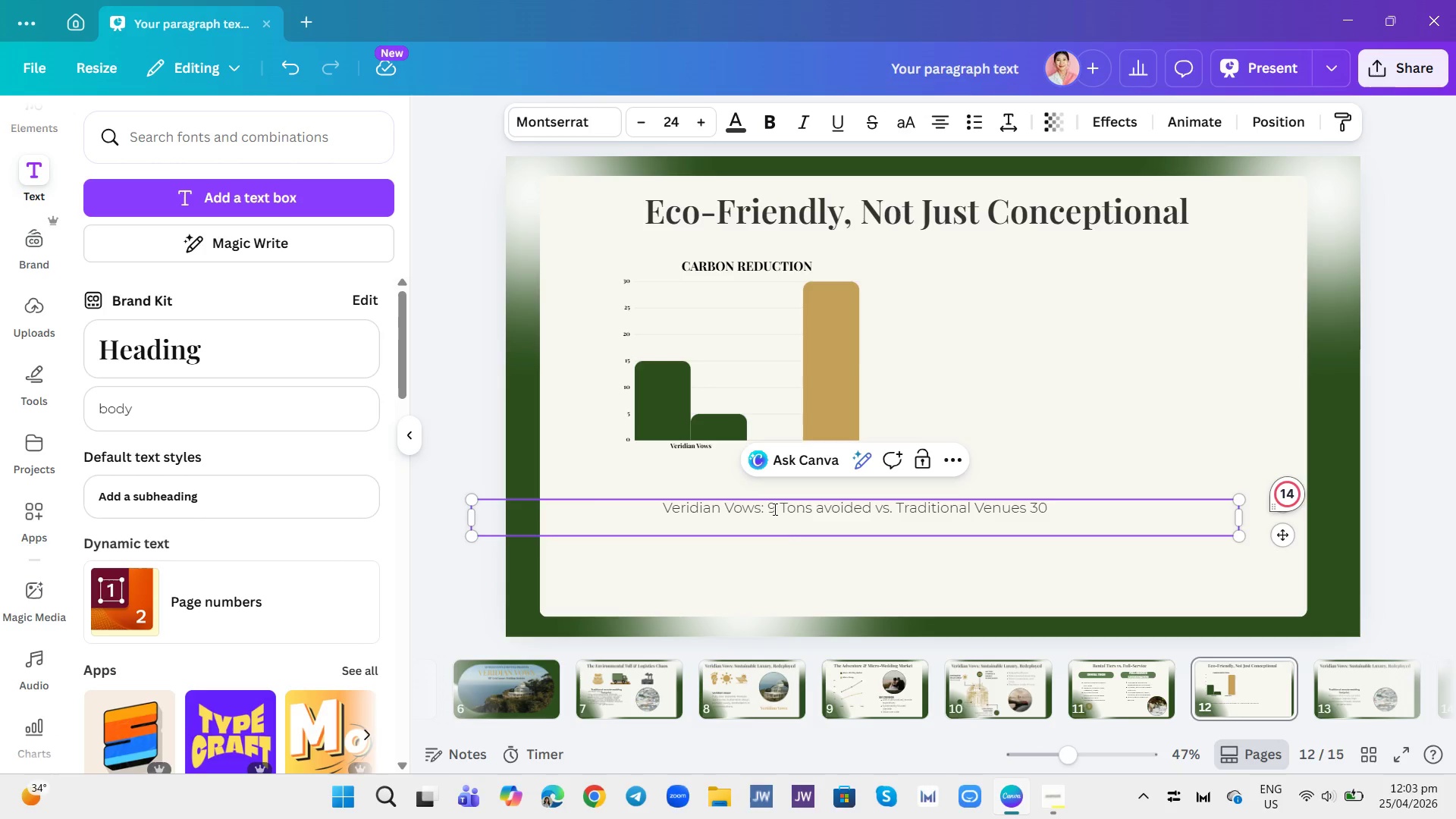 
key(Backspace)
type(15)
 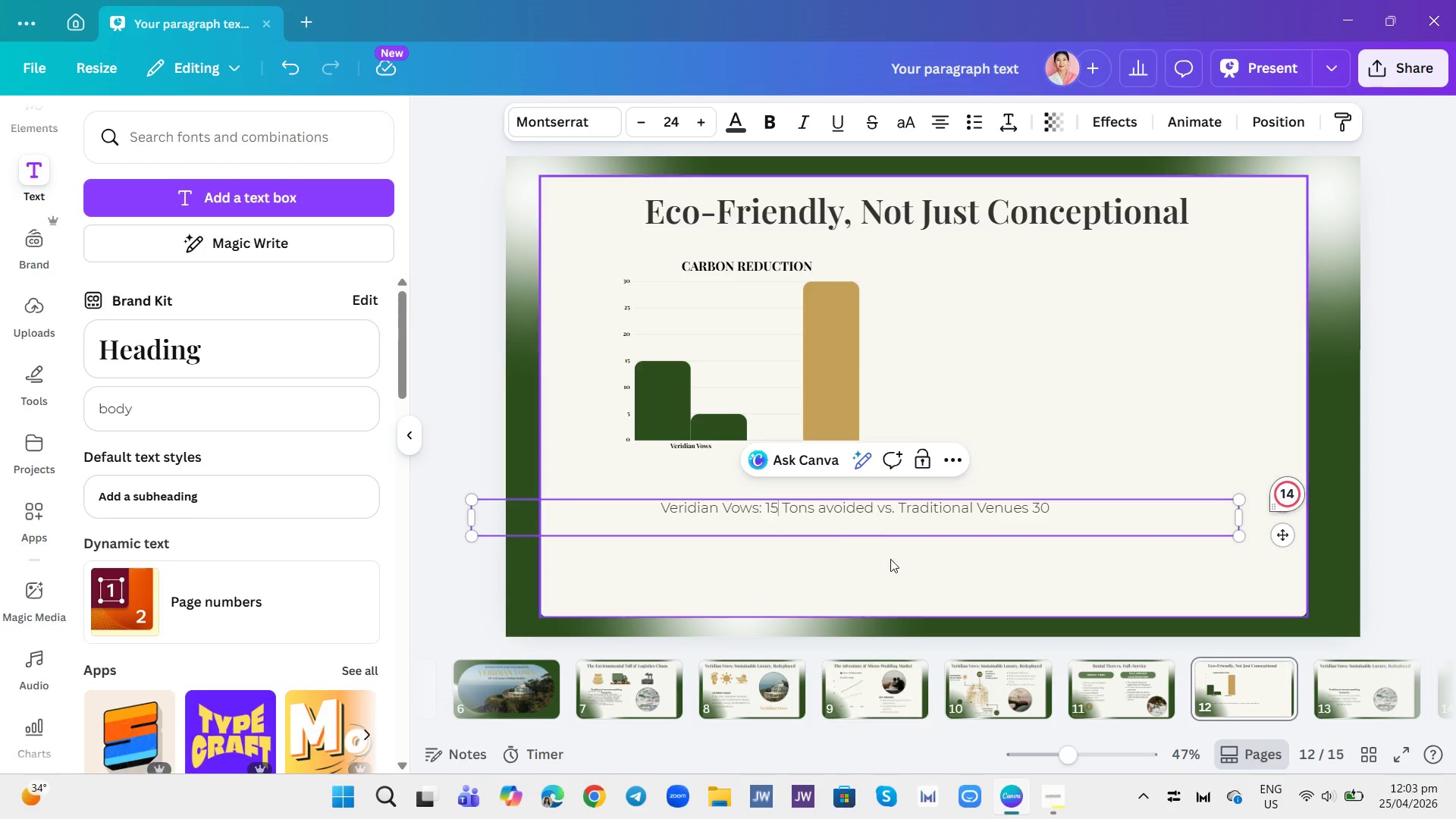 
wait(7.28)
 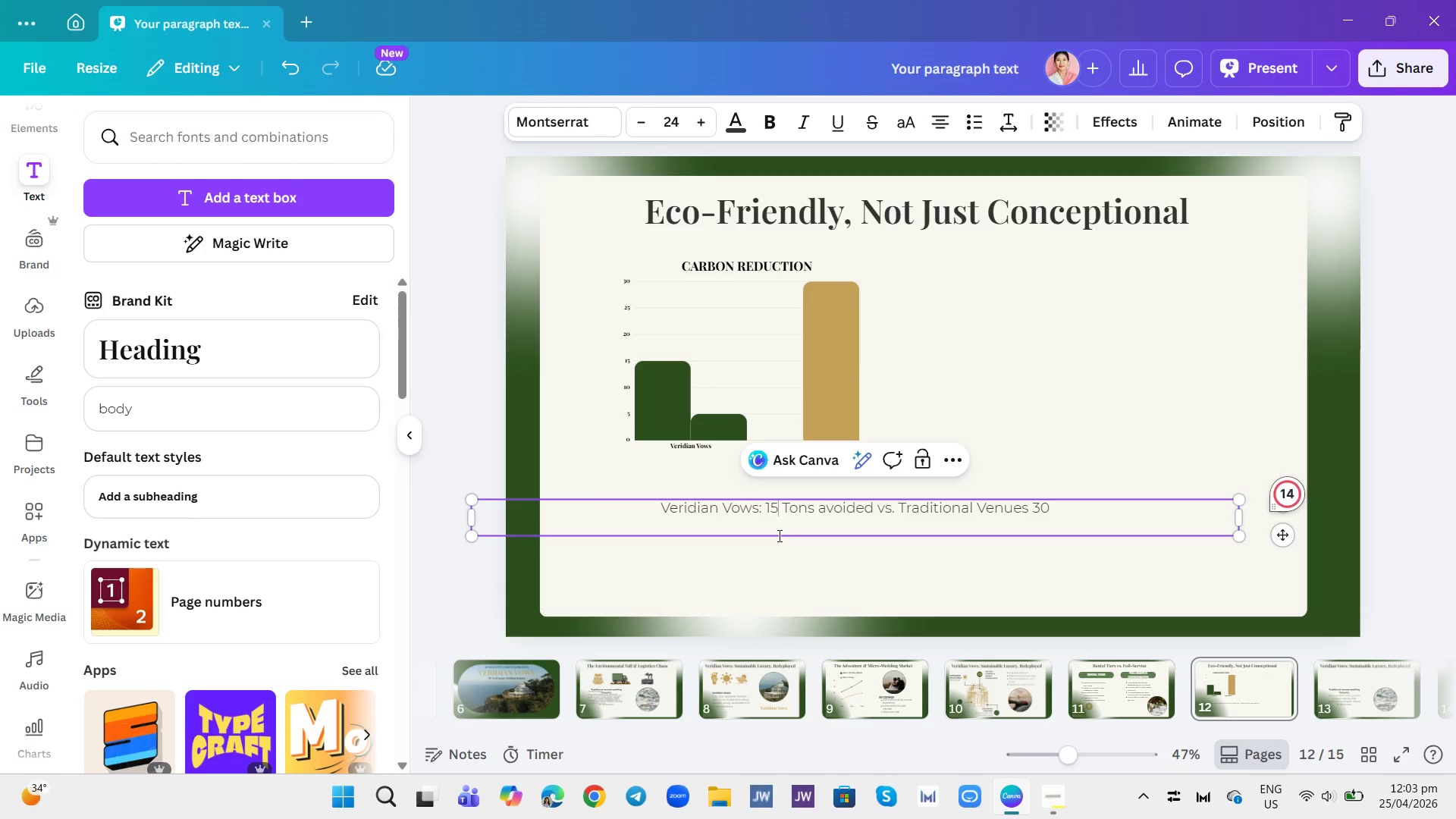 
key(Enter)
 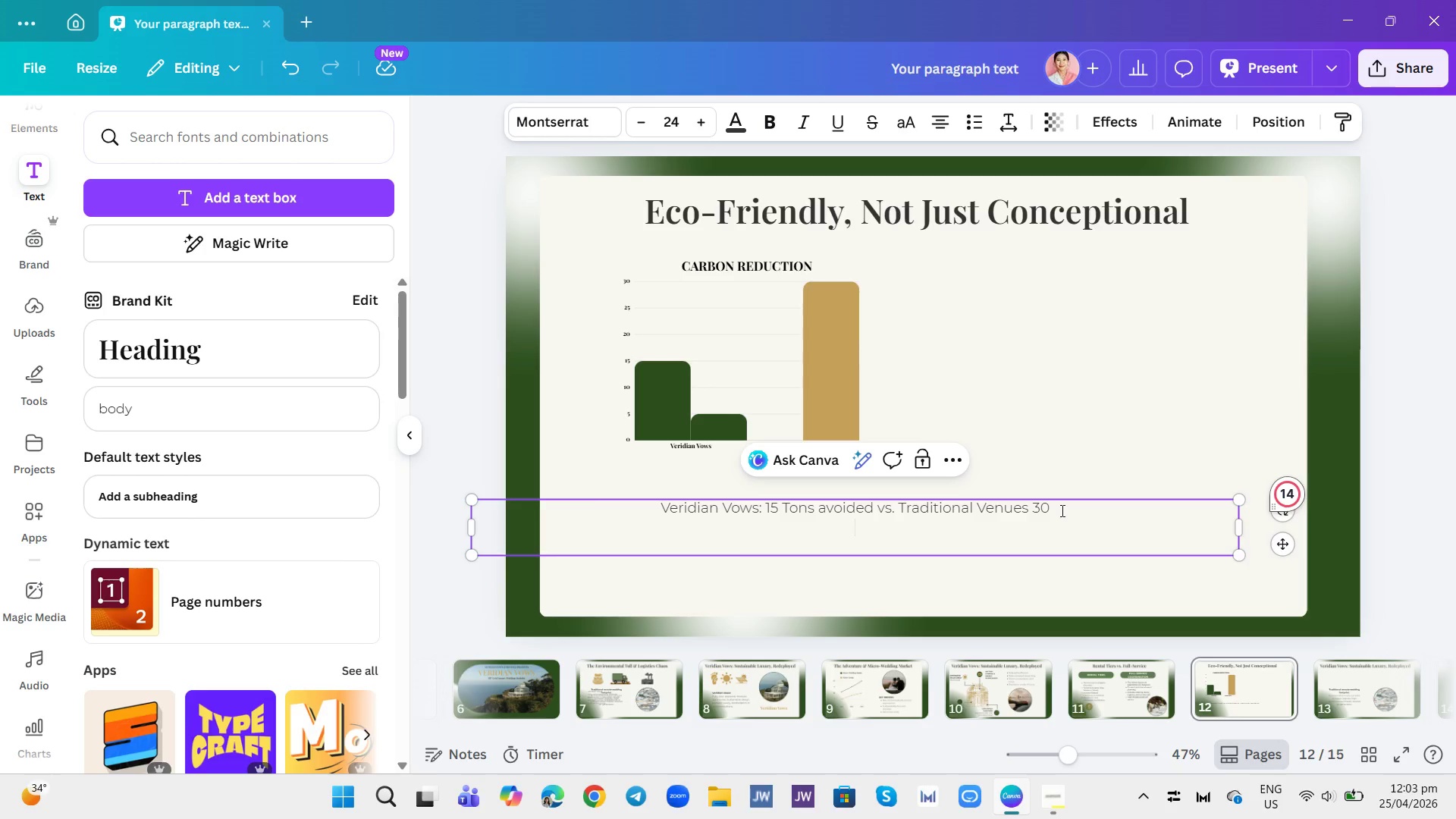 
type(*SOla)
key(Backspace)
key(Backspace)
key(Backspace)
type(olar )
key(Backspace)
type(-powered )
key(Backspace)
type(,zero on )
key(Backspace)
type(-site emissions)
 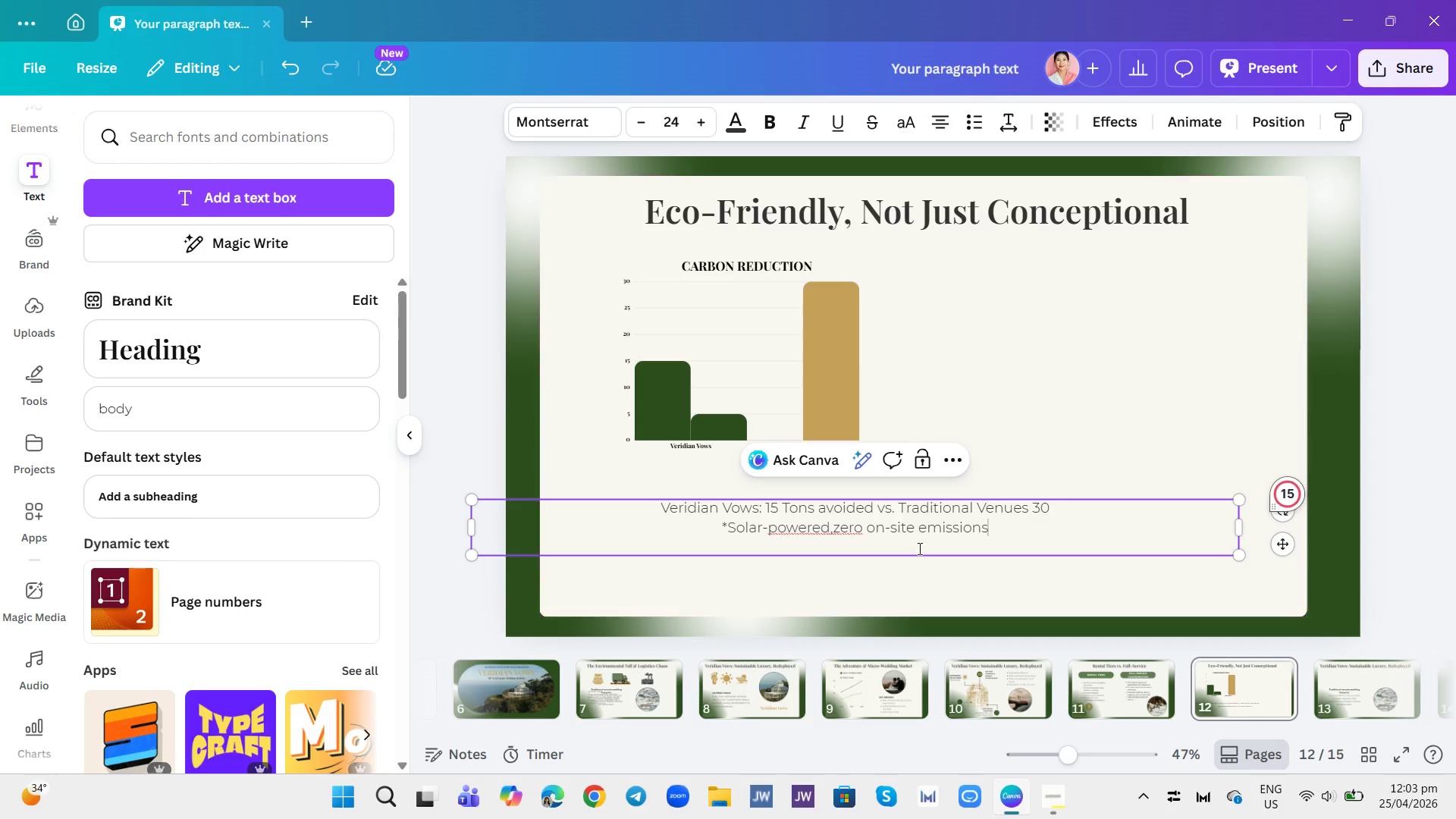 
left_click([836, 526])
 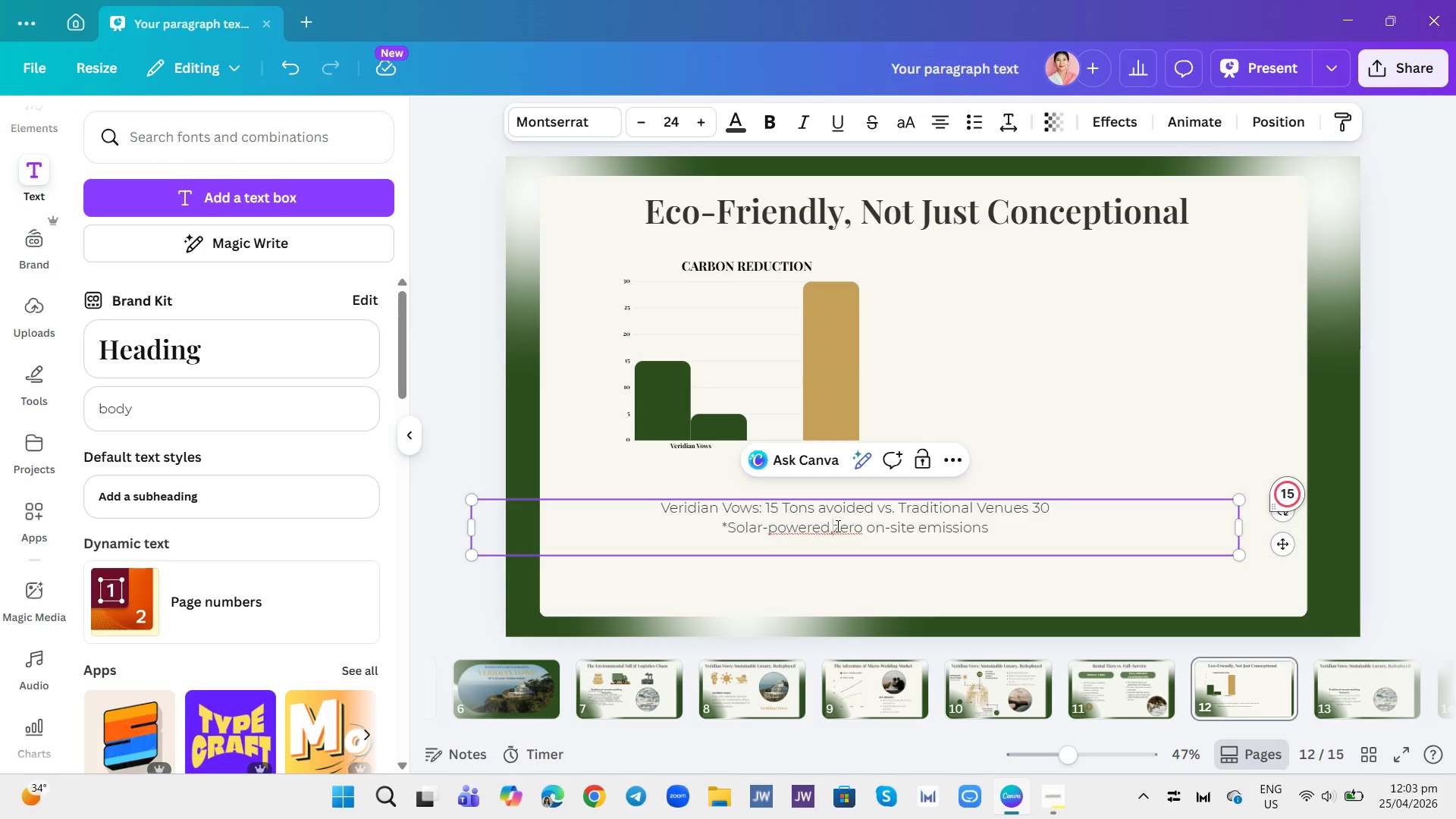 
key(Space)
 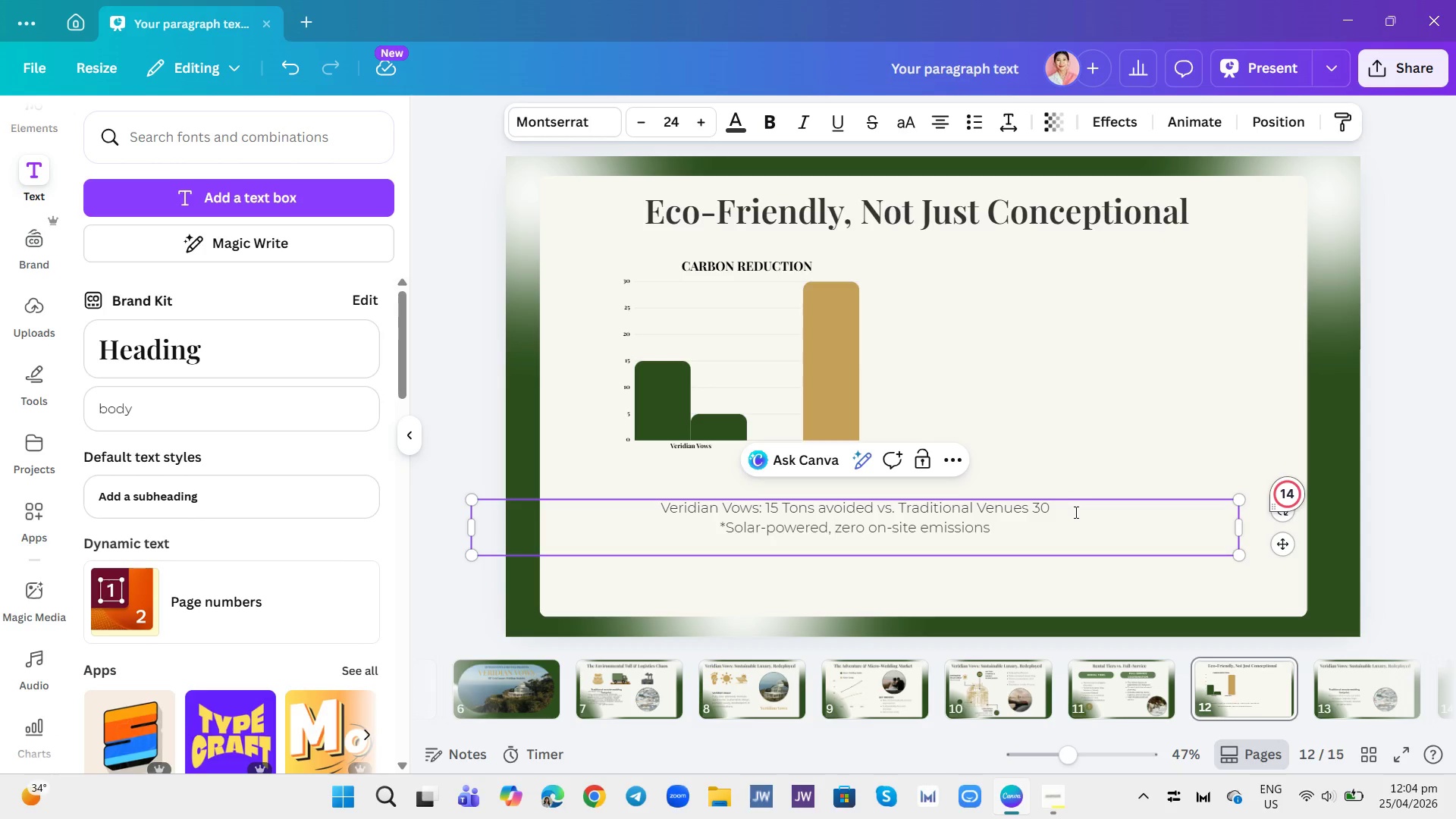 
wait(5.17)
 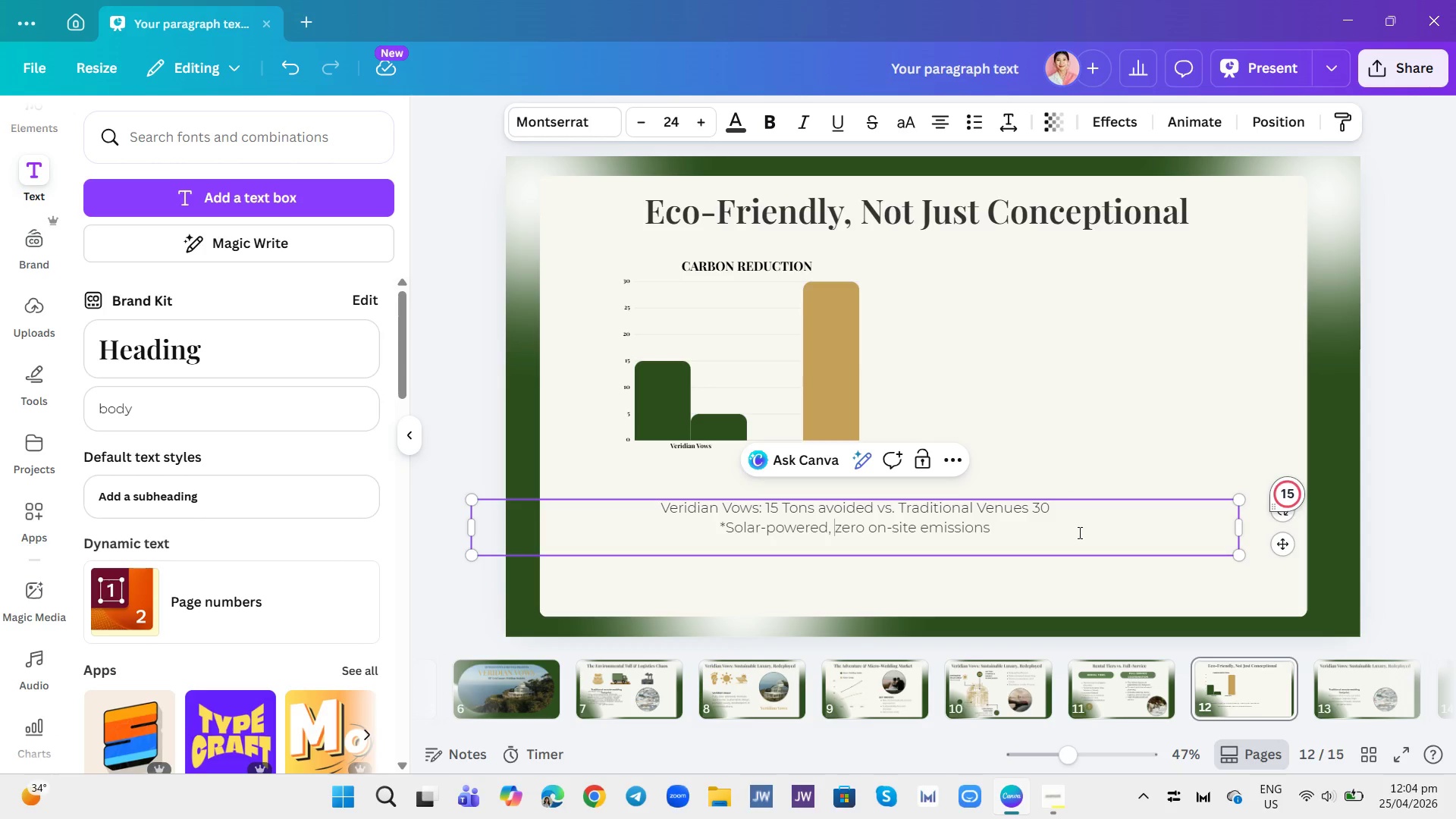 
left_click_drag(start_coordinate=[1075, 510], to_coordinate=[654, 502])
 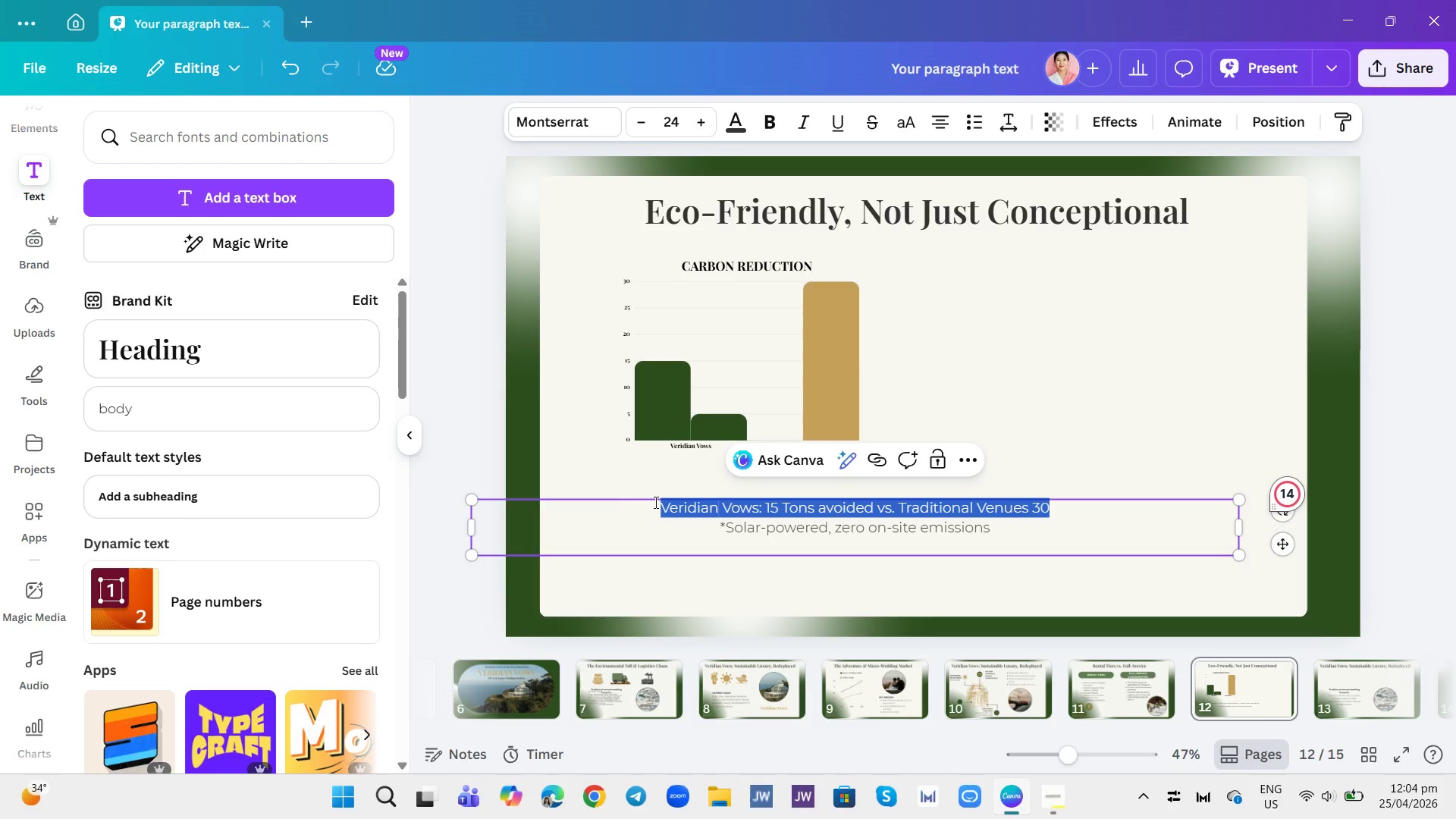 
key(Control+B)
 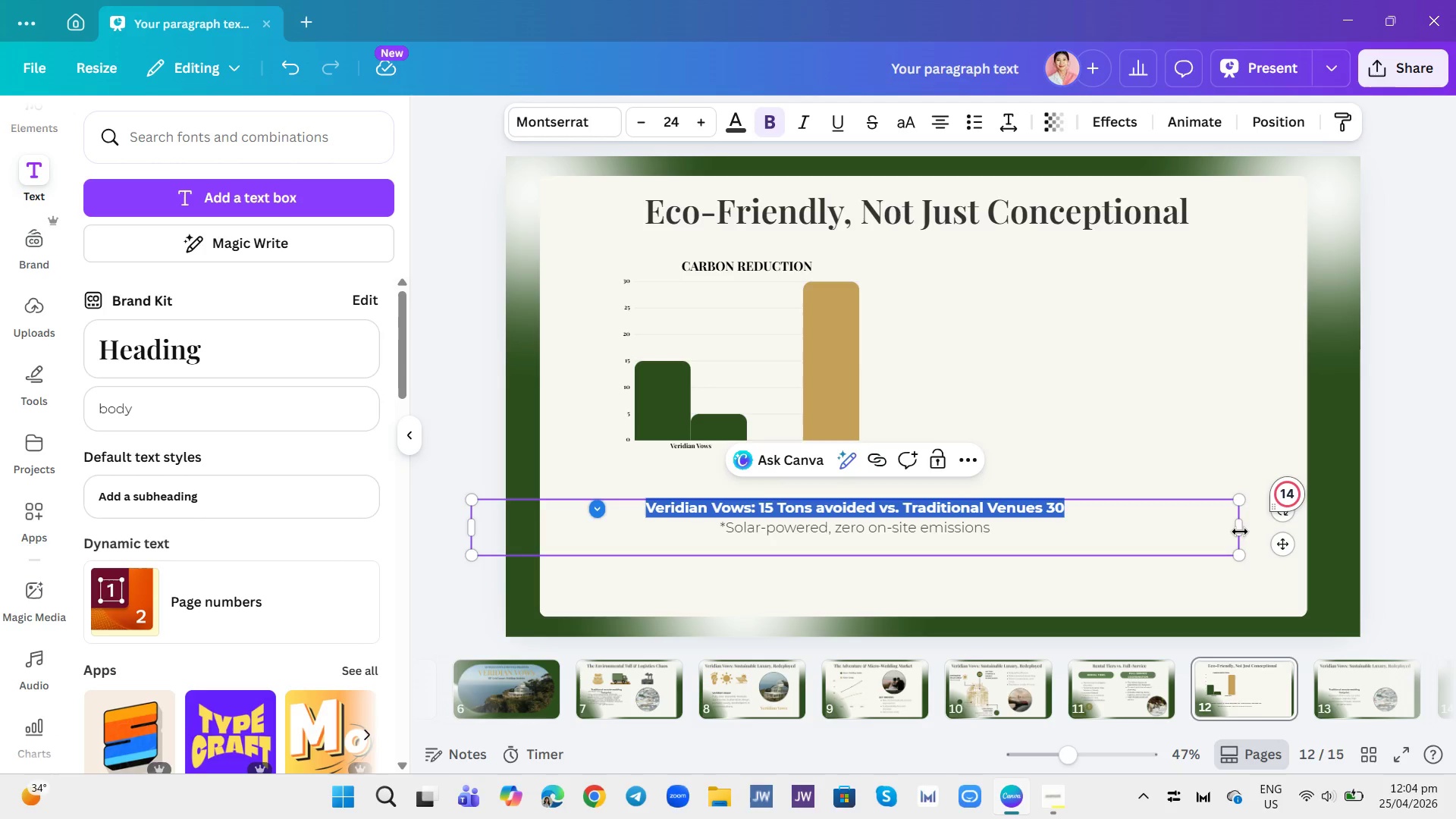 
left_click_drag(start_coordinate=[1241, 529], to_coordinate=[795, 534])
 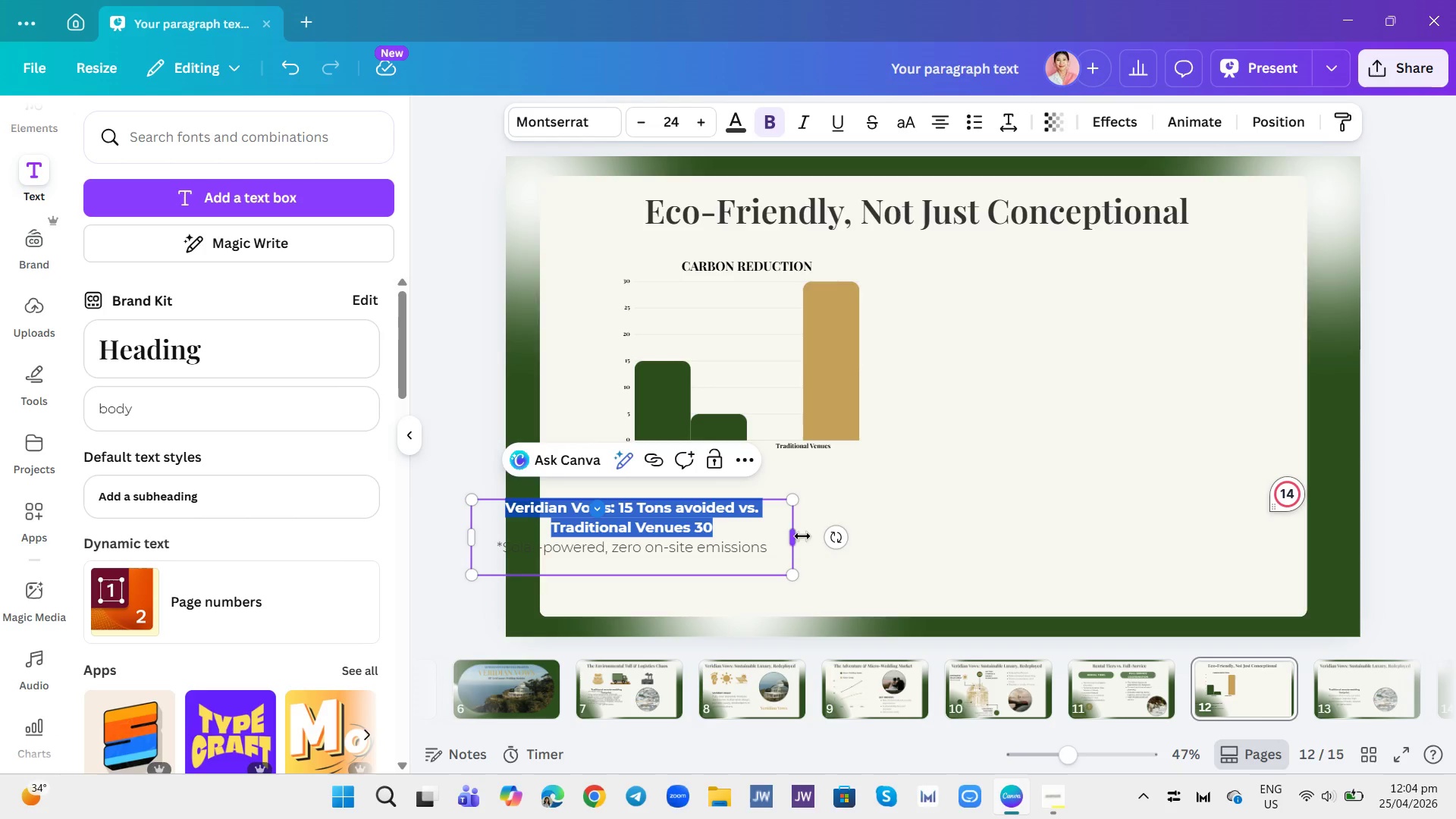 
left_click([919, 601])
 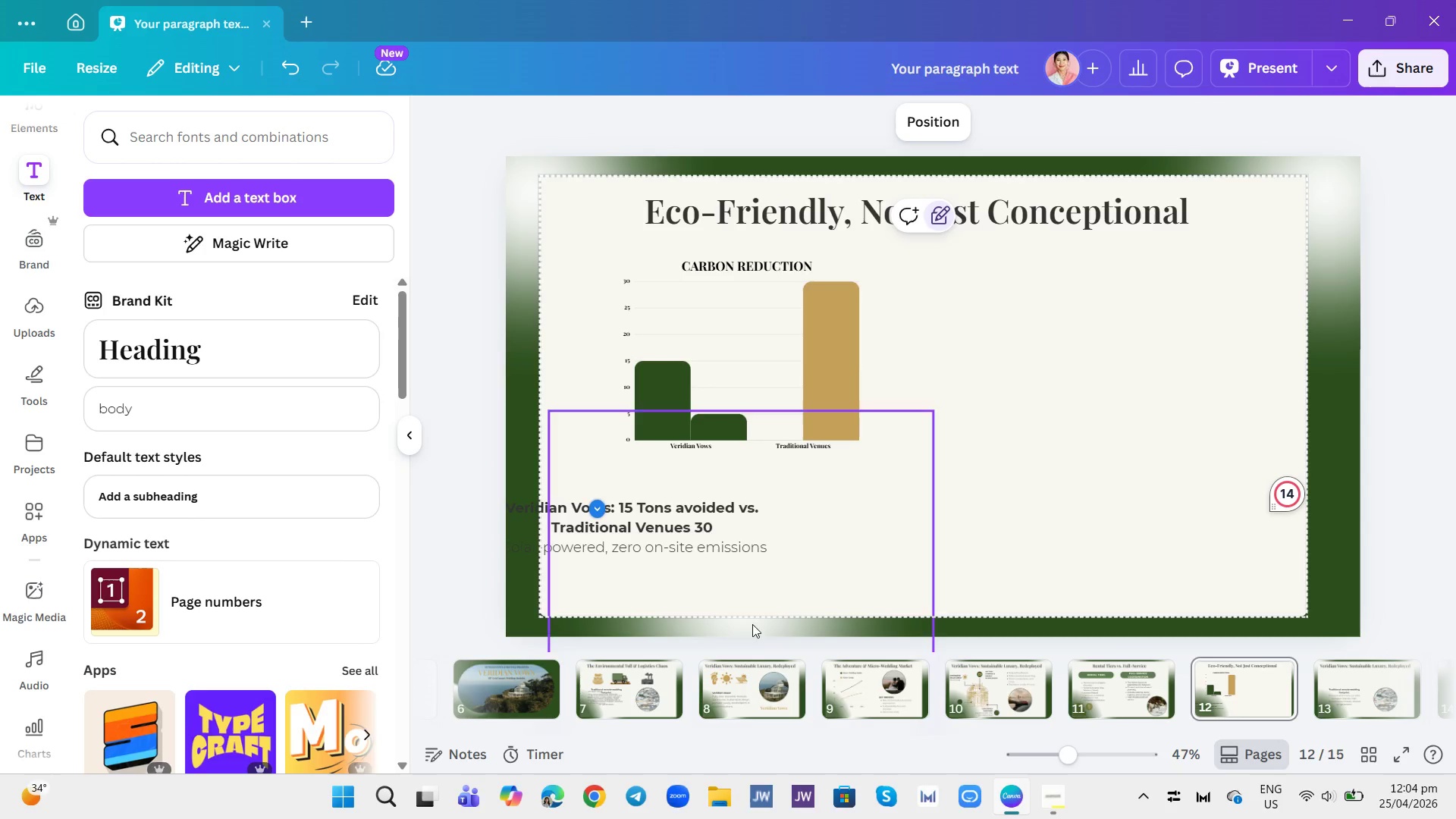 
left_click([742, 531])
 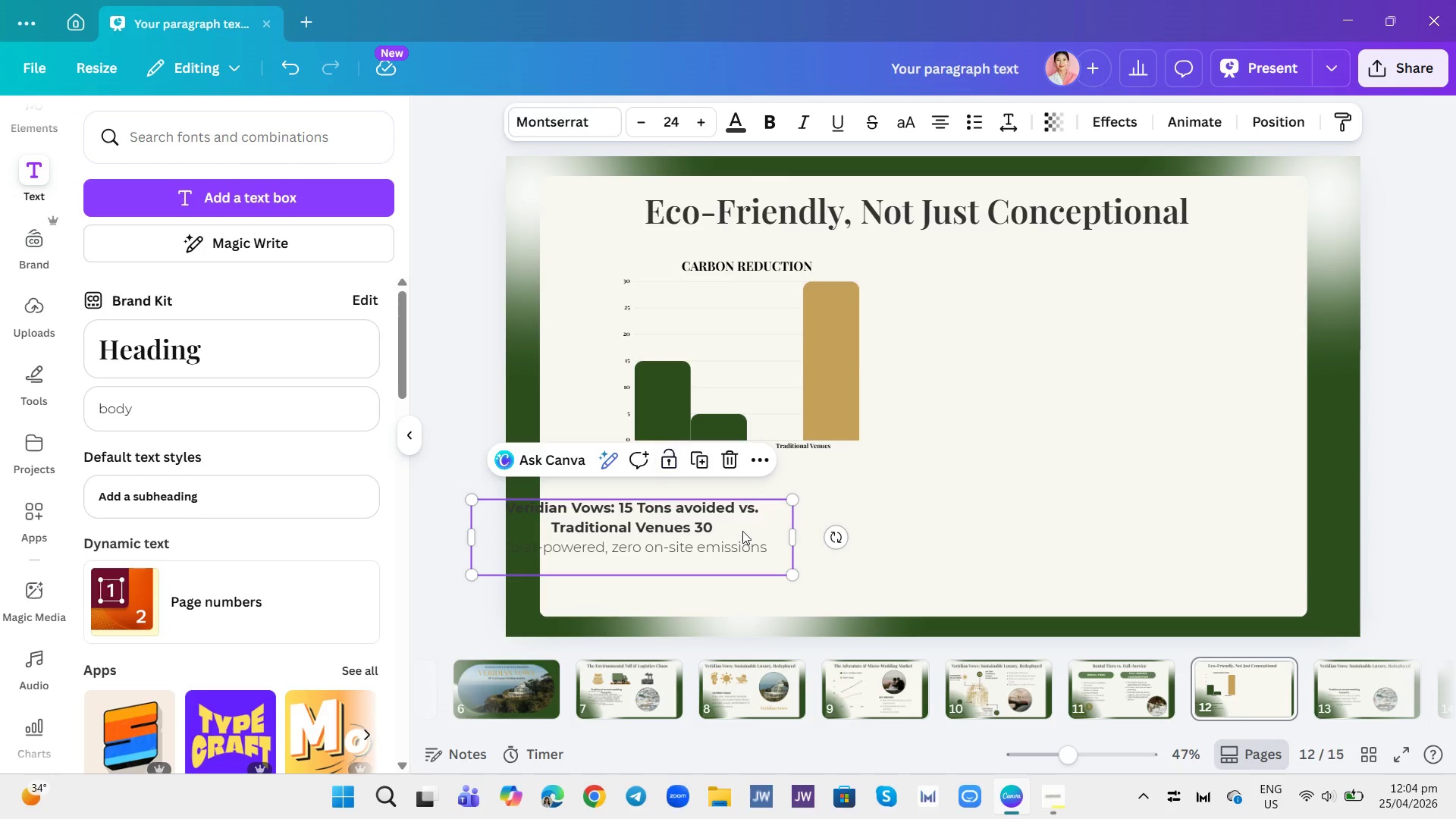 
key(Control+A)
 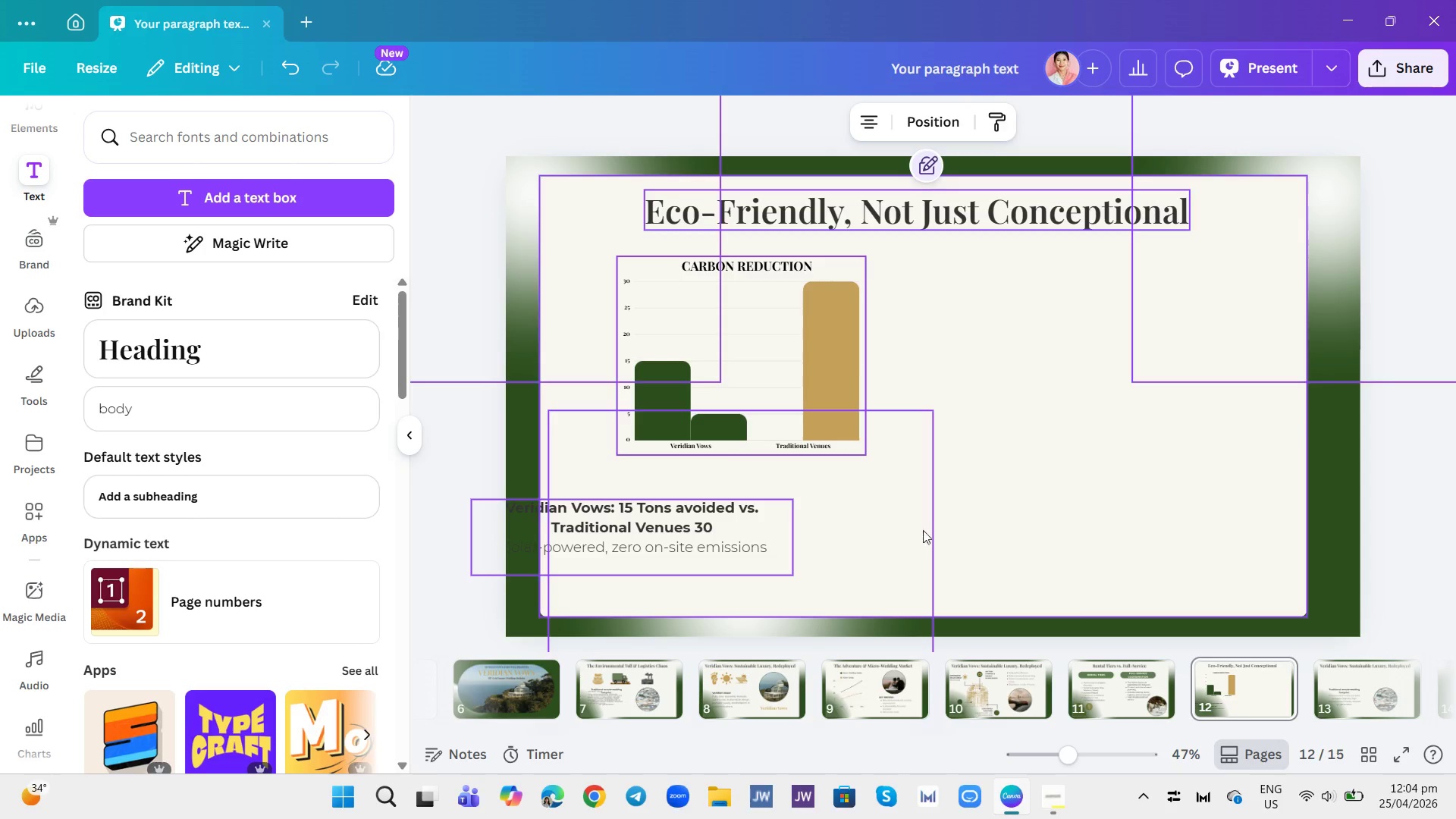 
left_click([986, 517])
 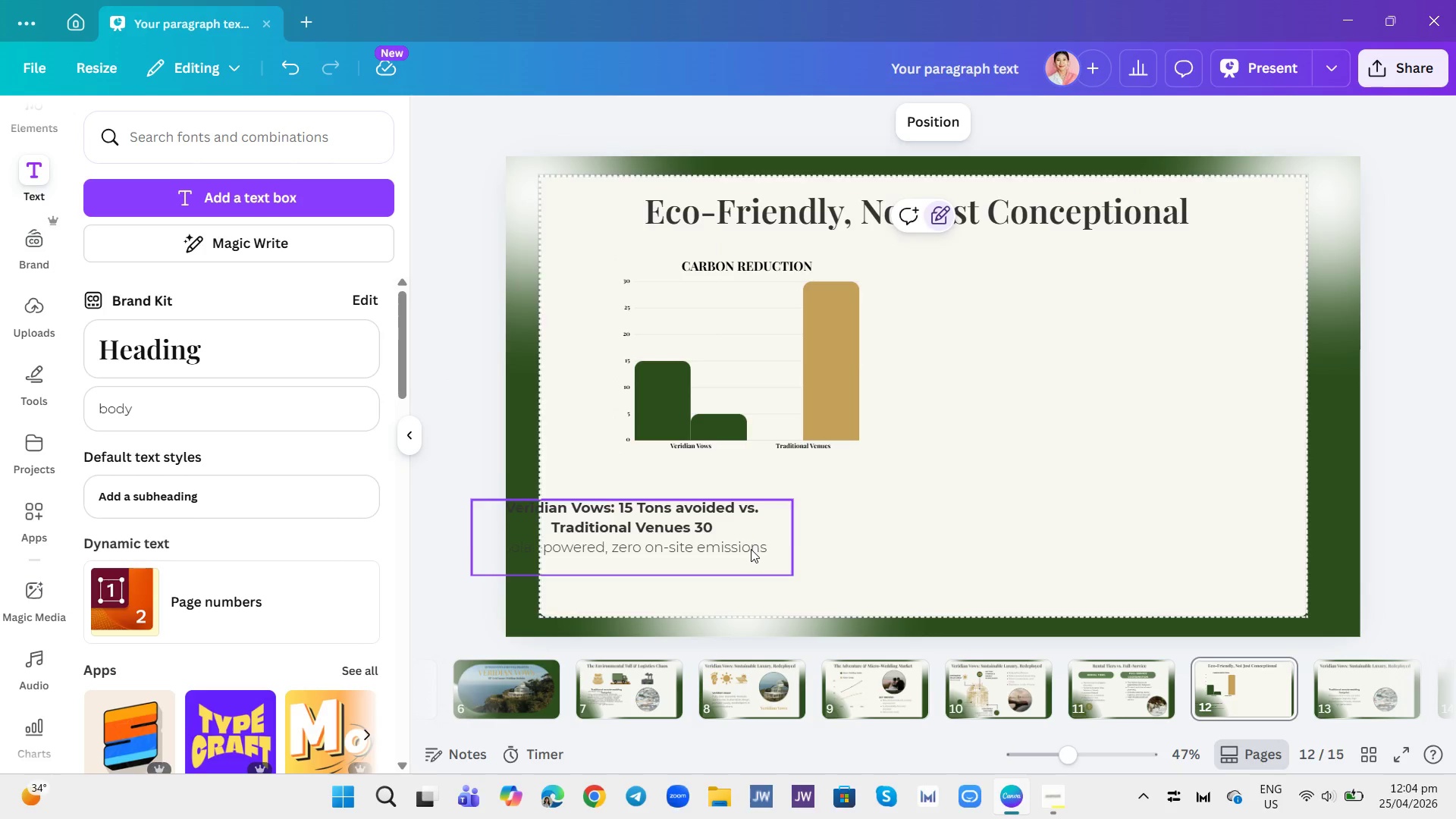 
double_click([751, 549])
 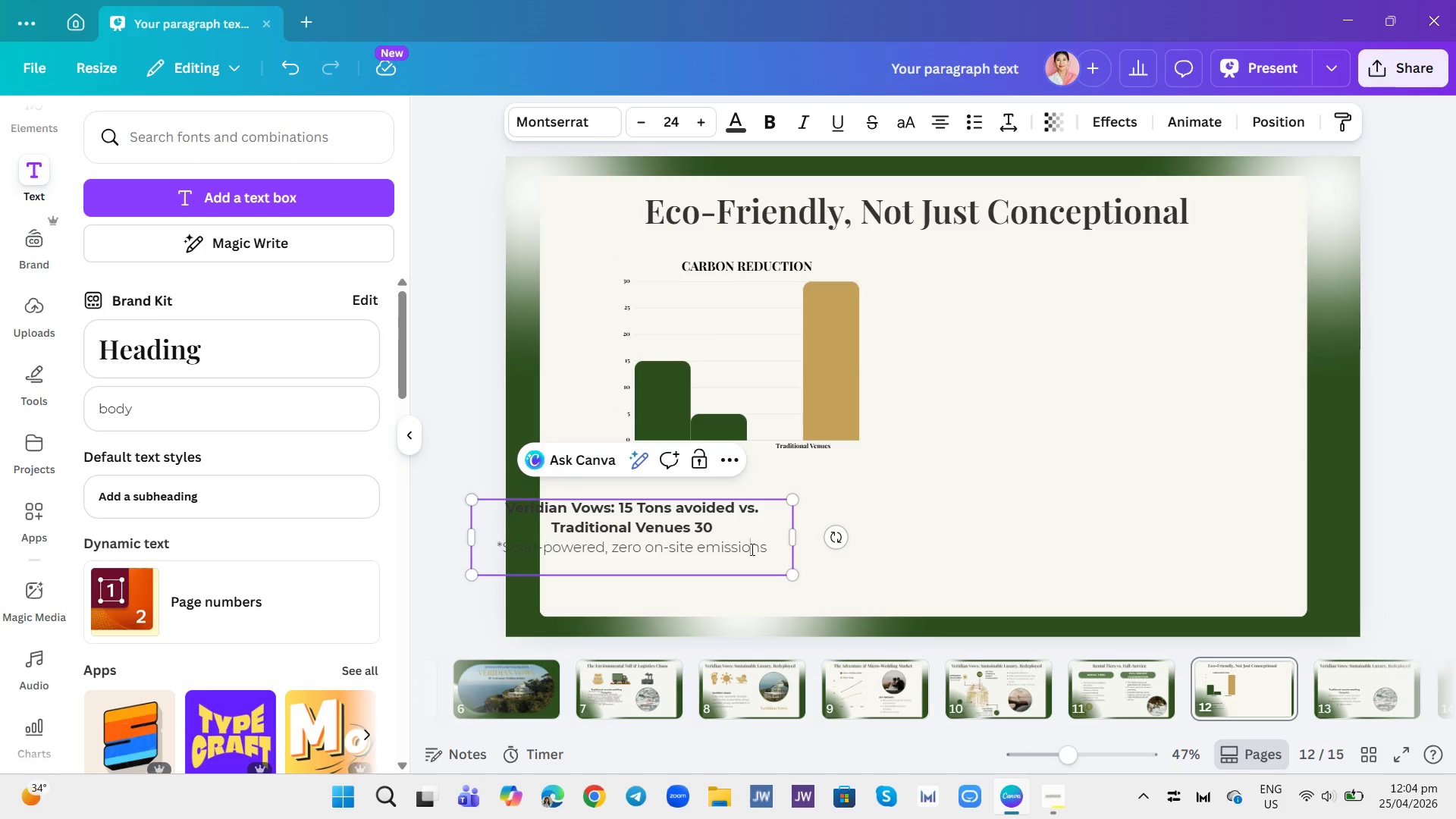 
key(Control+A)
 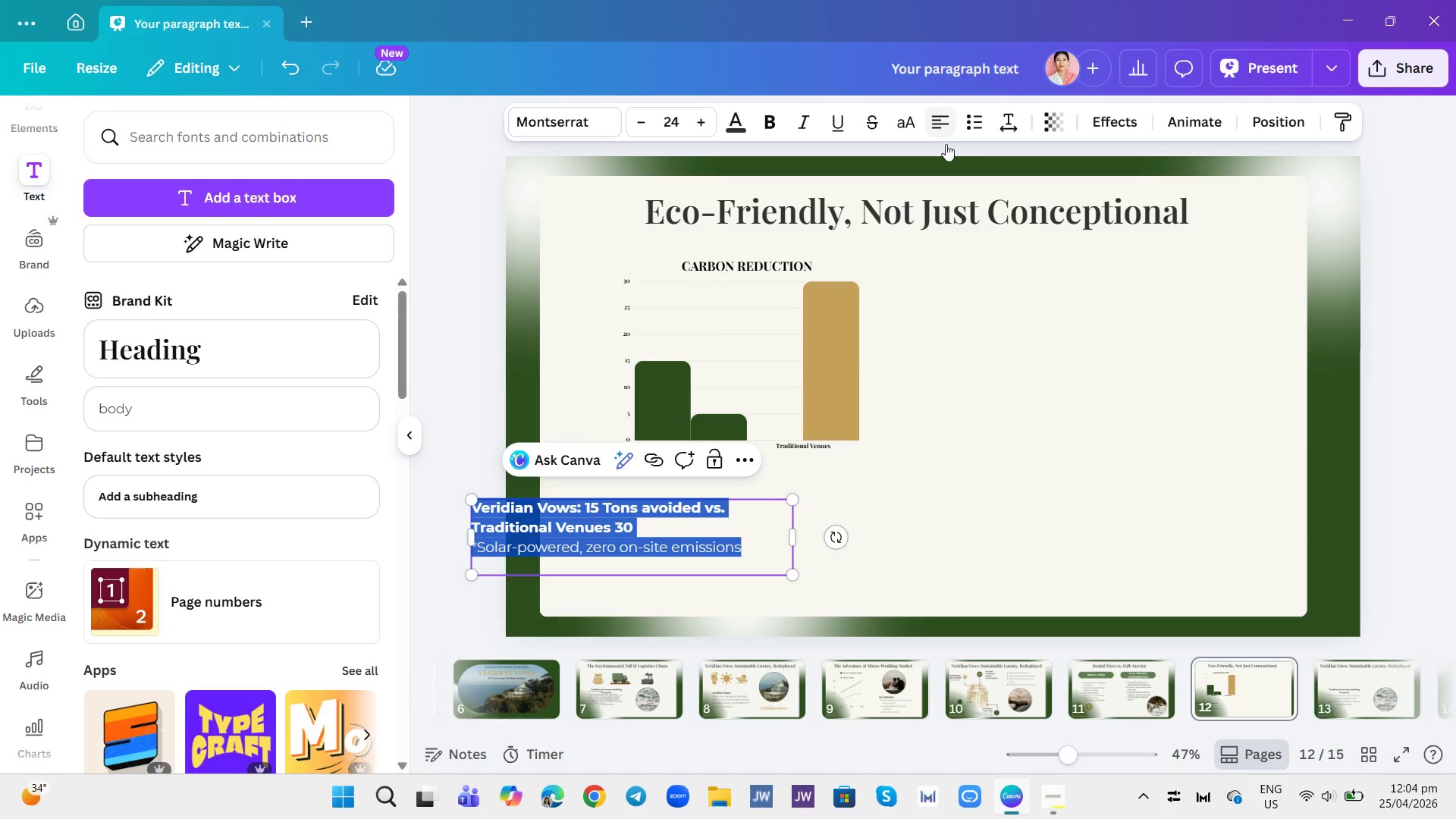 
left_click_drag(start_coordinate=[920, 413], to_coordinate=[912, 428])
 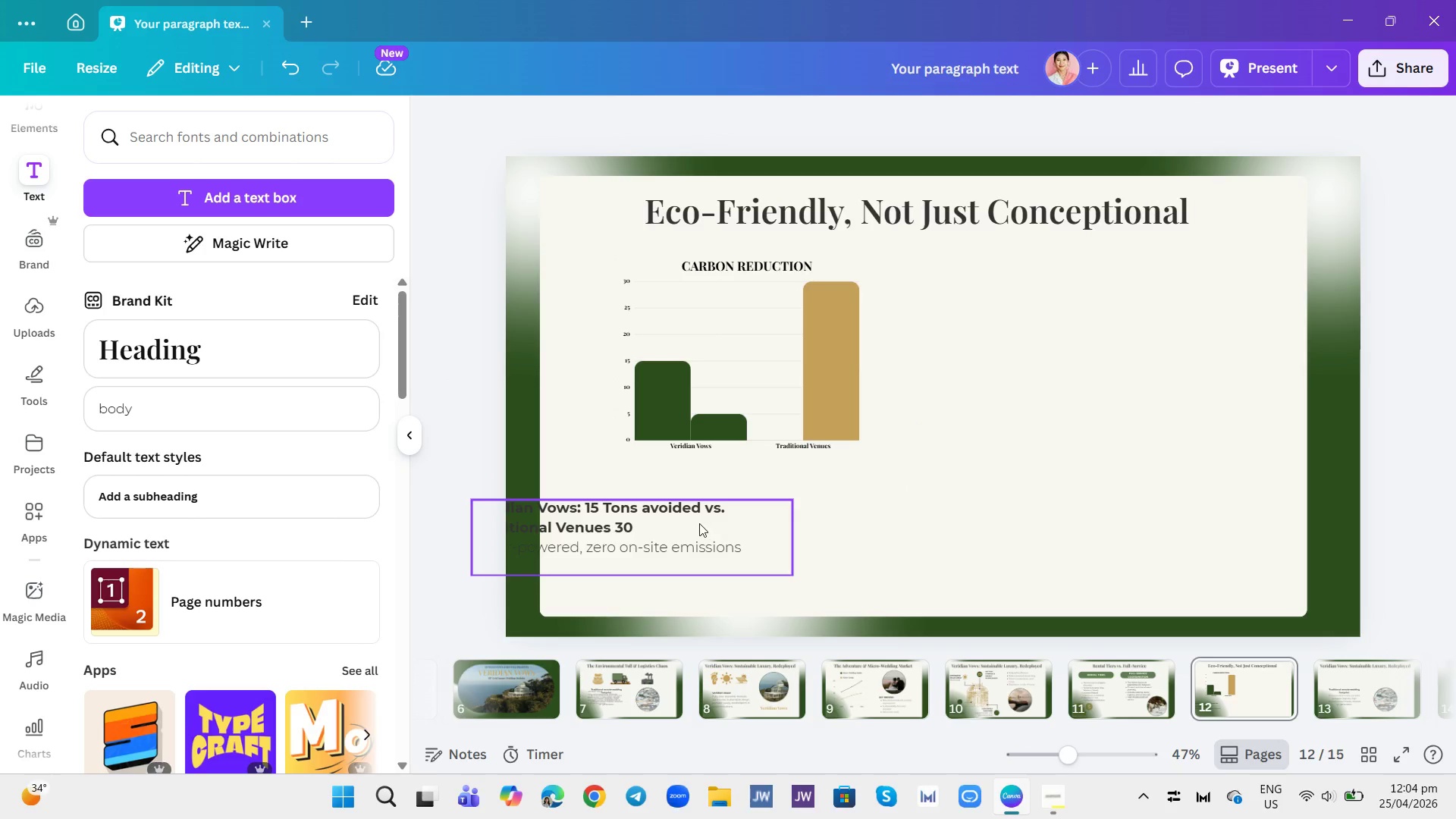 
left_click_drag(start_coordinate=[693, 524], to_coordinate=[824, 494])
 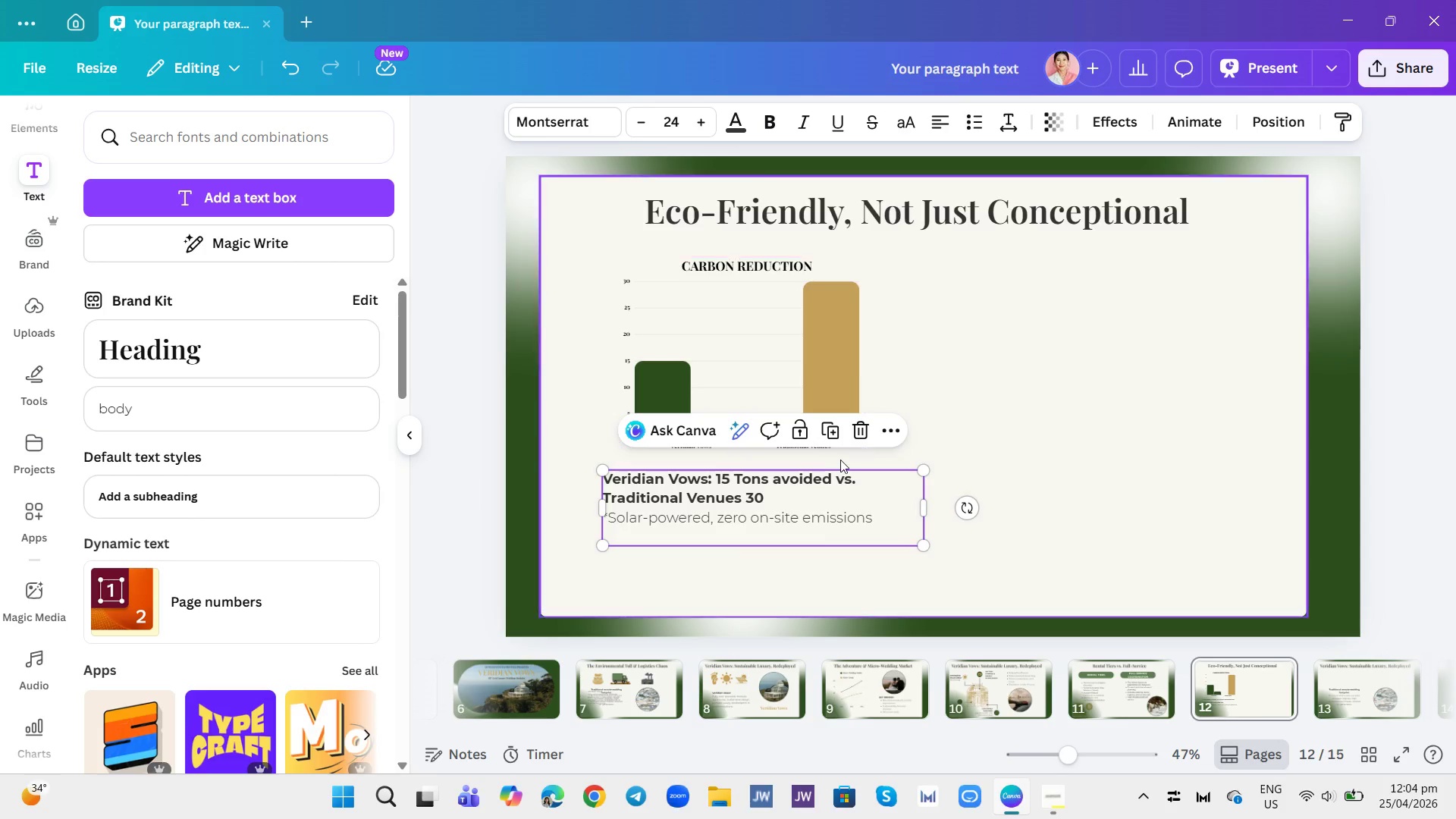 
left_click([840, 460])
 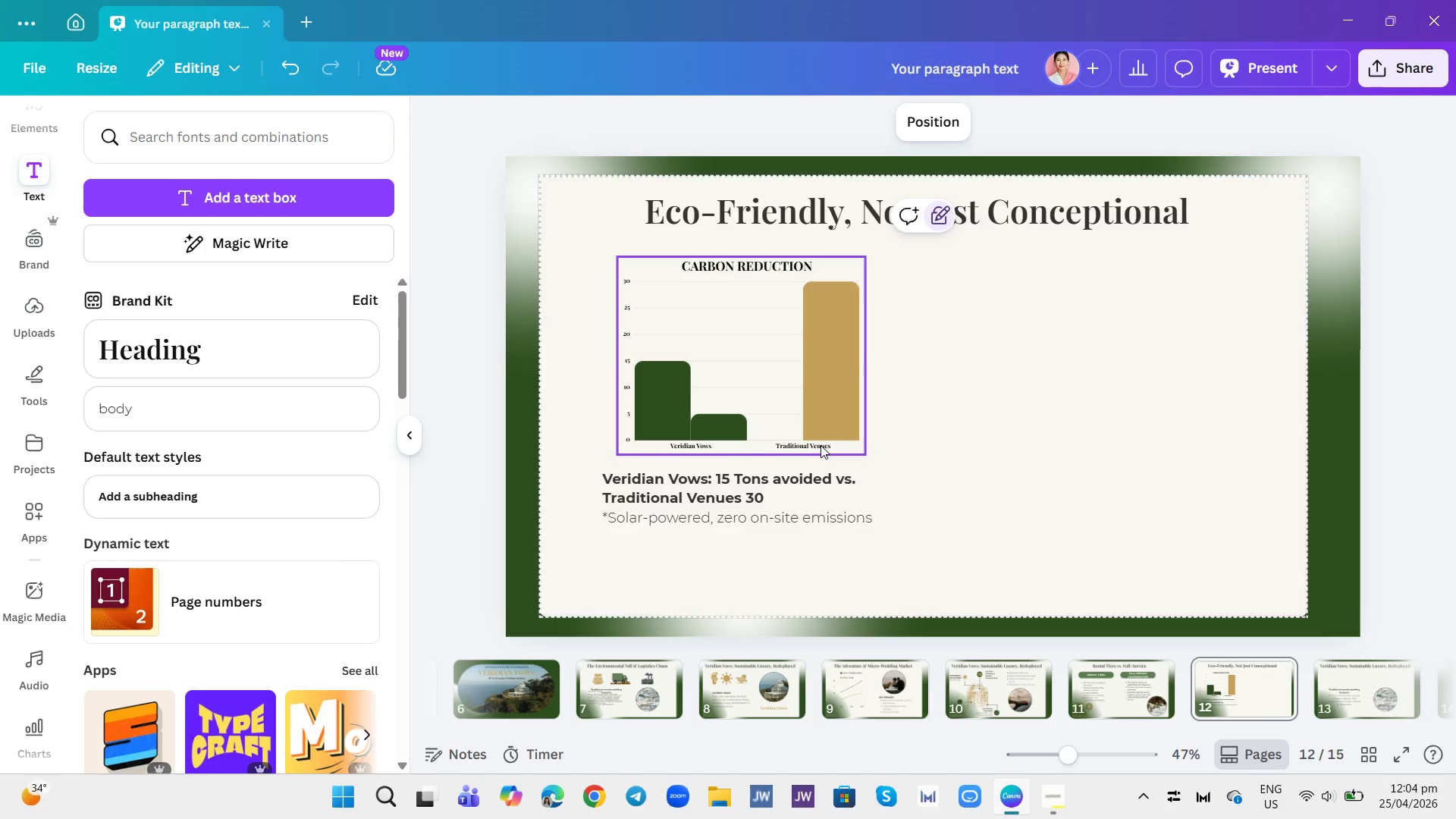 
left_click([821, 445])
 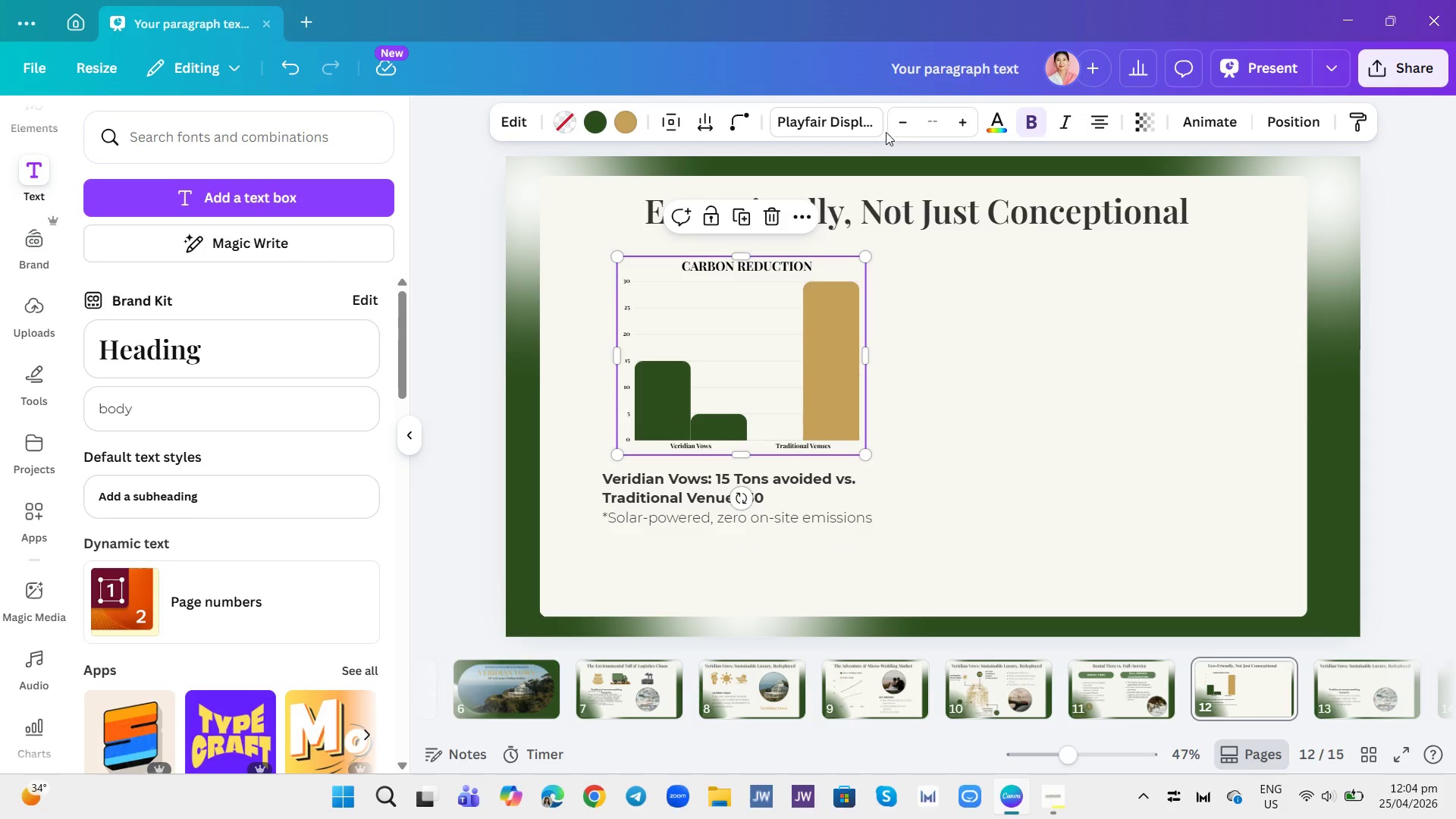 
left_click([939, 132])
 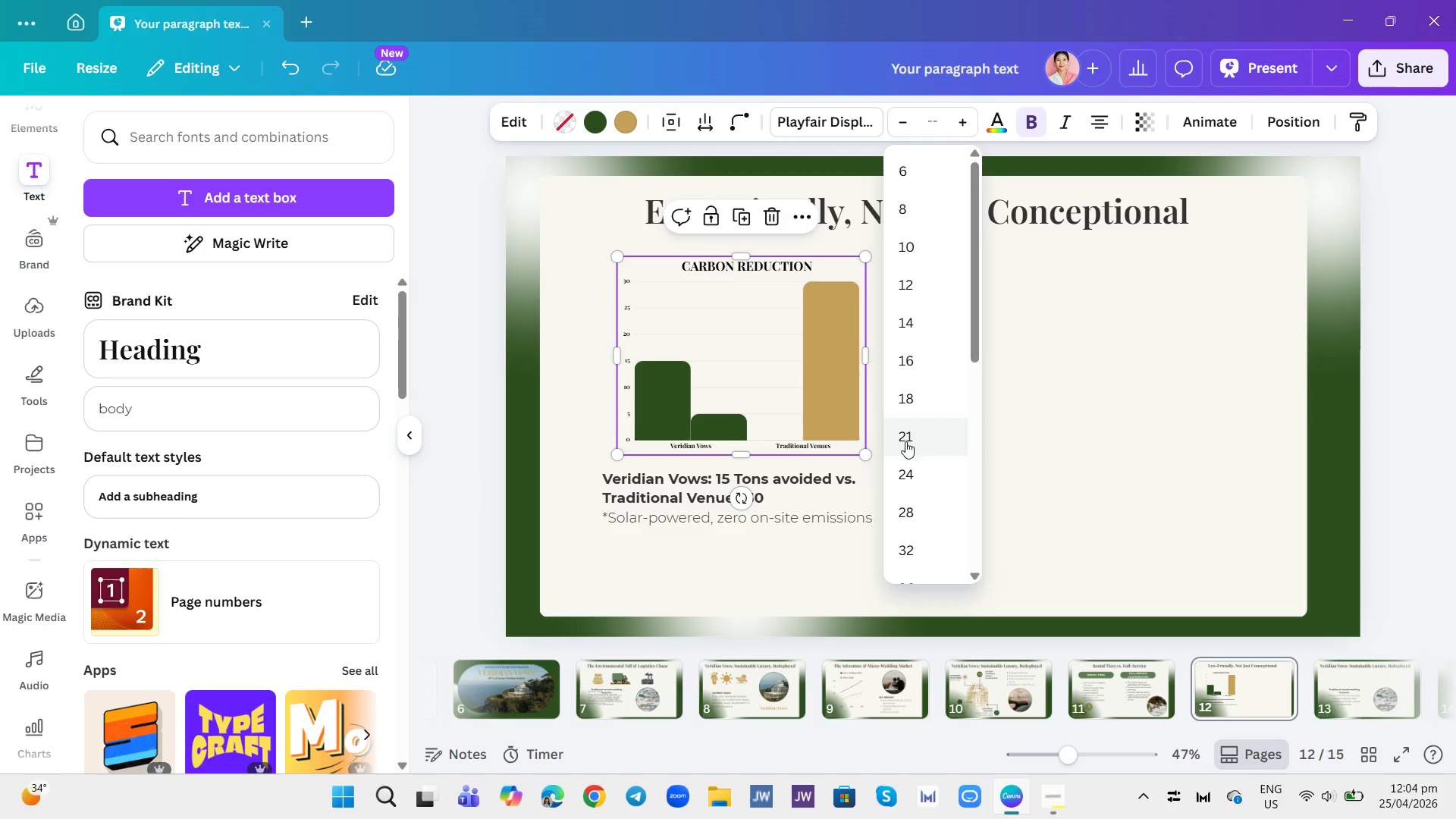 
left_click([907, 429])
 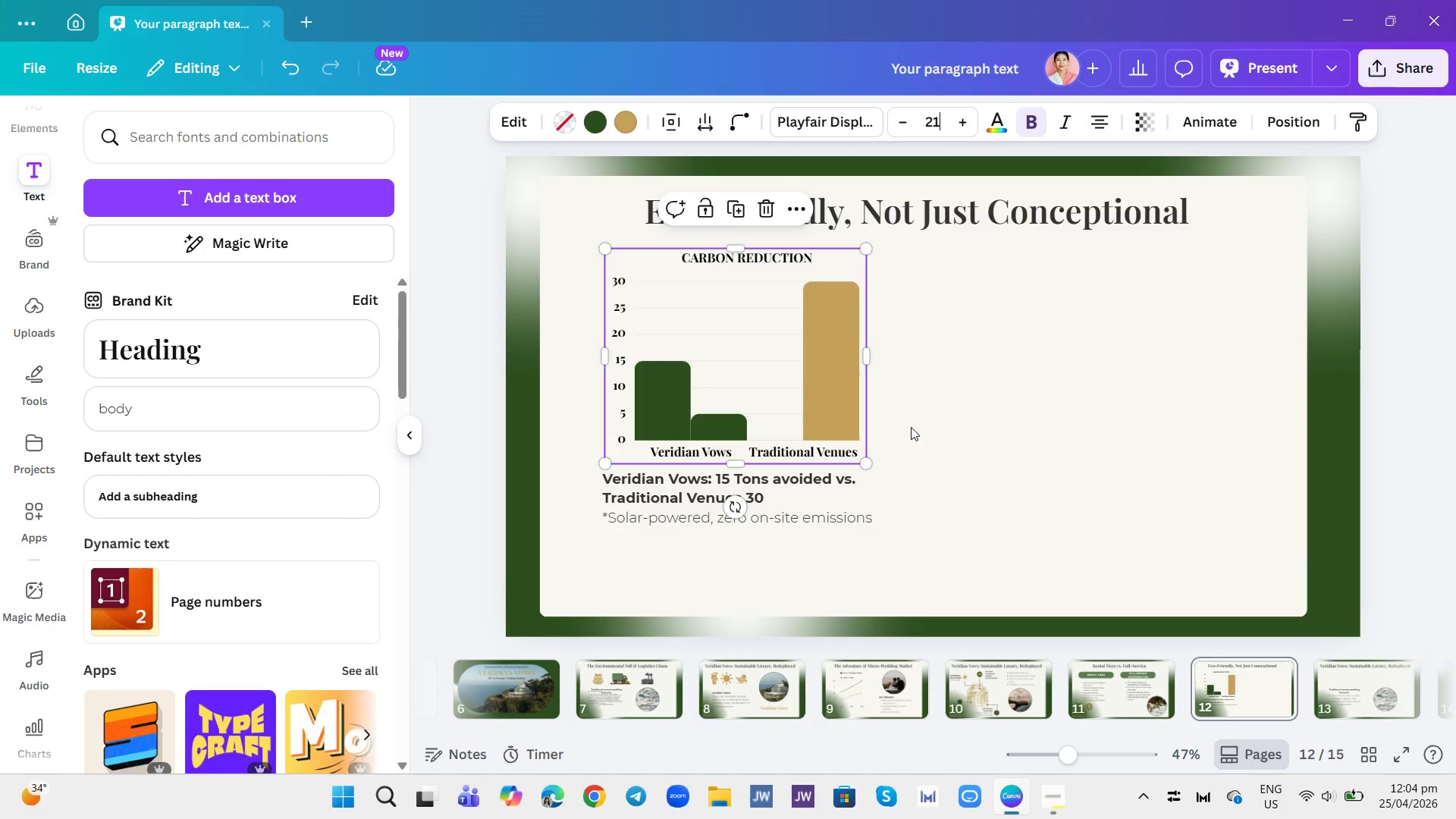 
left_click([1017, 332])
 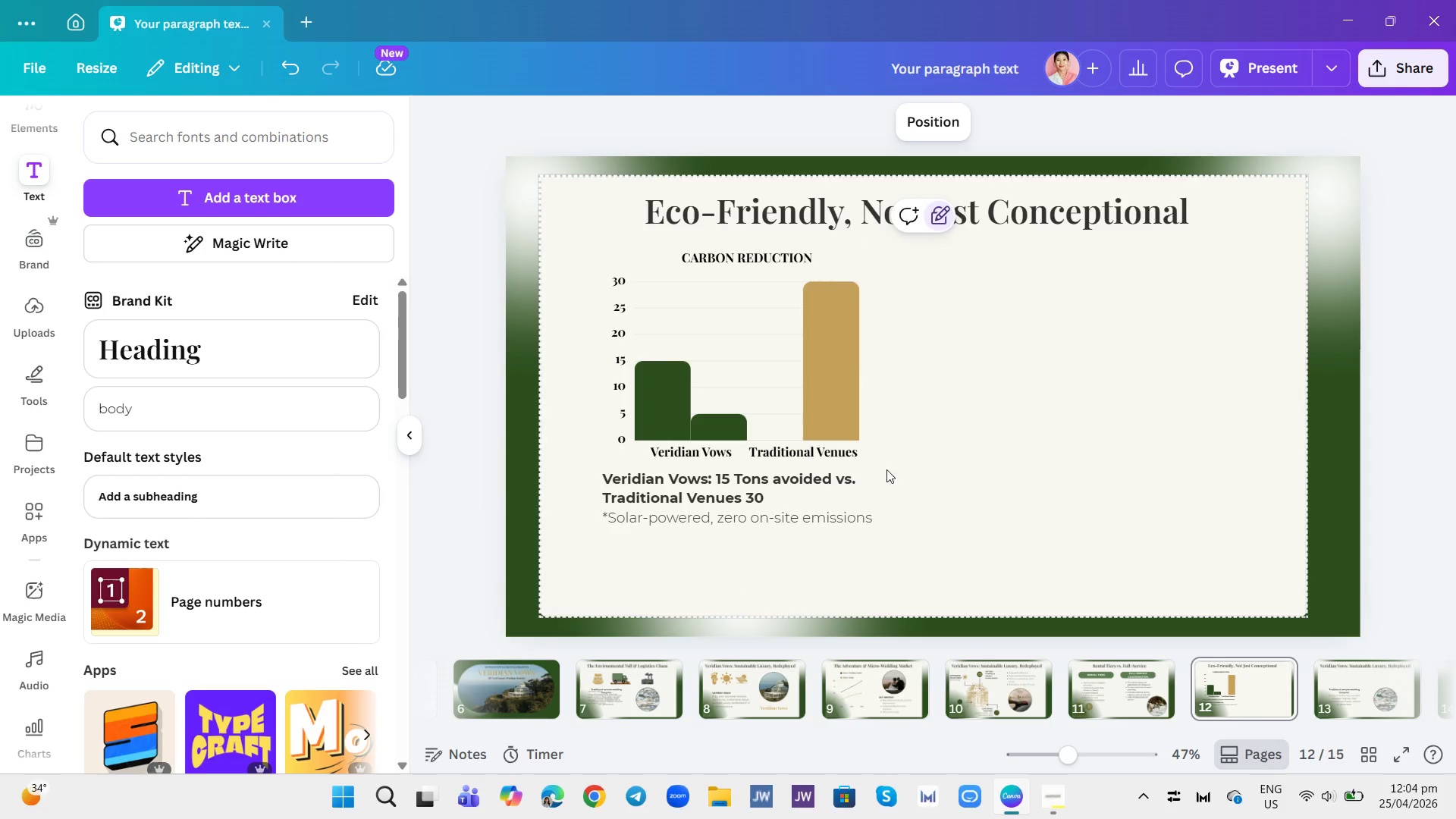 
left_click_drag(start_coordinate=[822, 492], to_coordinate=[820, 500])
 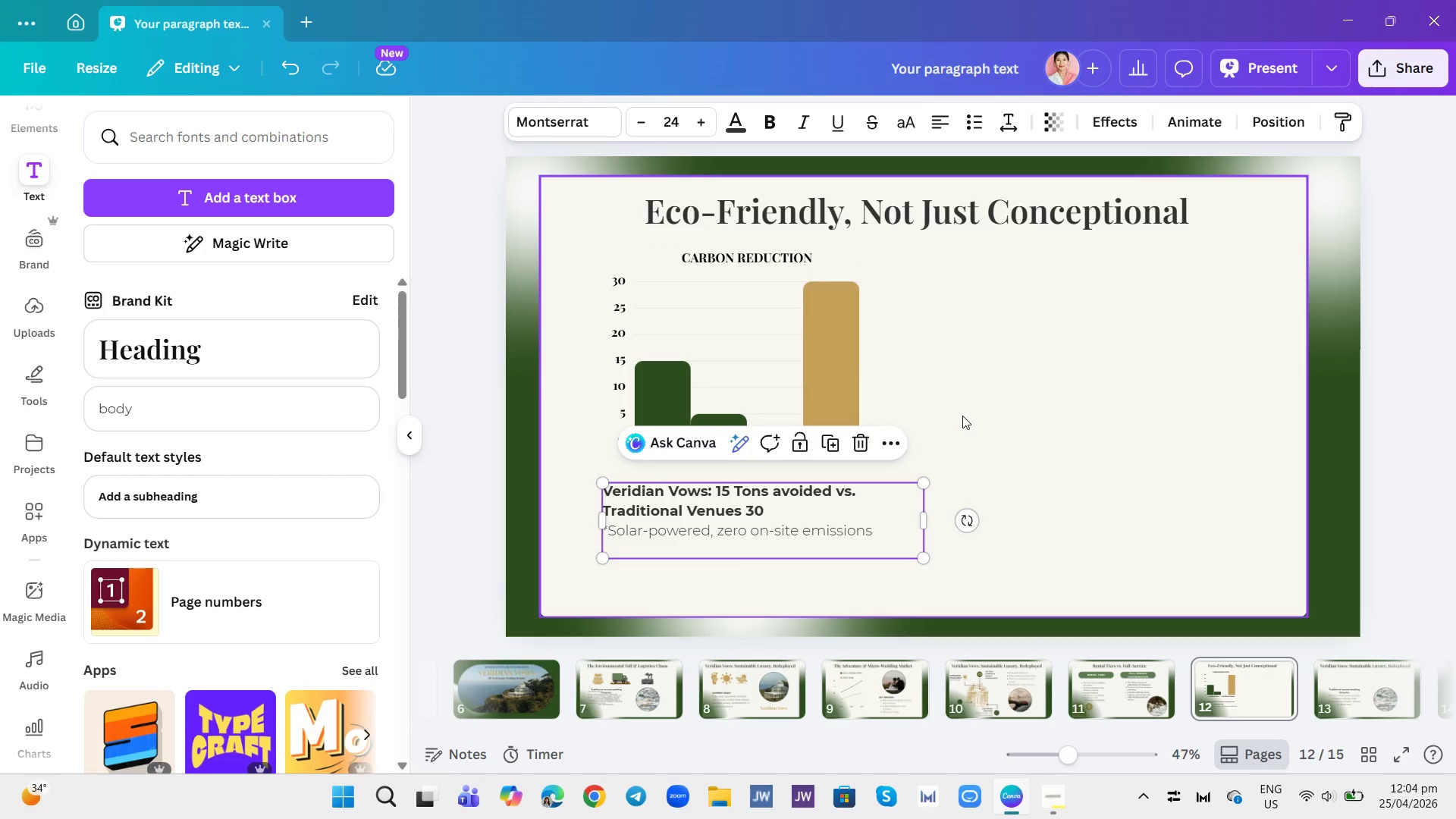 
left_click([965, 416])
 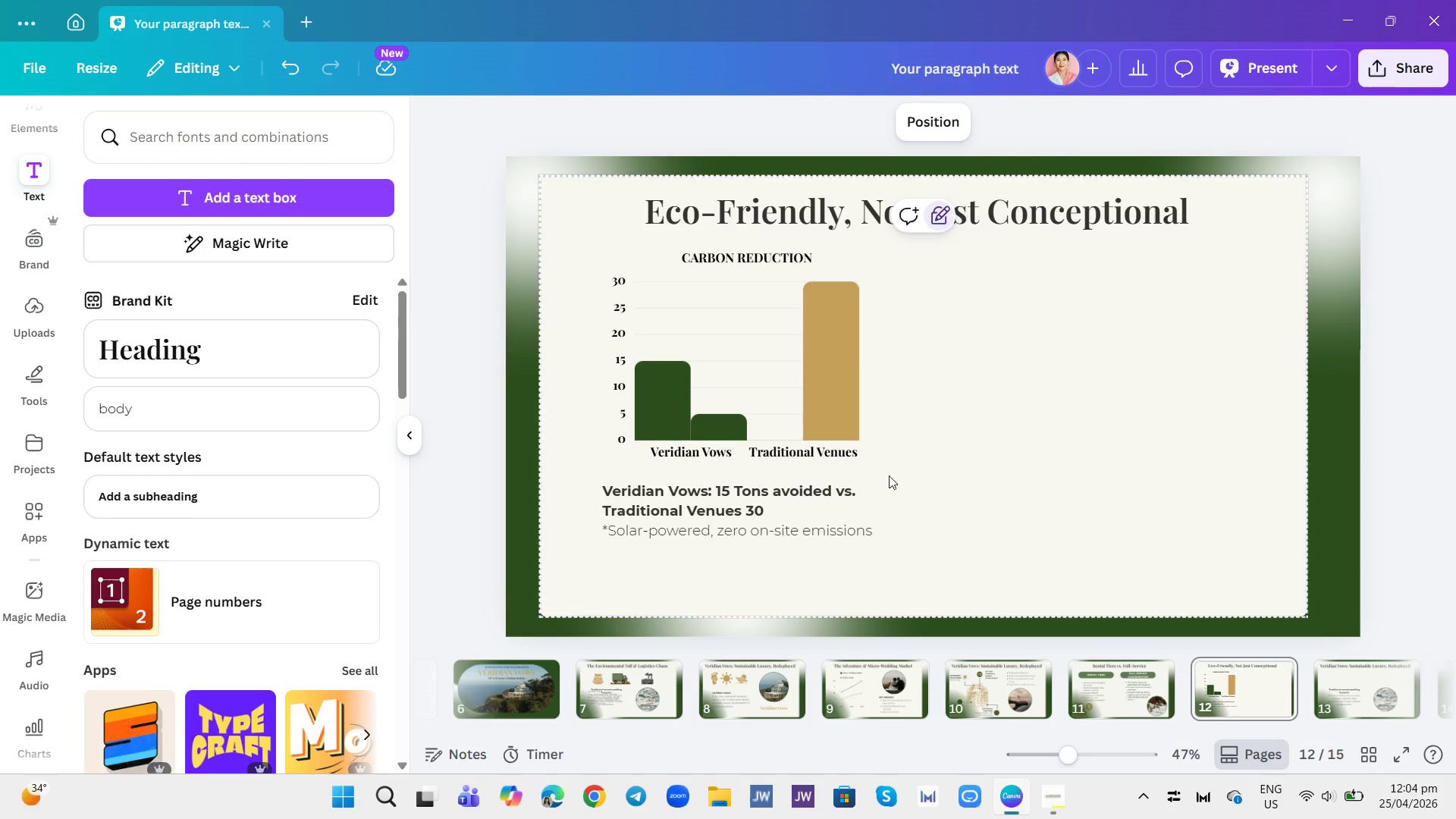 
left_click([778, 505])
 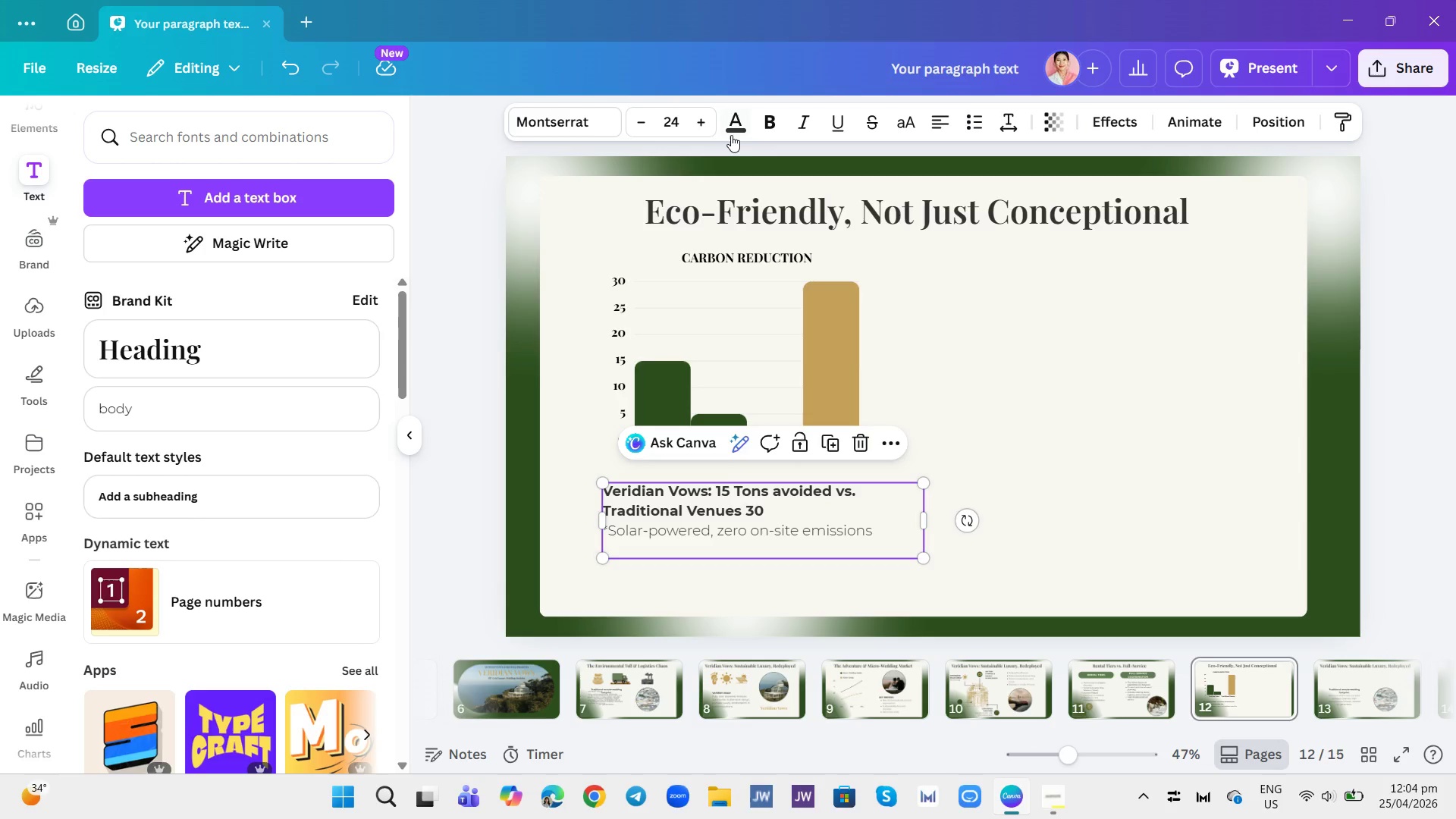 
left_click([678, 115])
 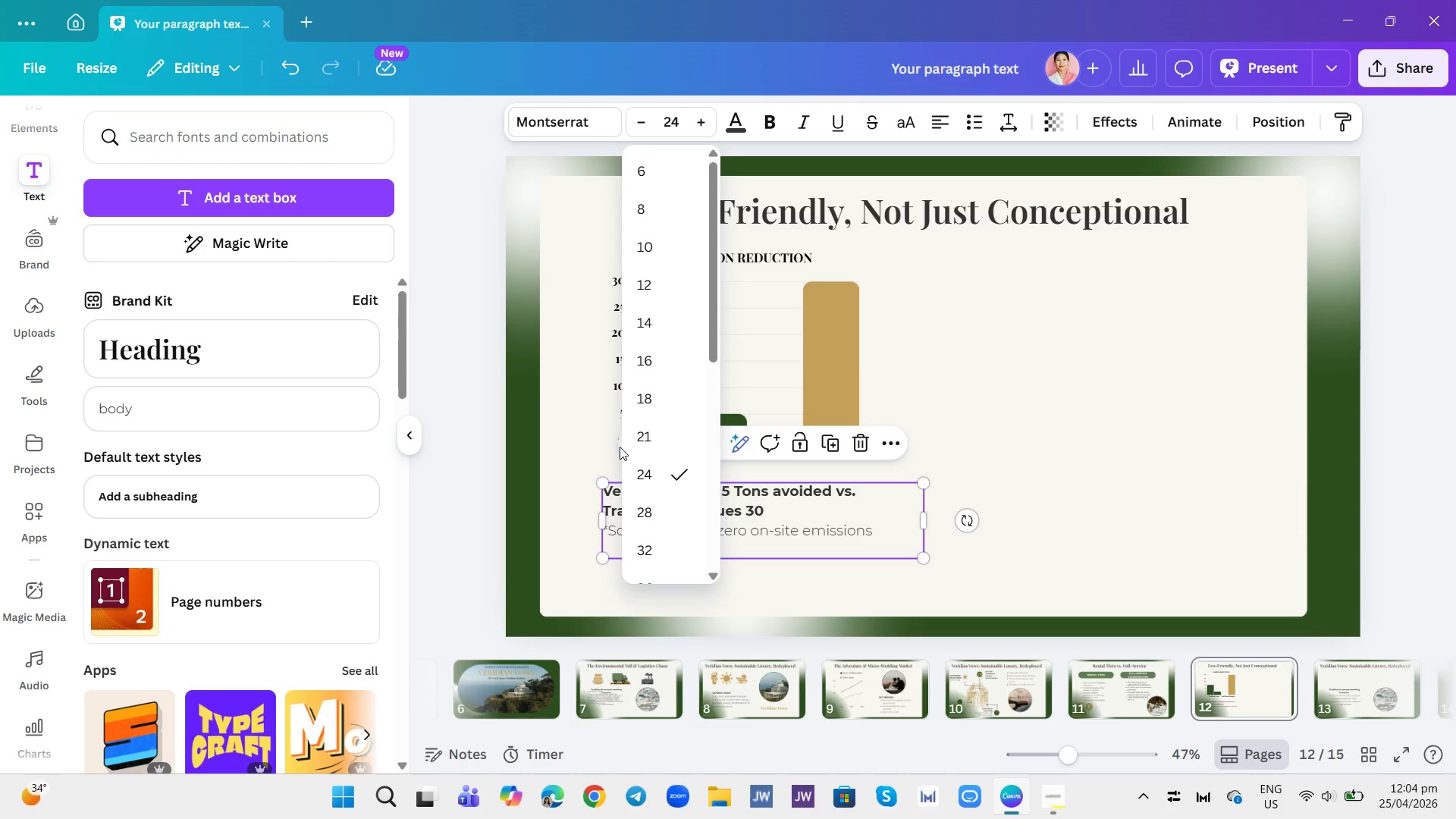 
left_click([642, 426])
 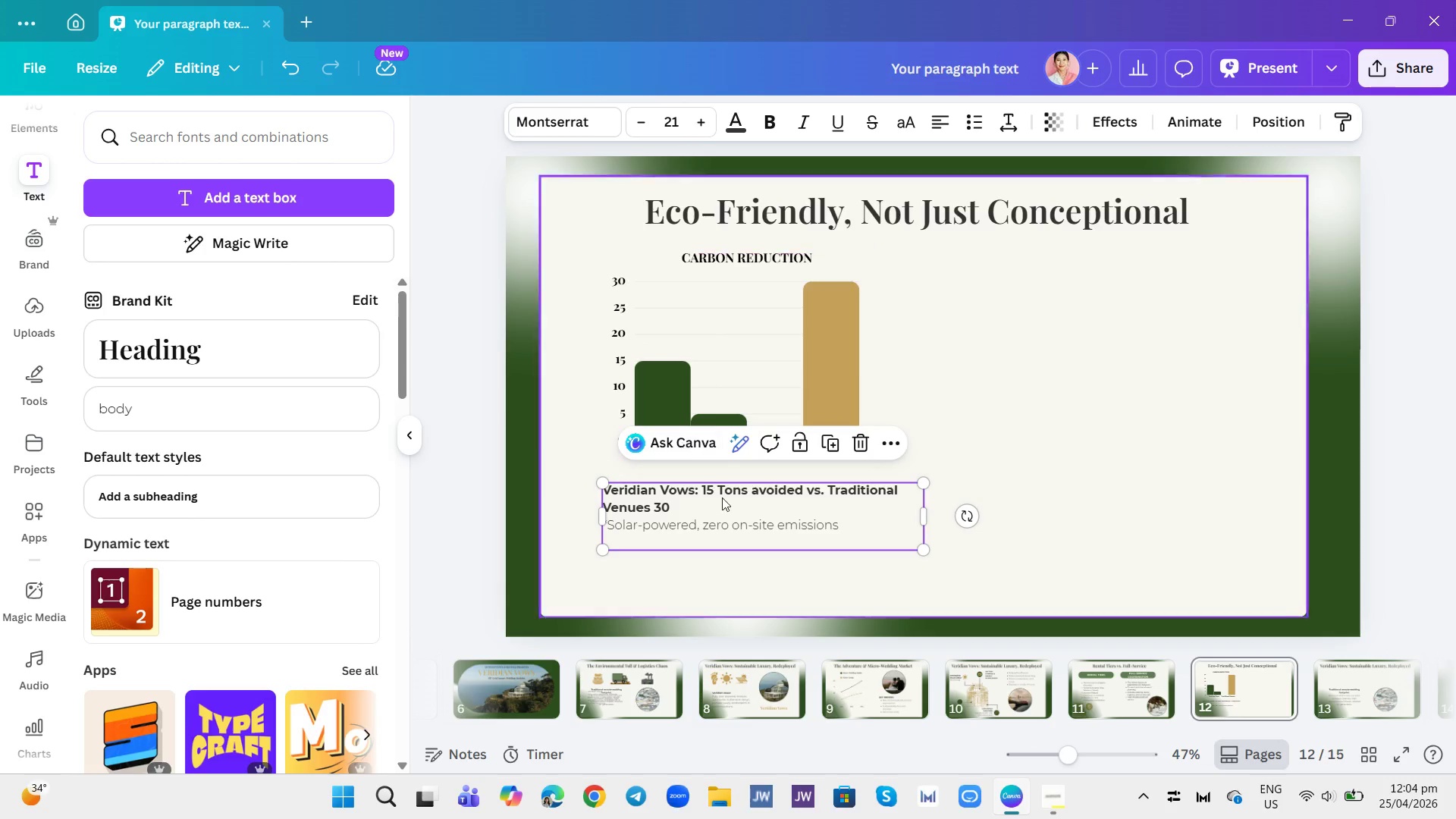 
left_click([727, 506])
 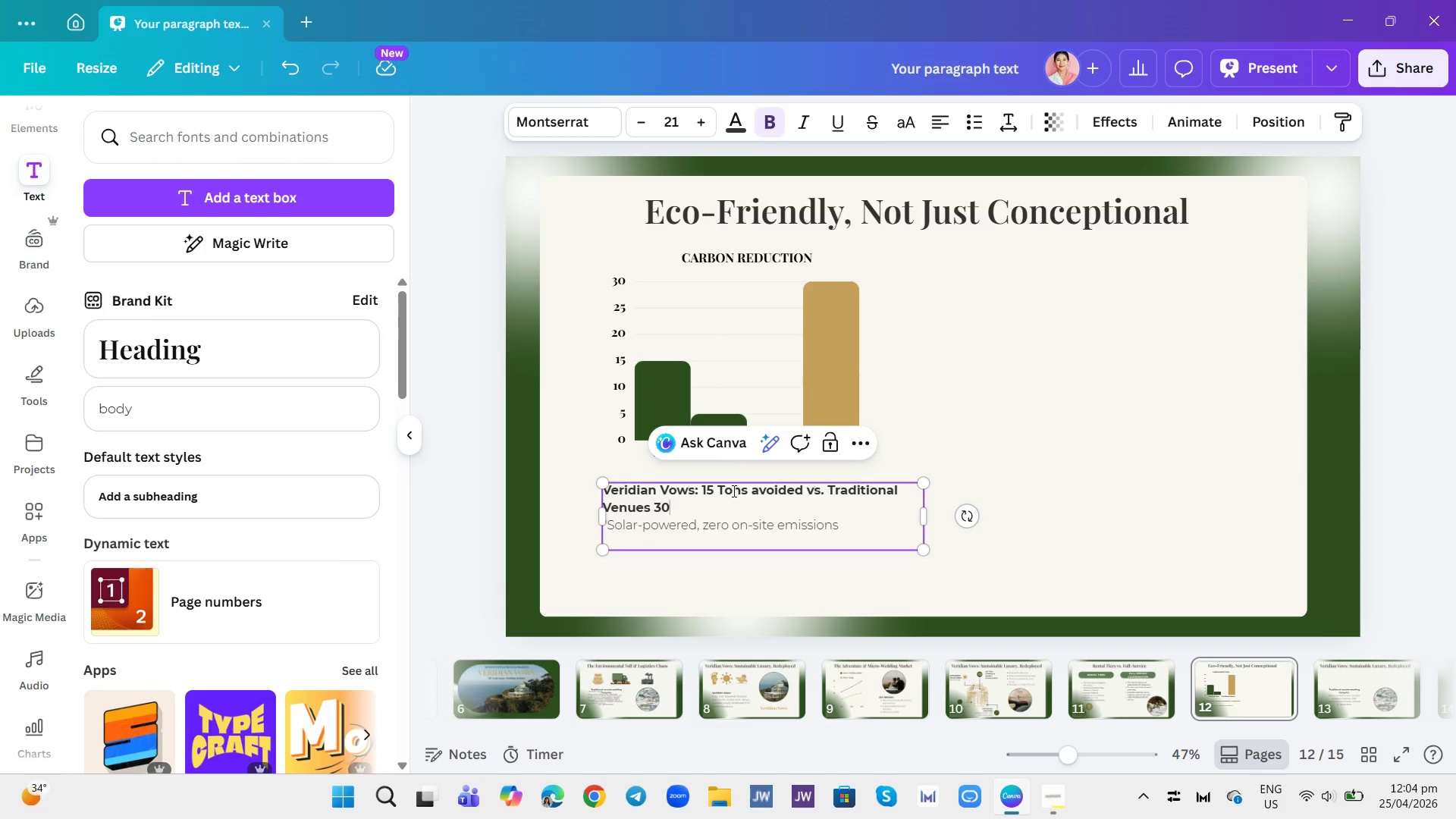 
left_click([733, 491])
 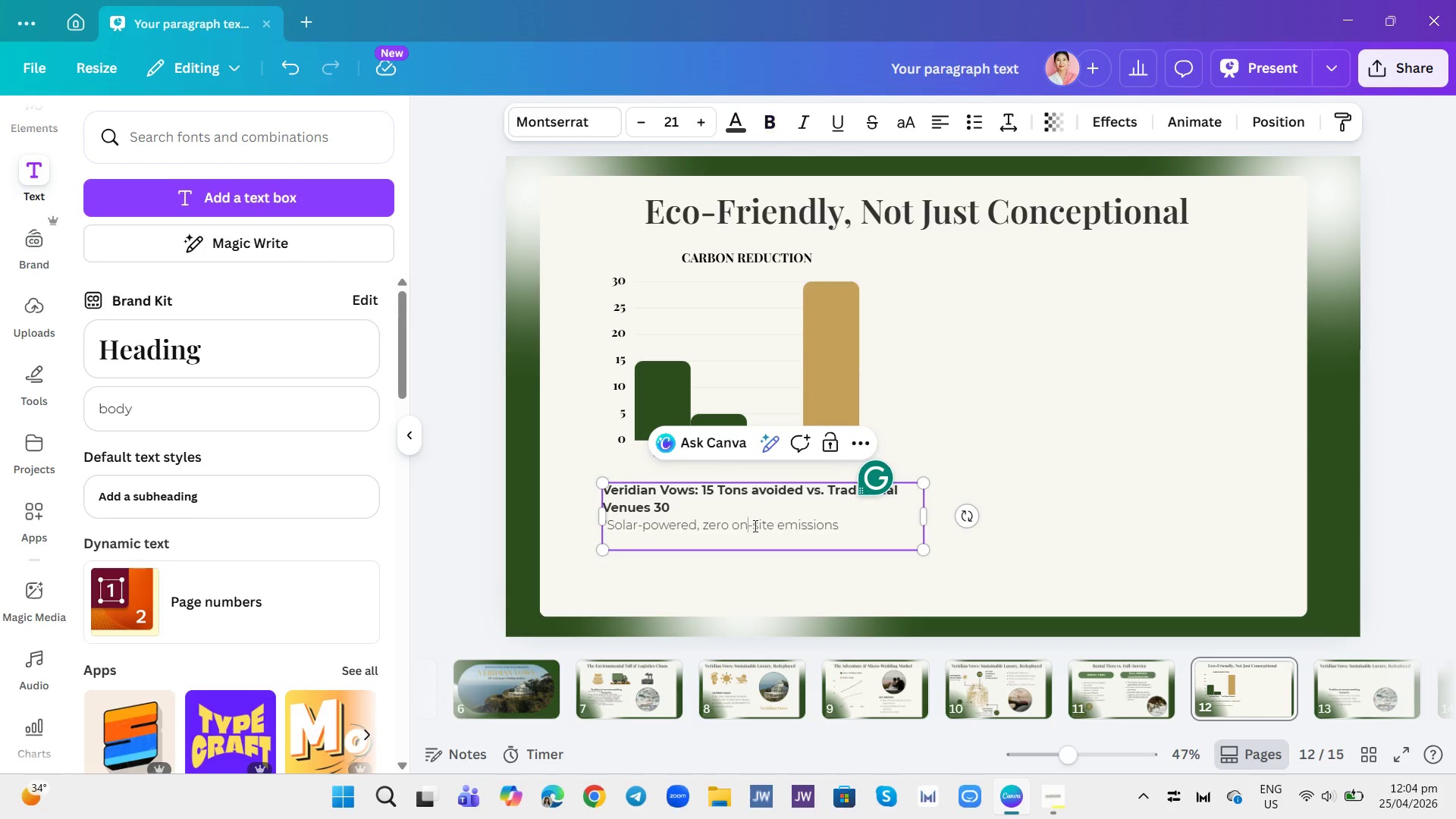 
left_click([1046, 510])
 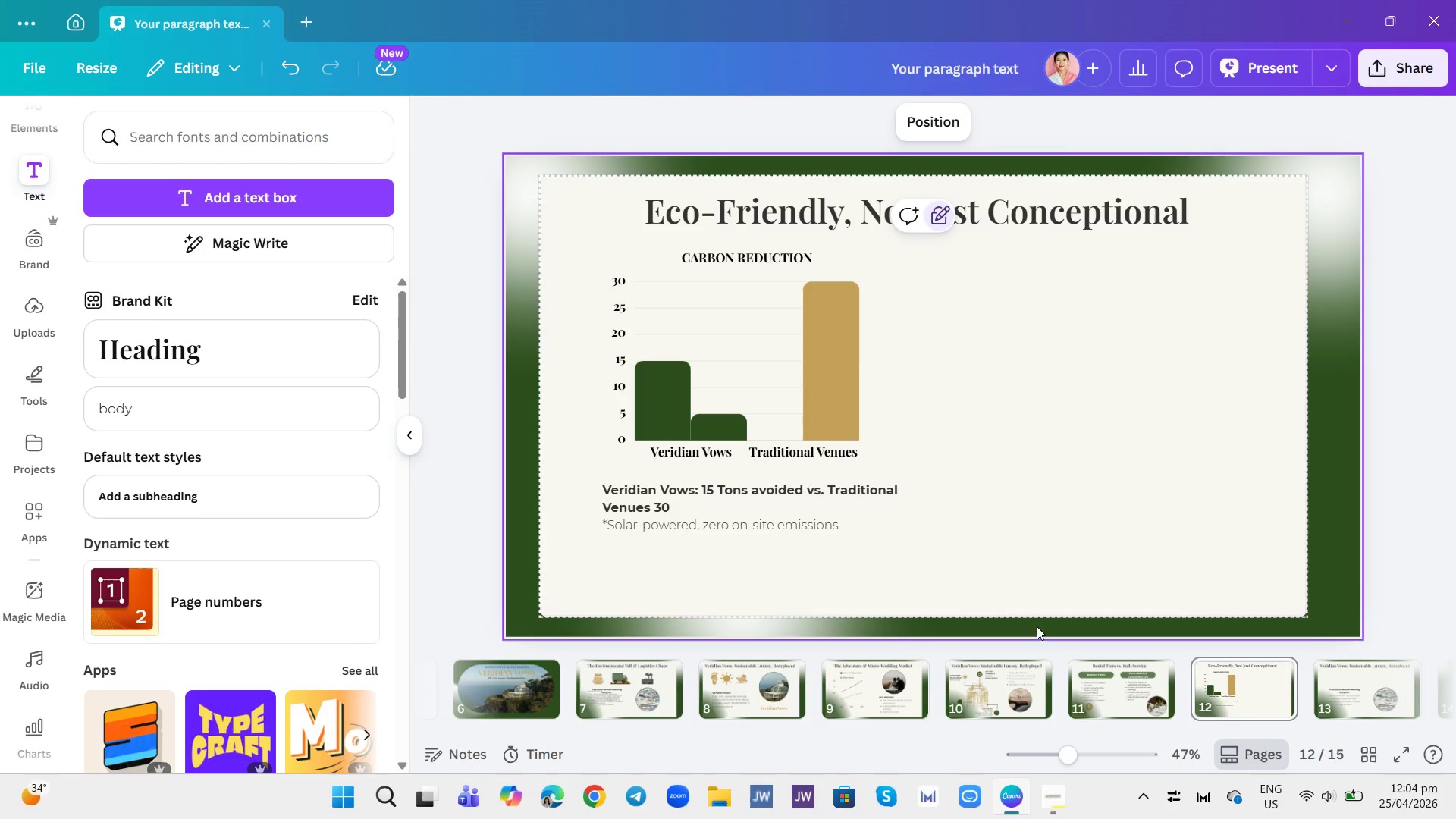 
wait(14.3)
 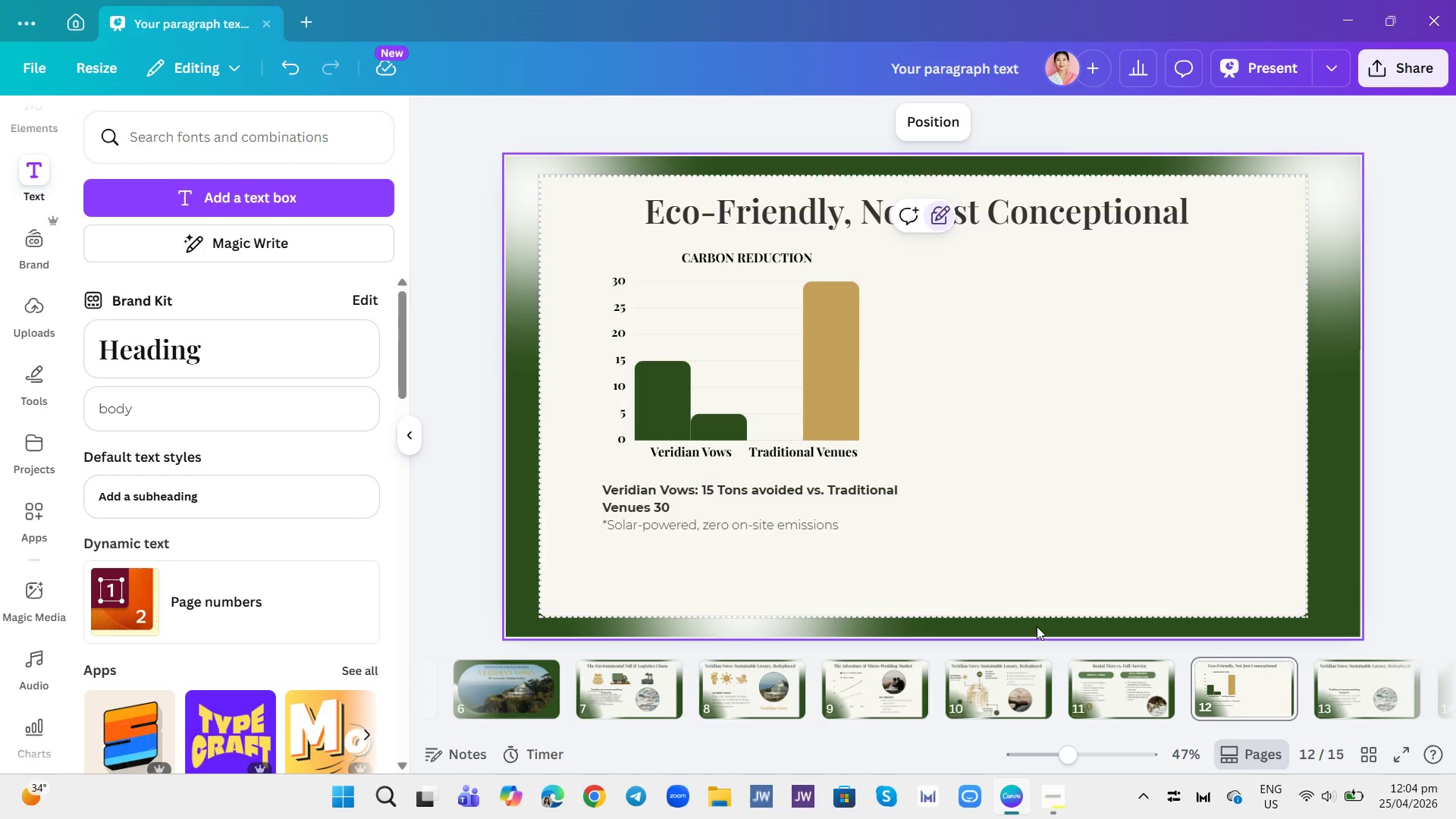 
left_click([195, 403])
 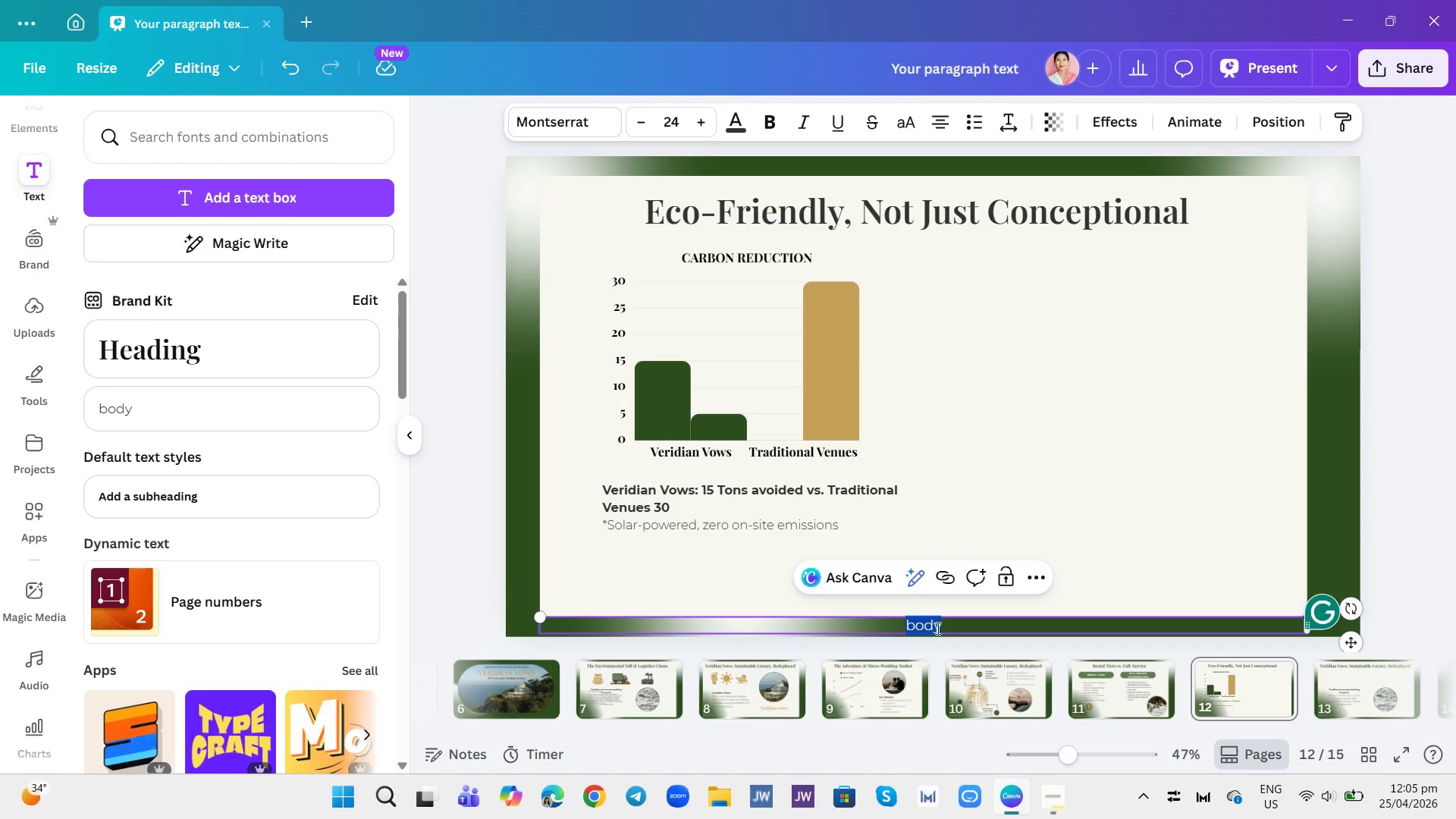 
left_click([975, 615])
 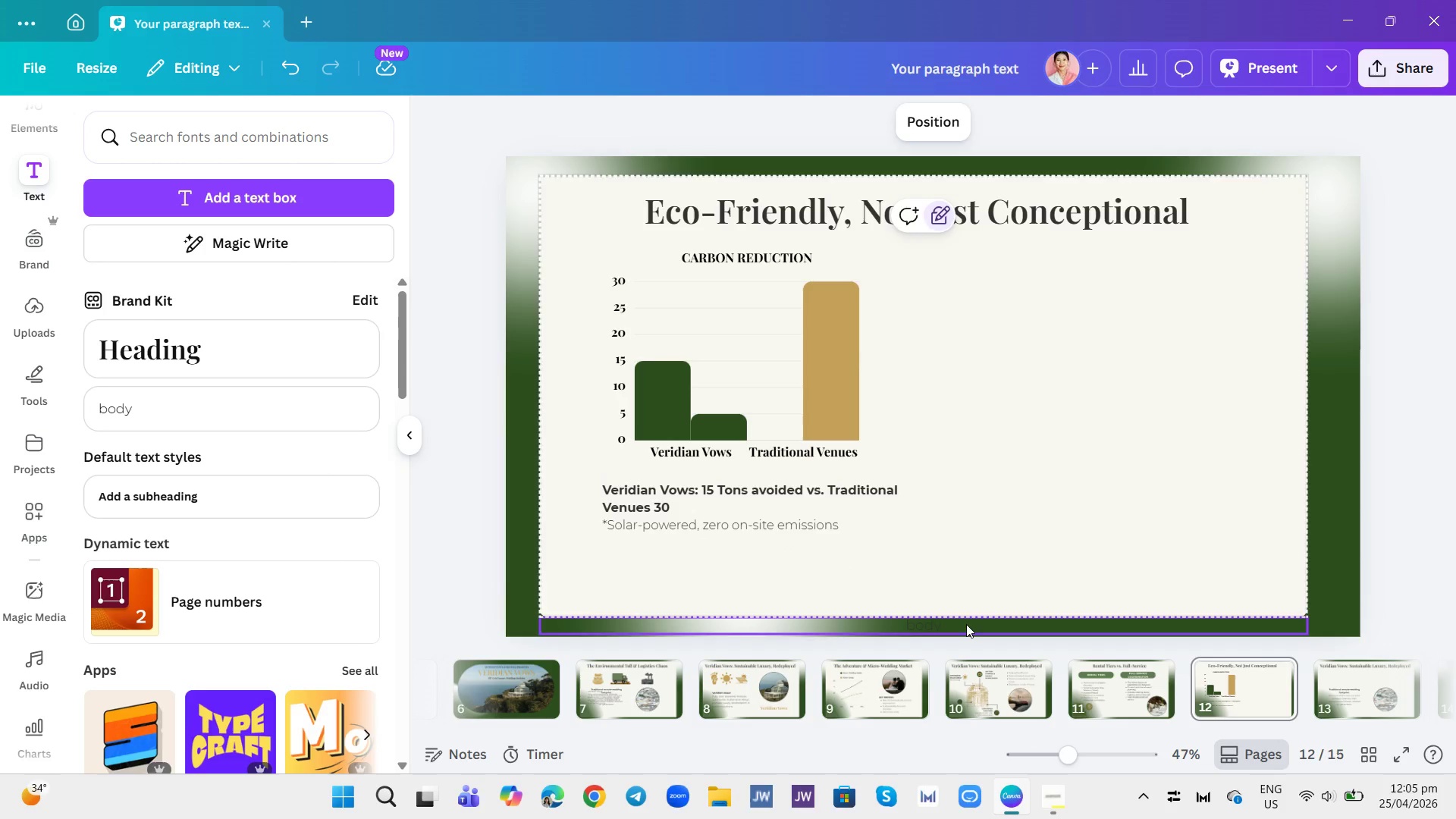 
left_click_drag(start_coordinate=[965, 624], to_coordinate=[988, 491])
 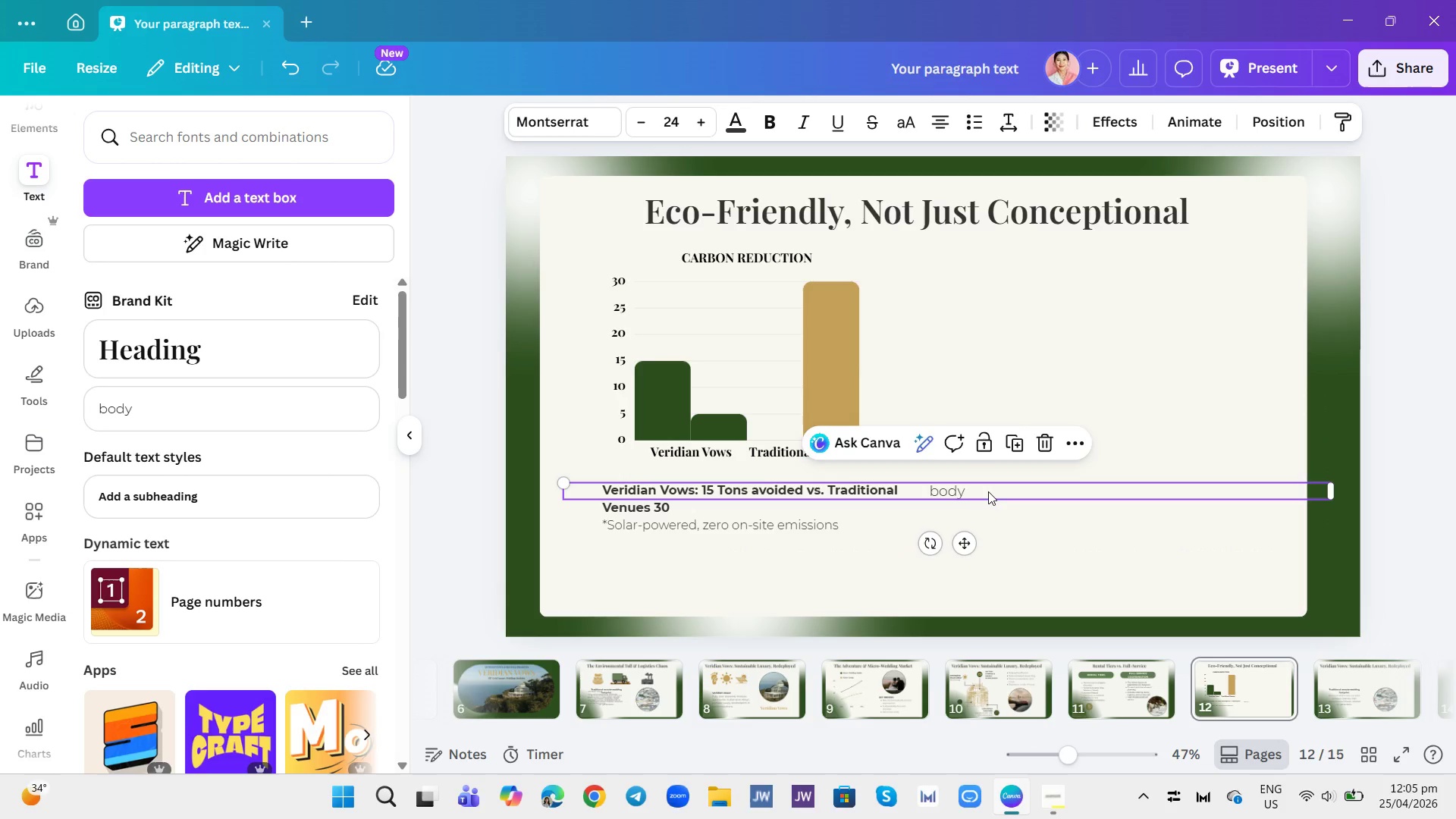 
left_click([988, 491])
 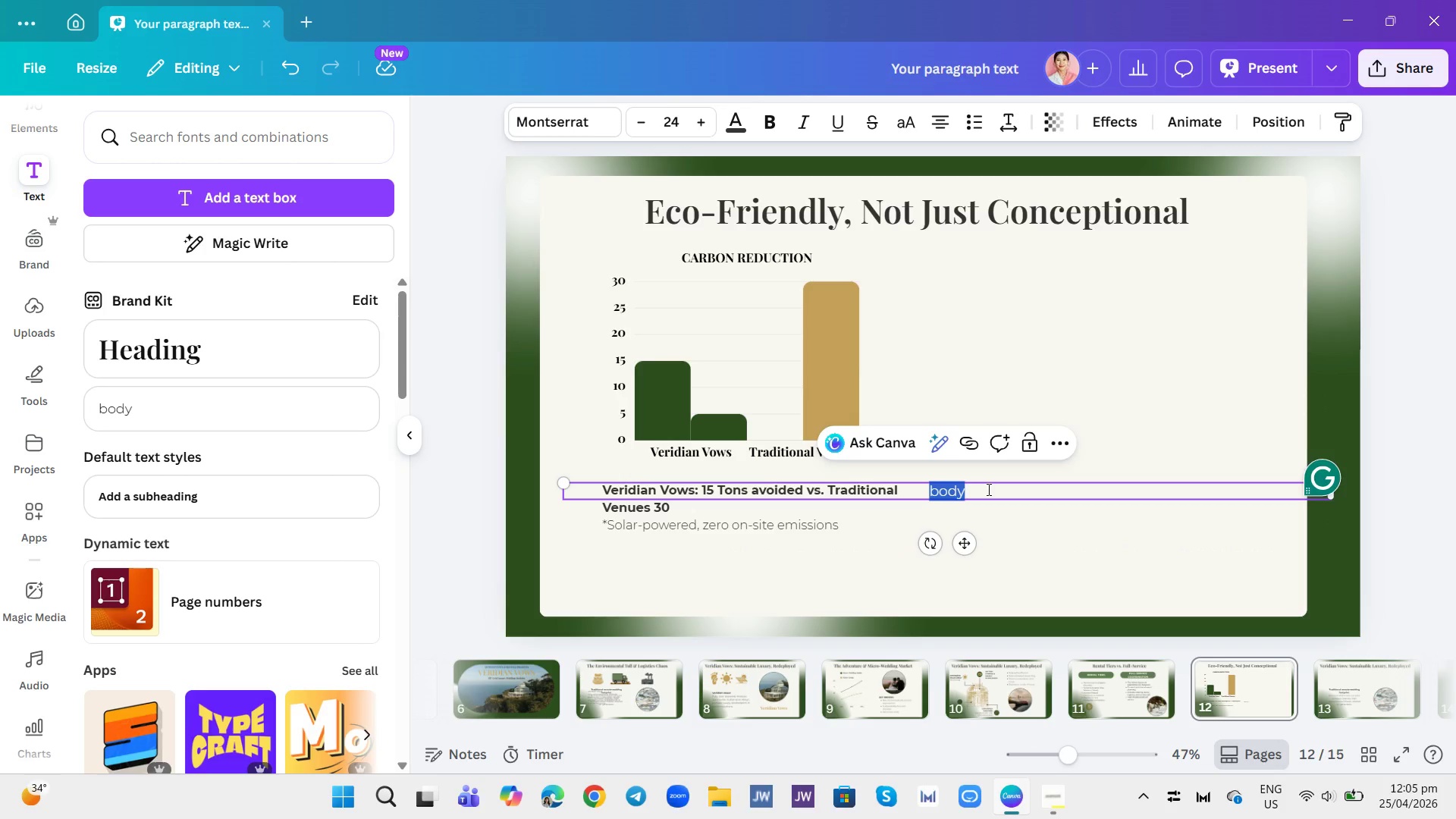 
type(WAR)
key(Backspace)
type(TE)
key(Backspace)
key(Backspace)
type(STE DIVERSION)
 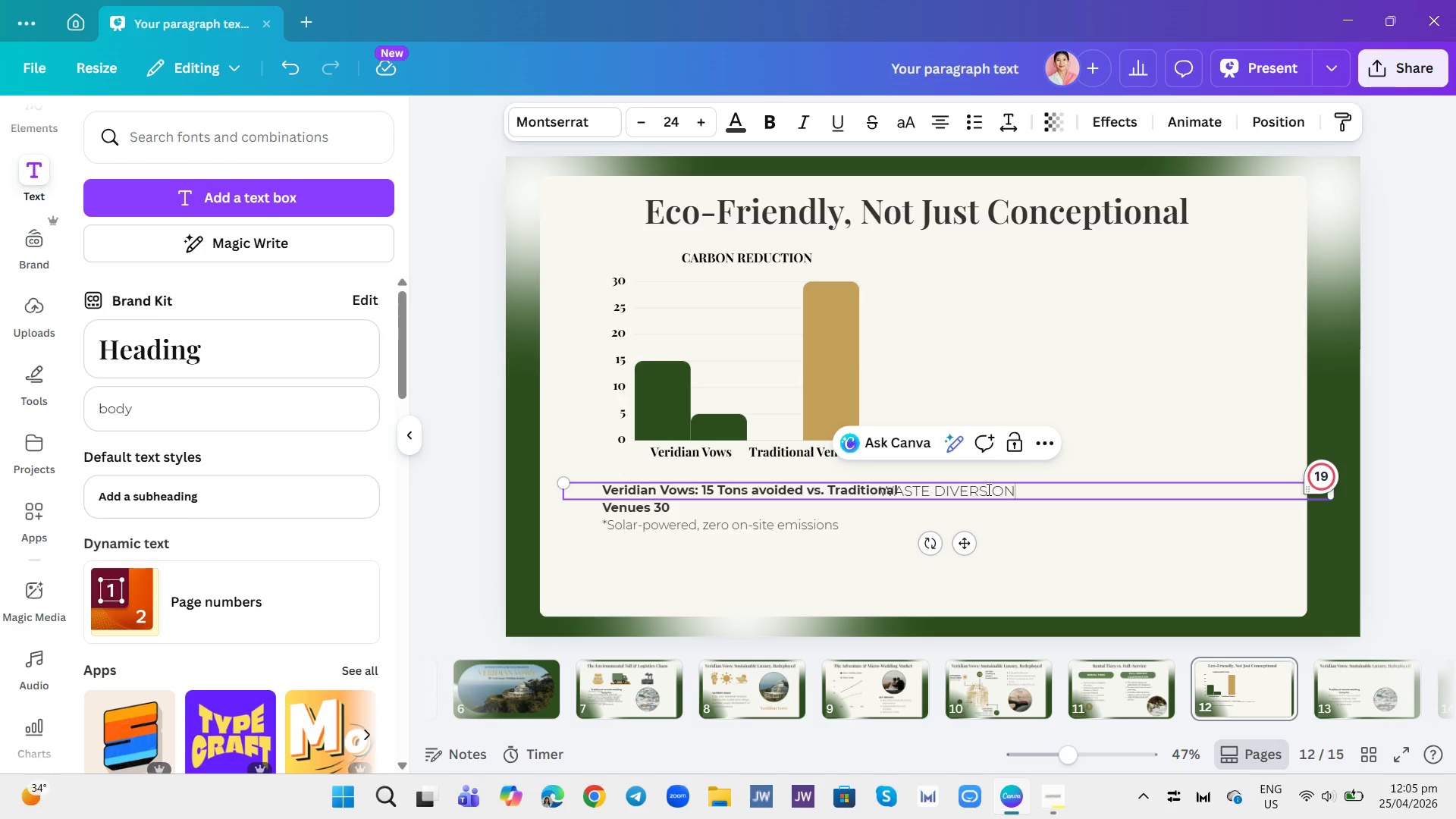 
key(Control+ControlLeft)
 